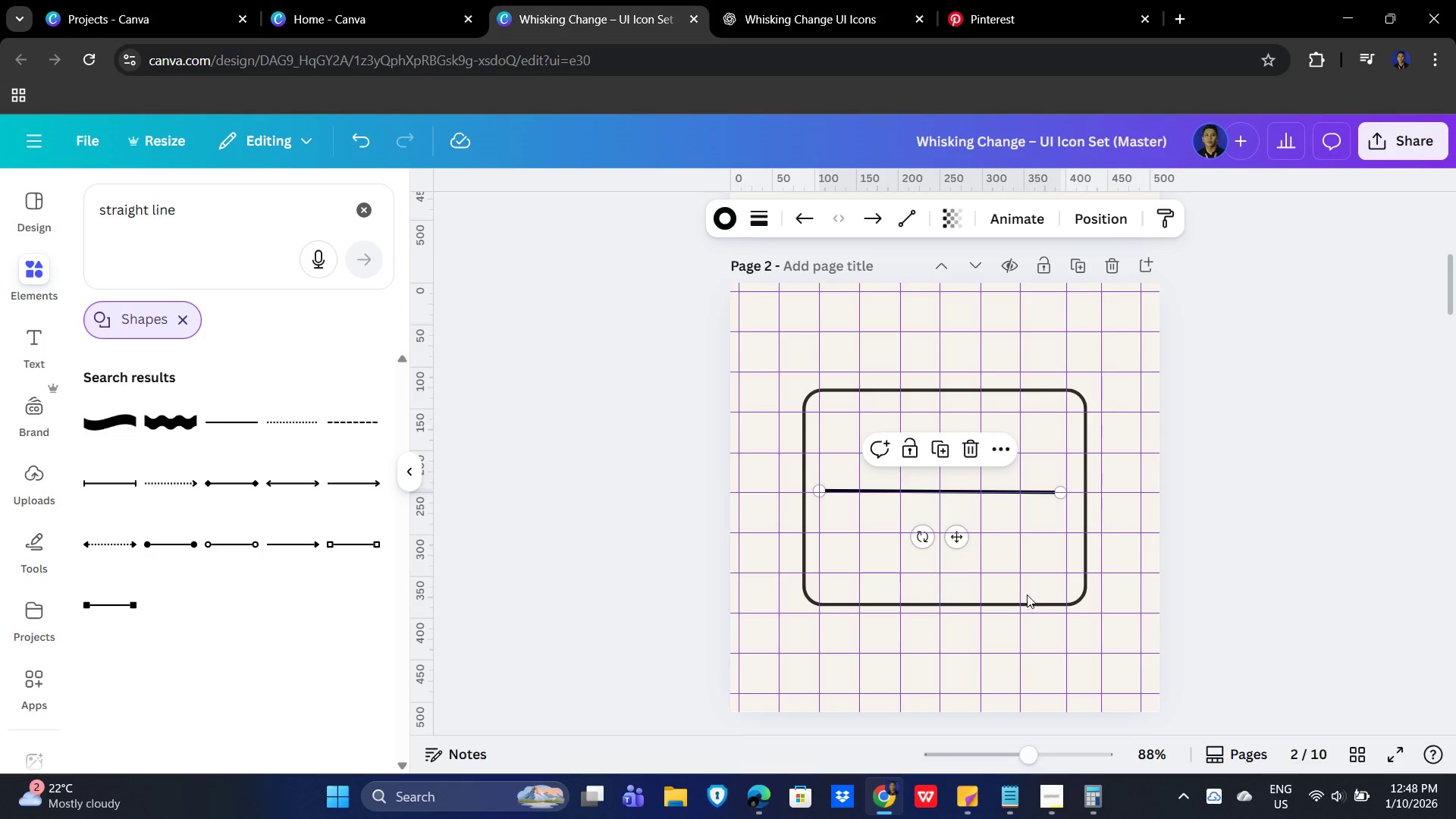 
key(Control+Z)
 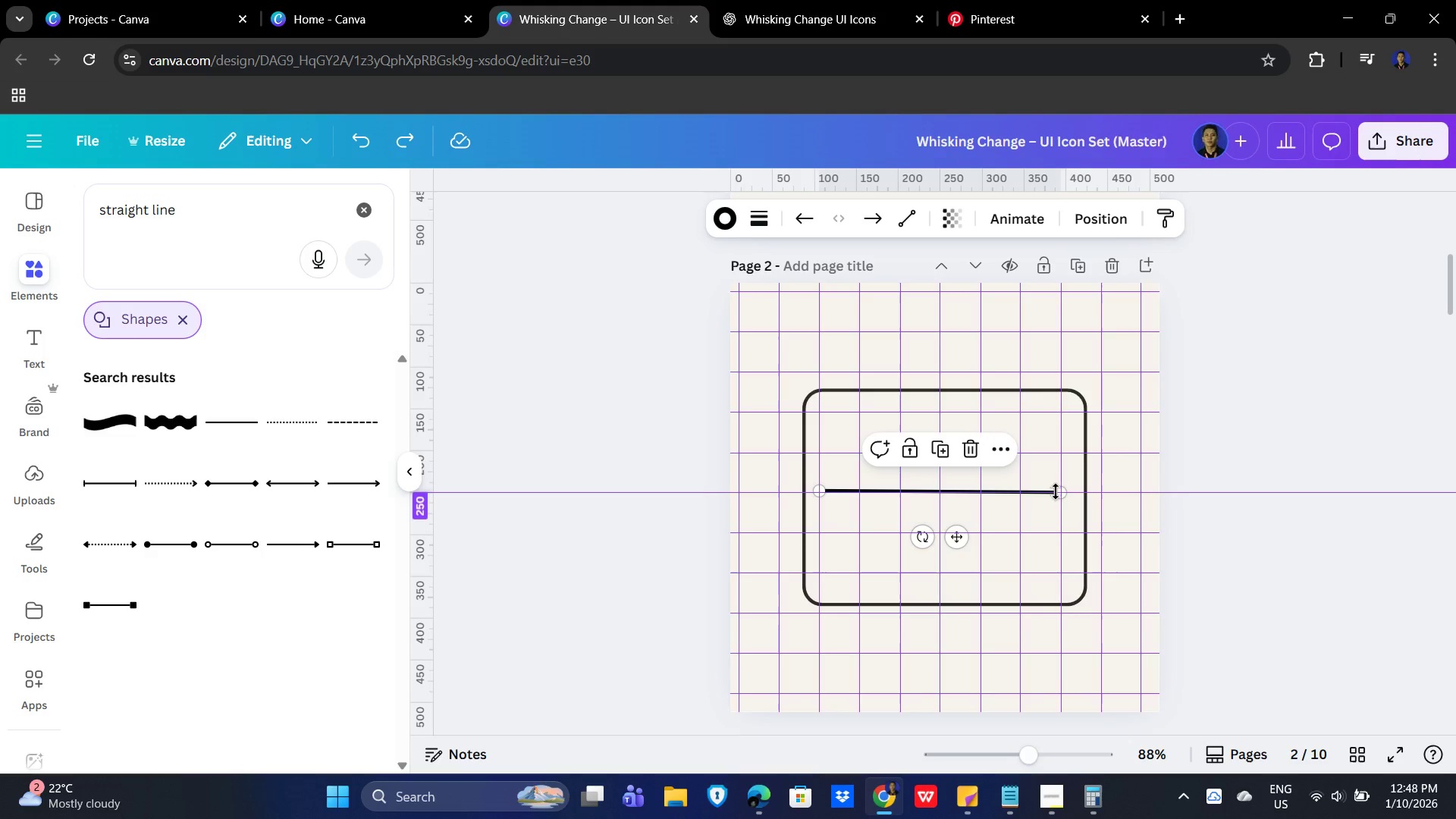 
left_click([1042, 491])
 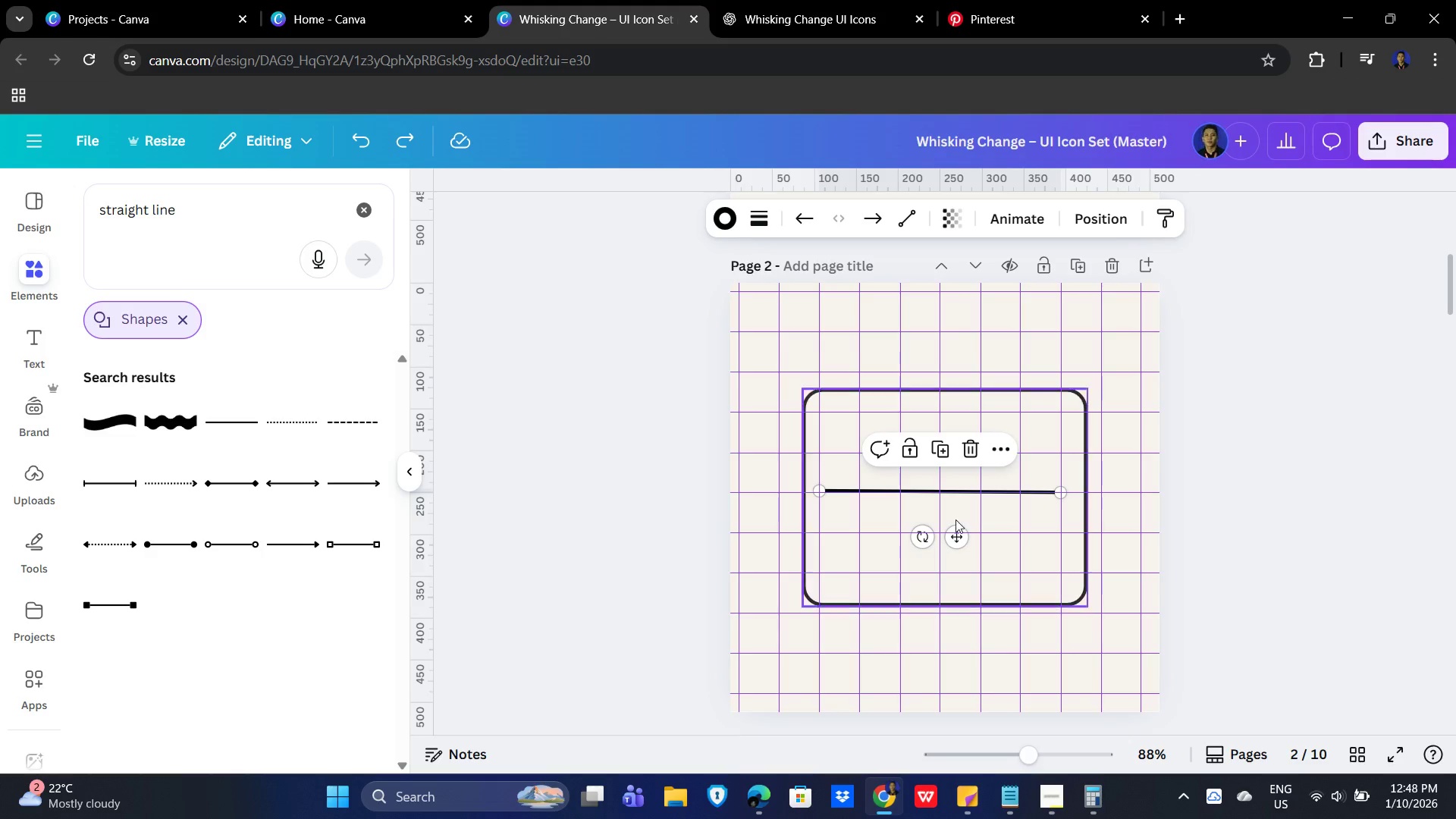 
left_click_drag(start_coordinate=[956, 541], to_coordinate=[961, 530])
 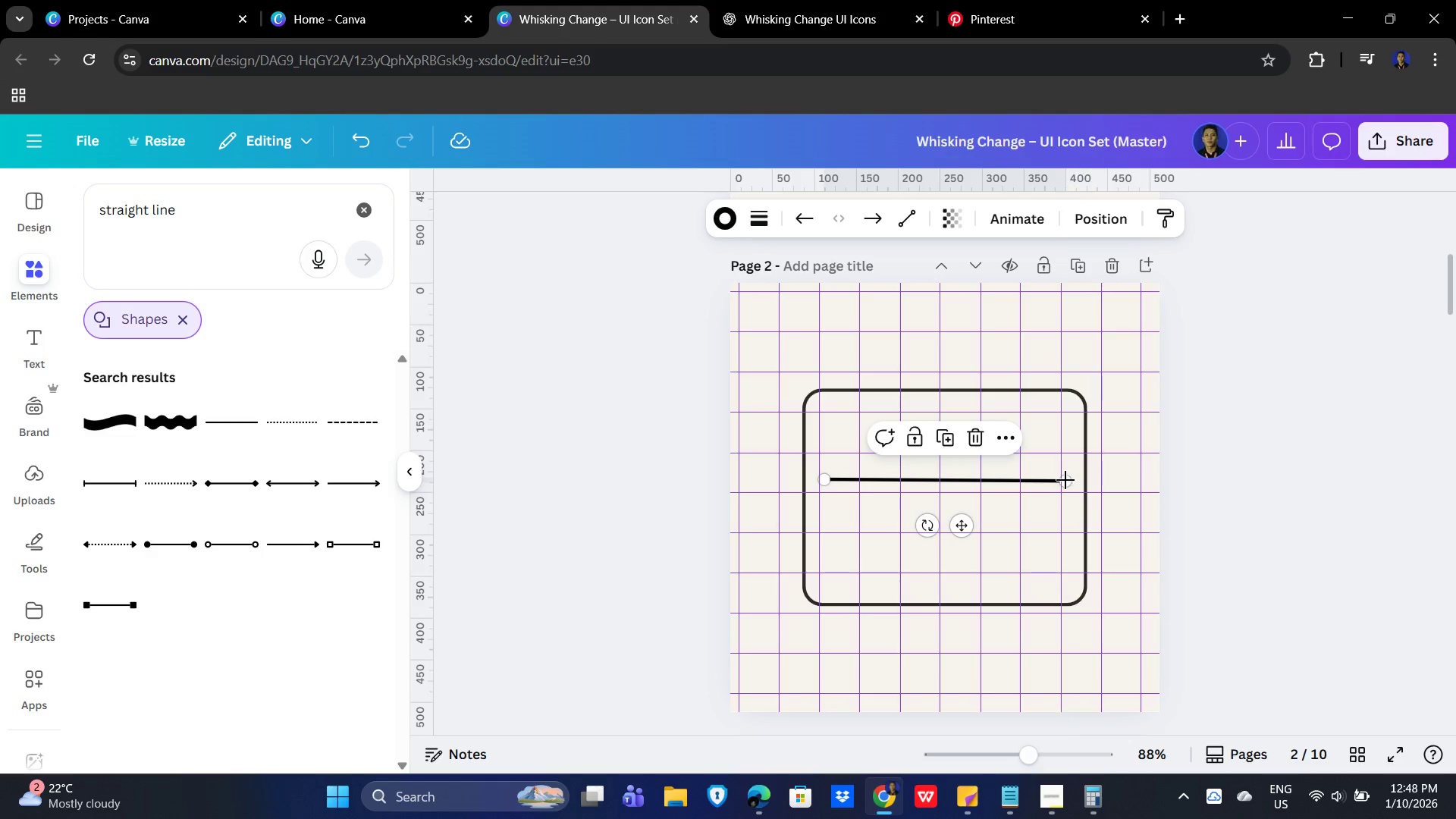 
left_click_drag(start_coordinate=[1065, 480], to_coordinate=[1077, 475])
 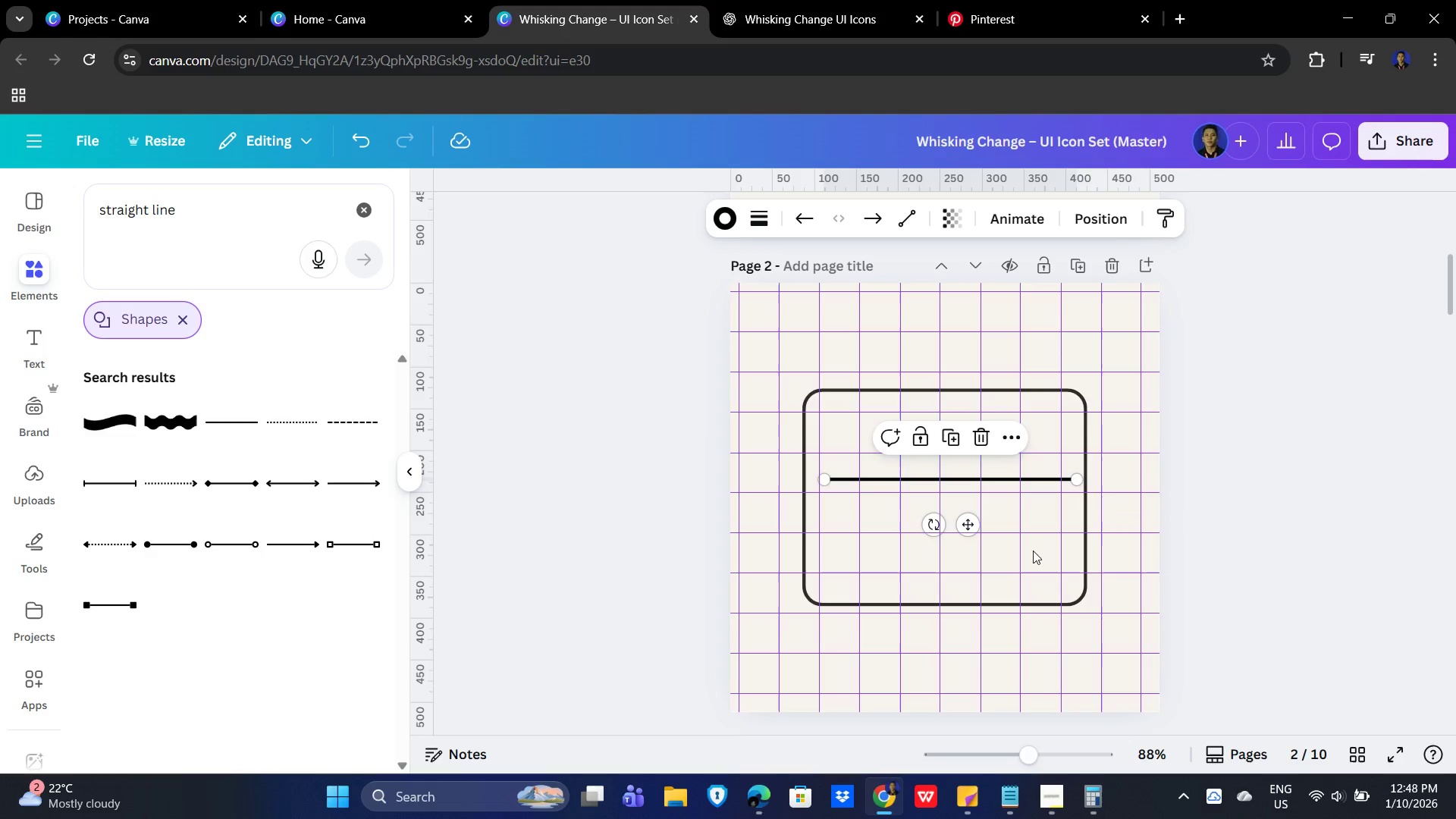 
hold_key(key=ControlLeft, duration=0.81)
scroll: coordinate [1198, 515], scroll_direction: up, amount: 5.0
 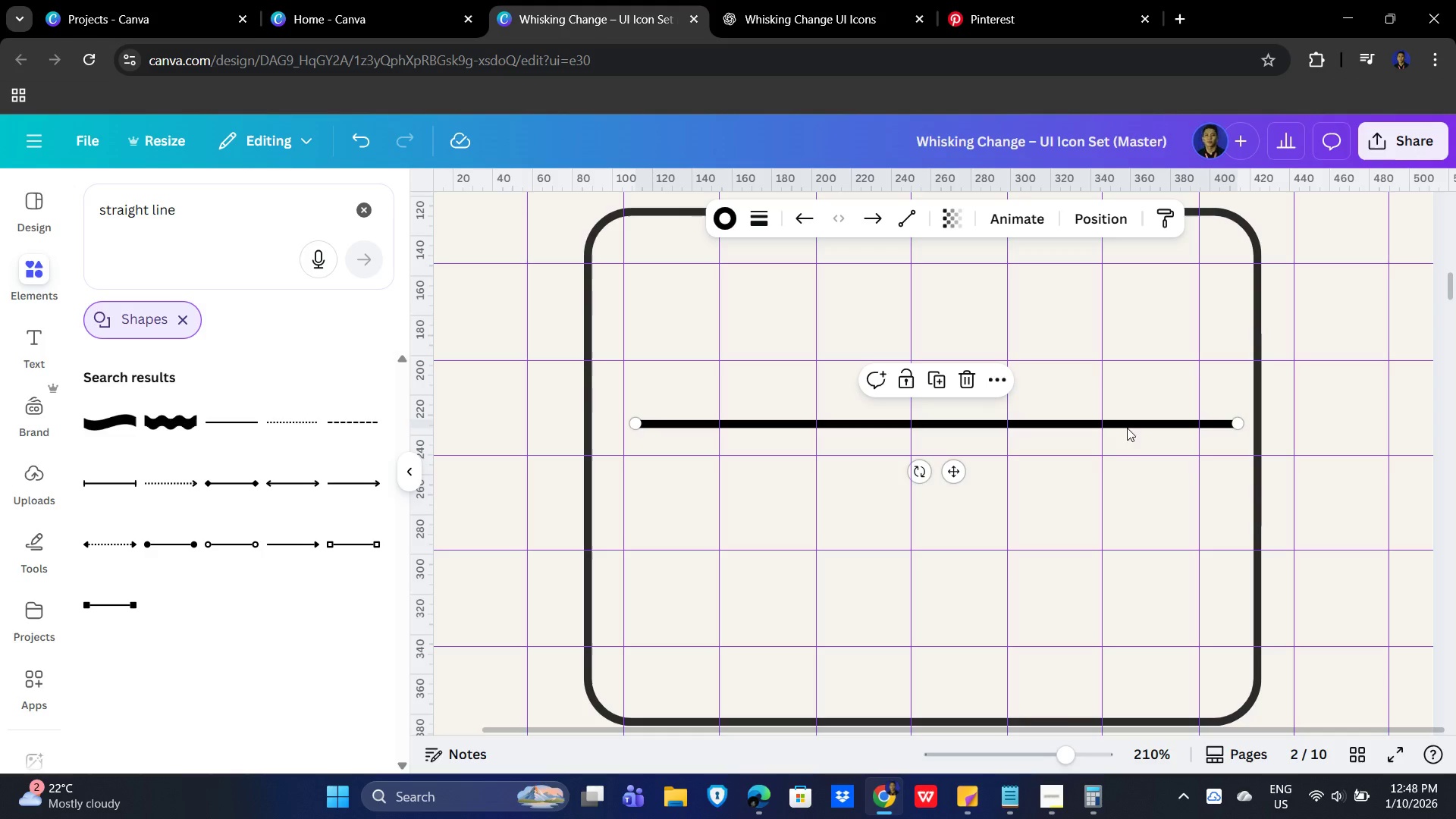 
left_click_drag(start_coordinate=[1128, 426], to_coordinate=[1123, 426])
 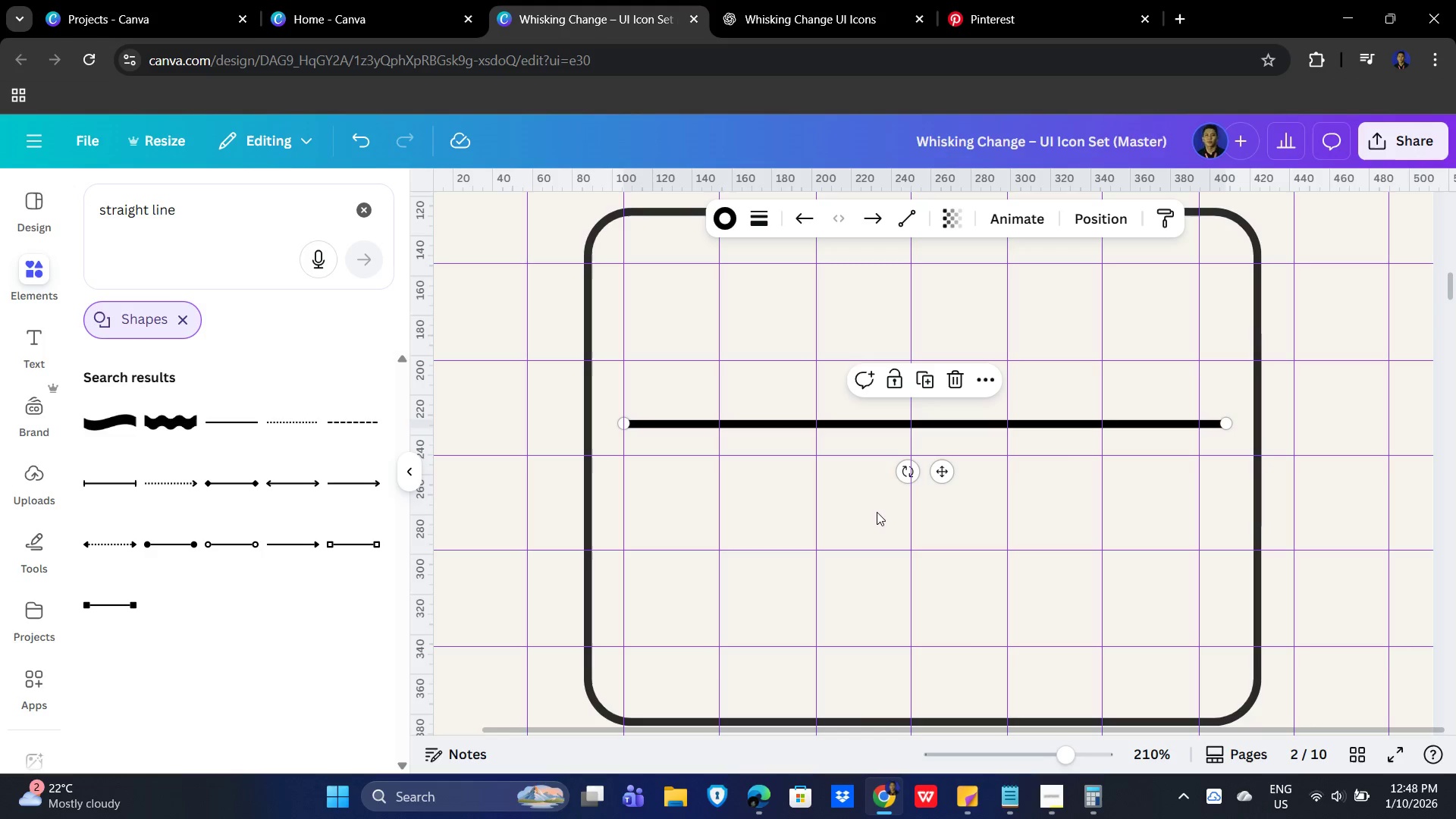 
wait(5.38)
 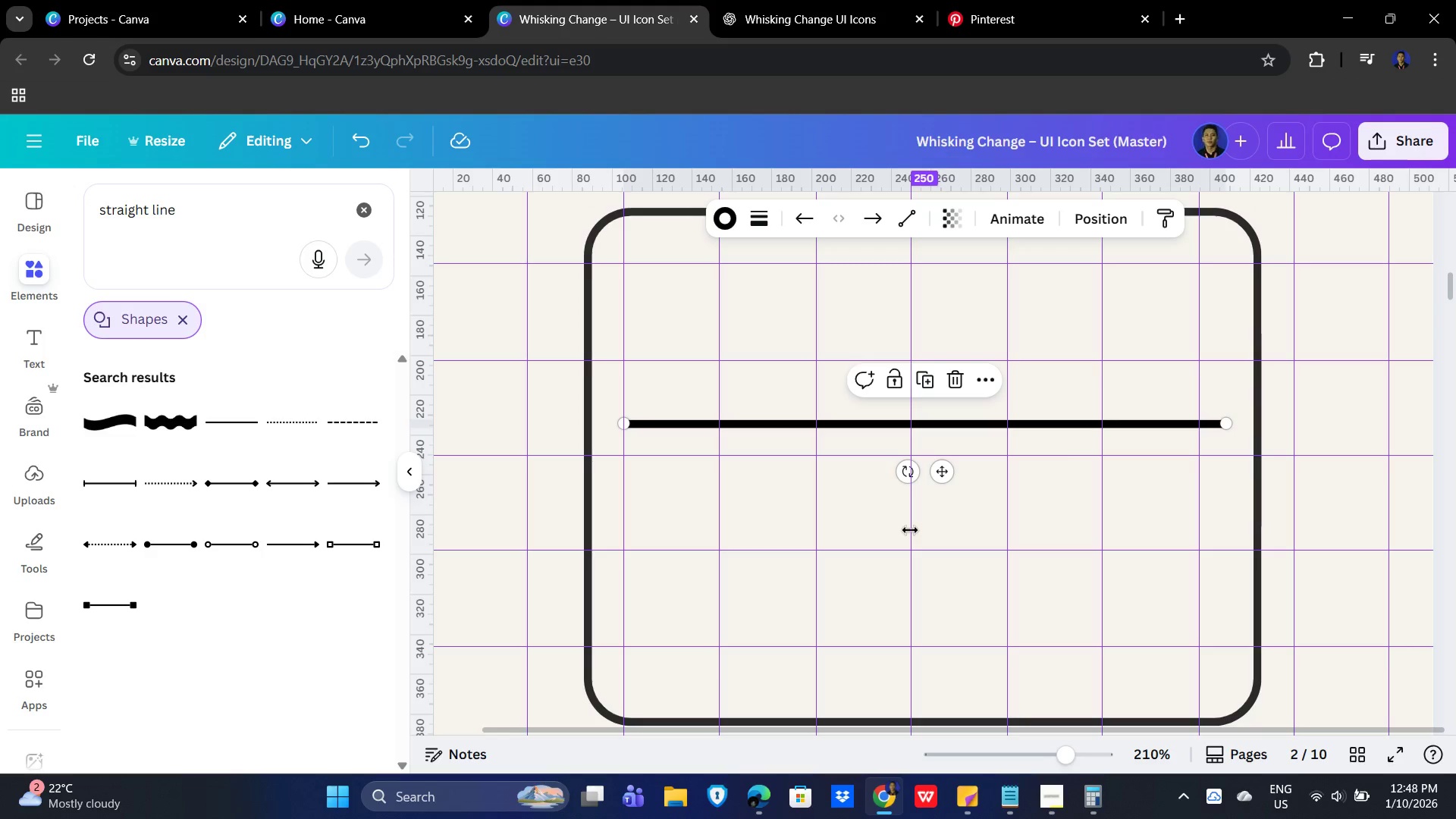 
scroll: coordinate [1200, 550], scroll_direction: up, amount: 2.0
 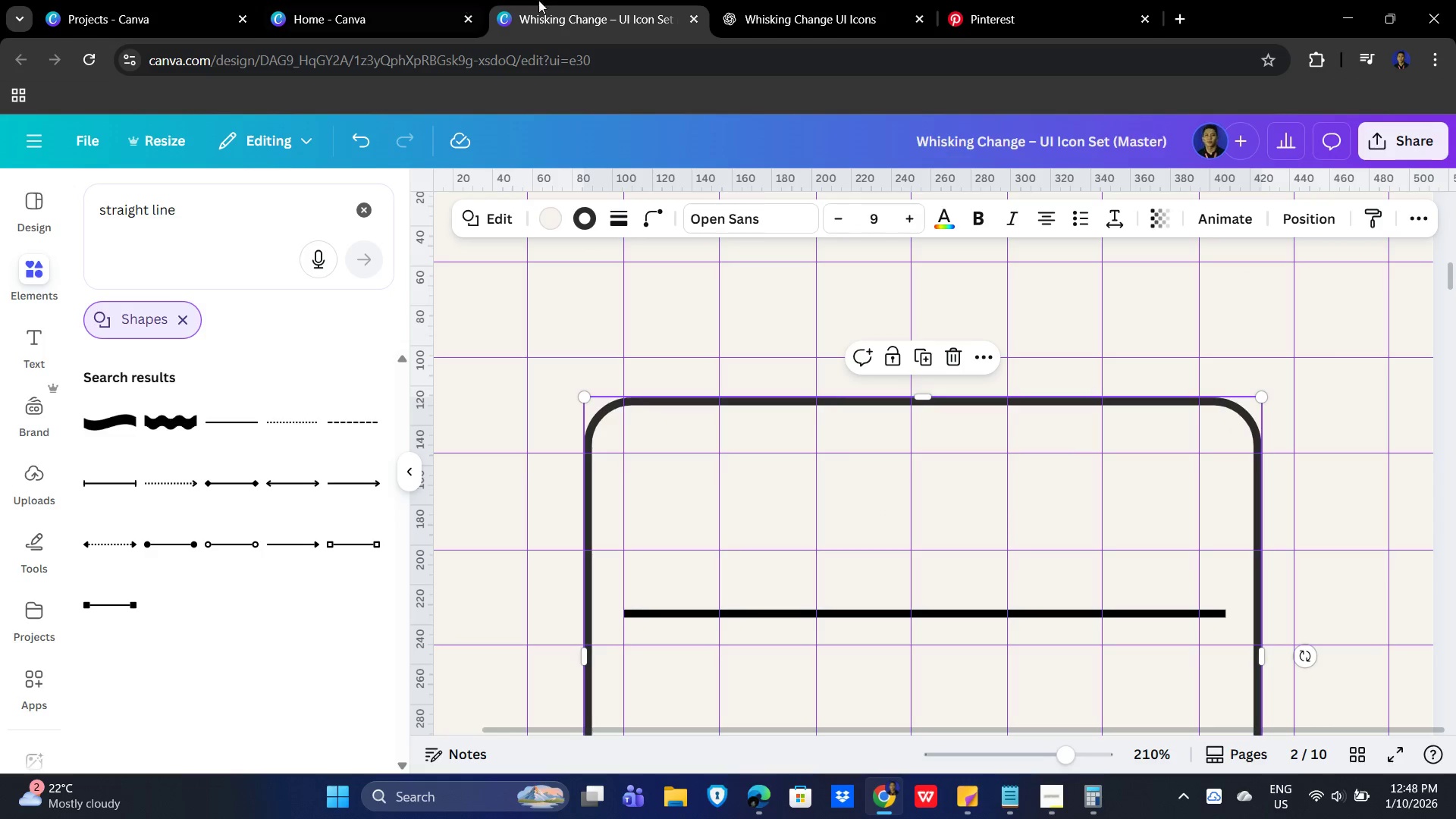 
left_click([771, 0])
 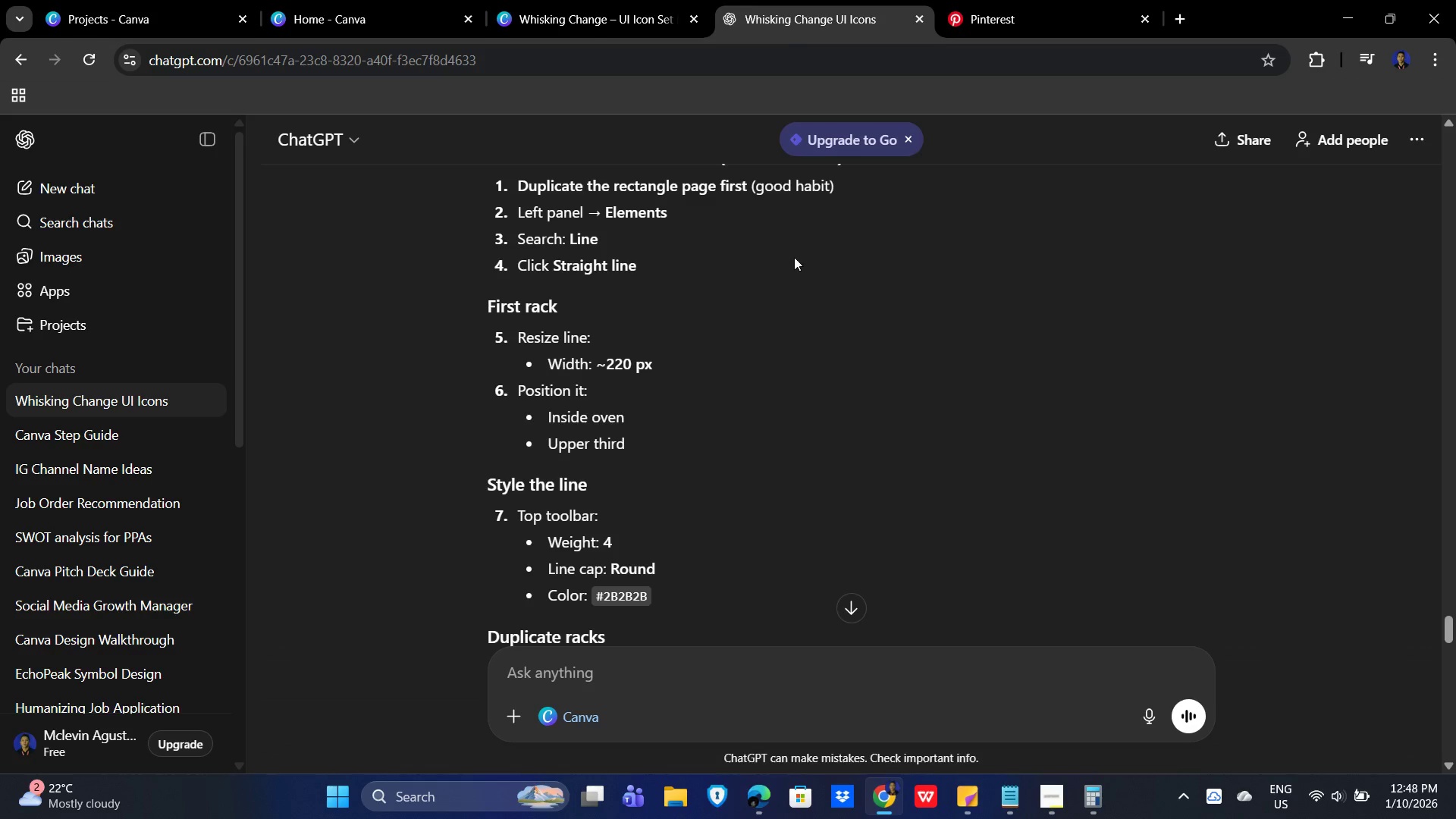 
left_click([532, 0])
 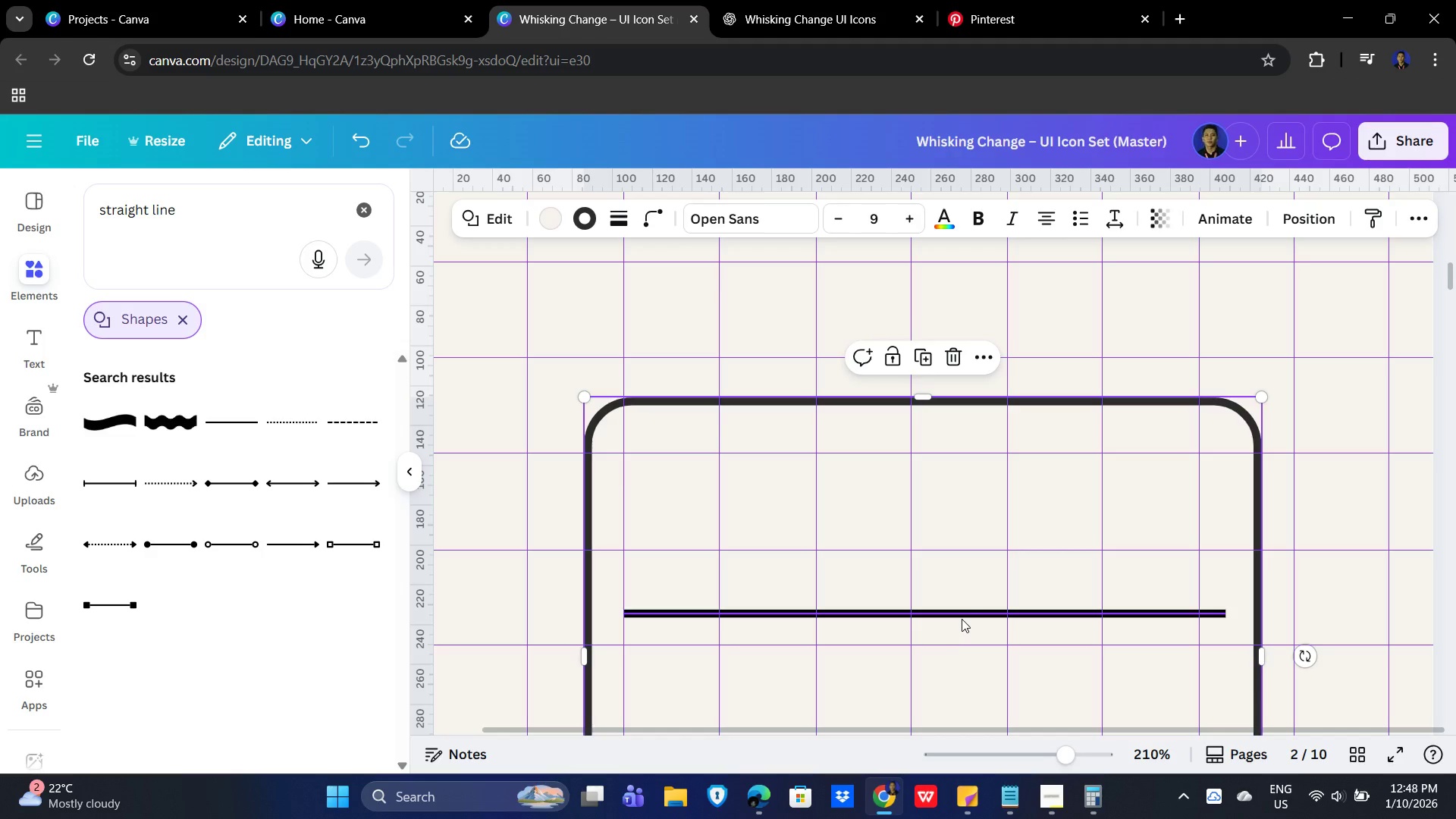 
left_click([962, 617])
 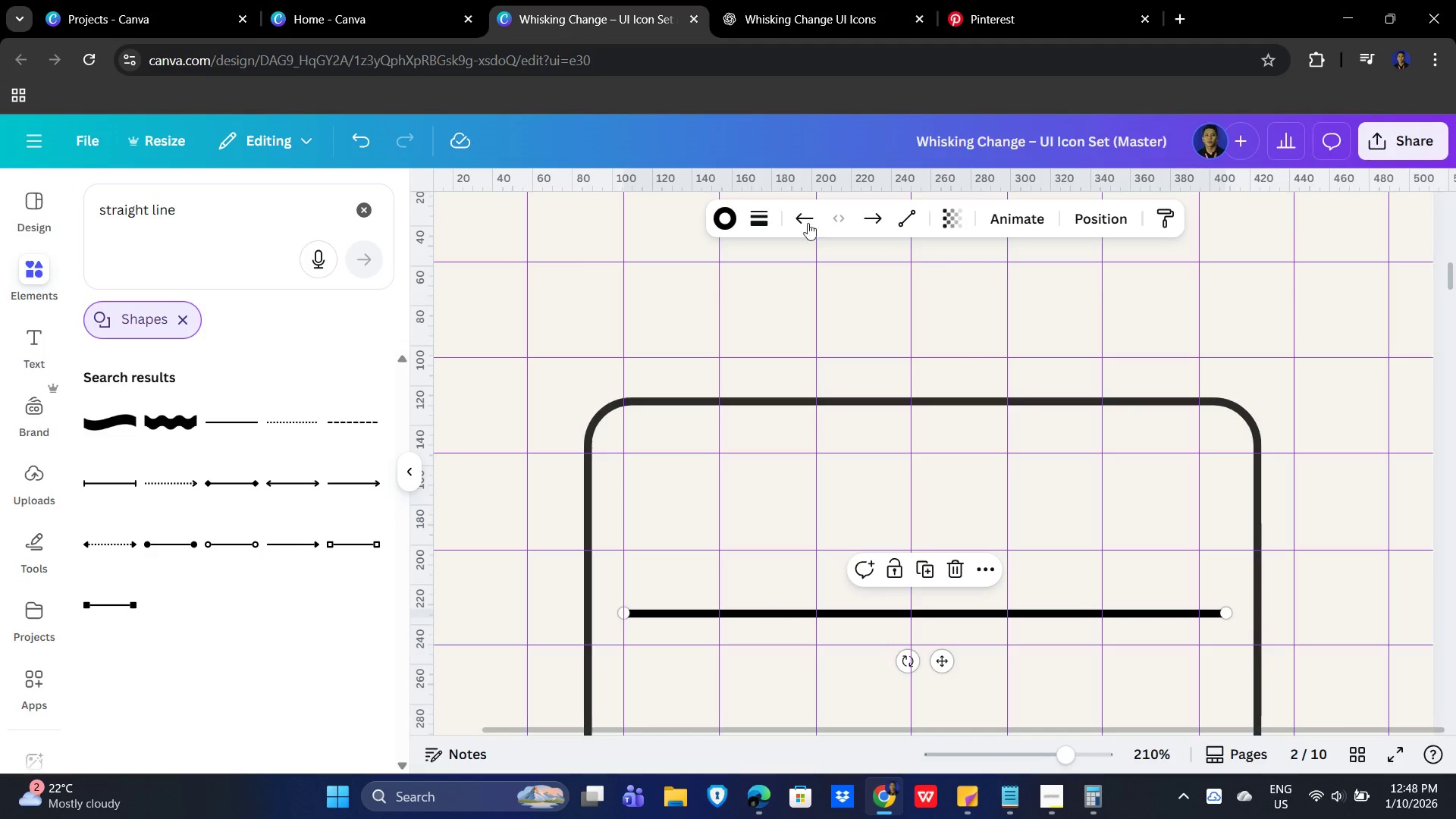 
left_click([755, 217])
 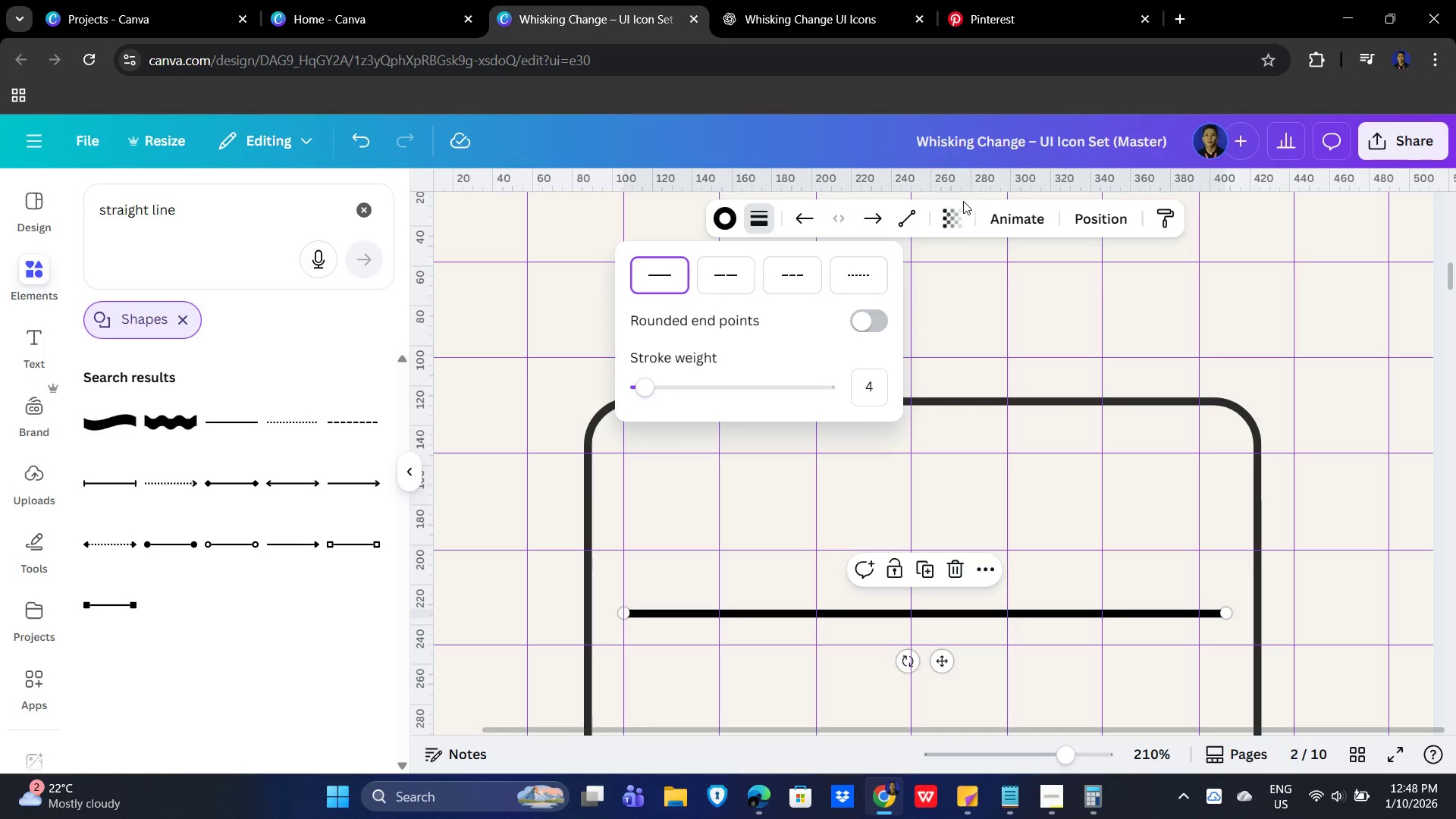 
wait(8.0)
 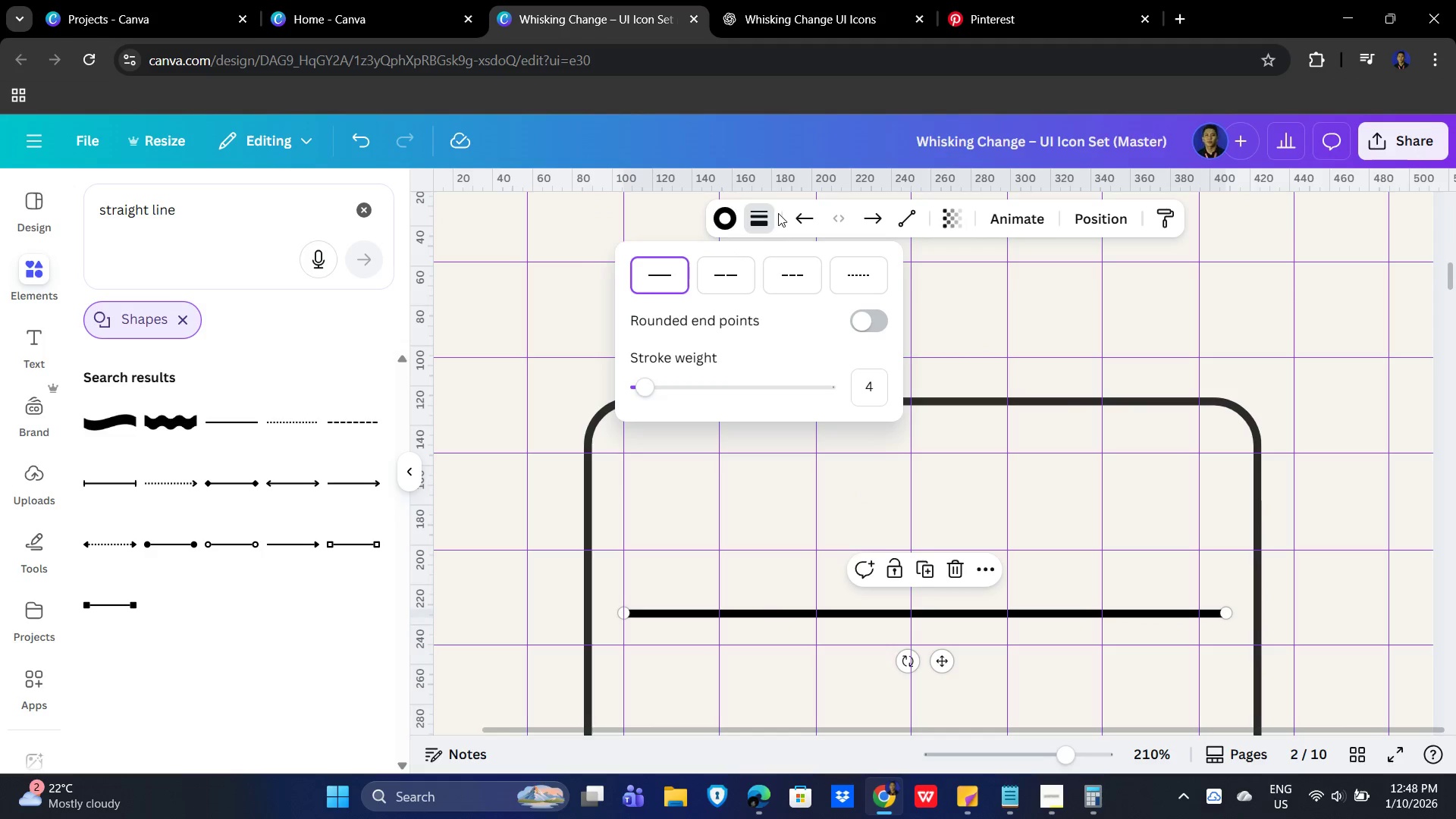 
left_click([915, 223])
 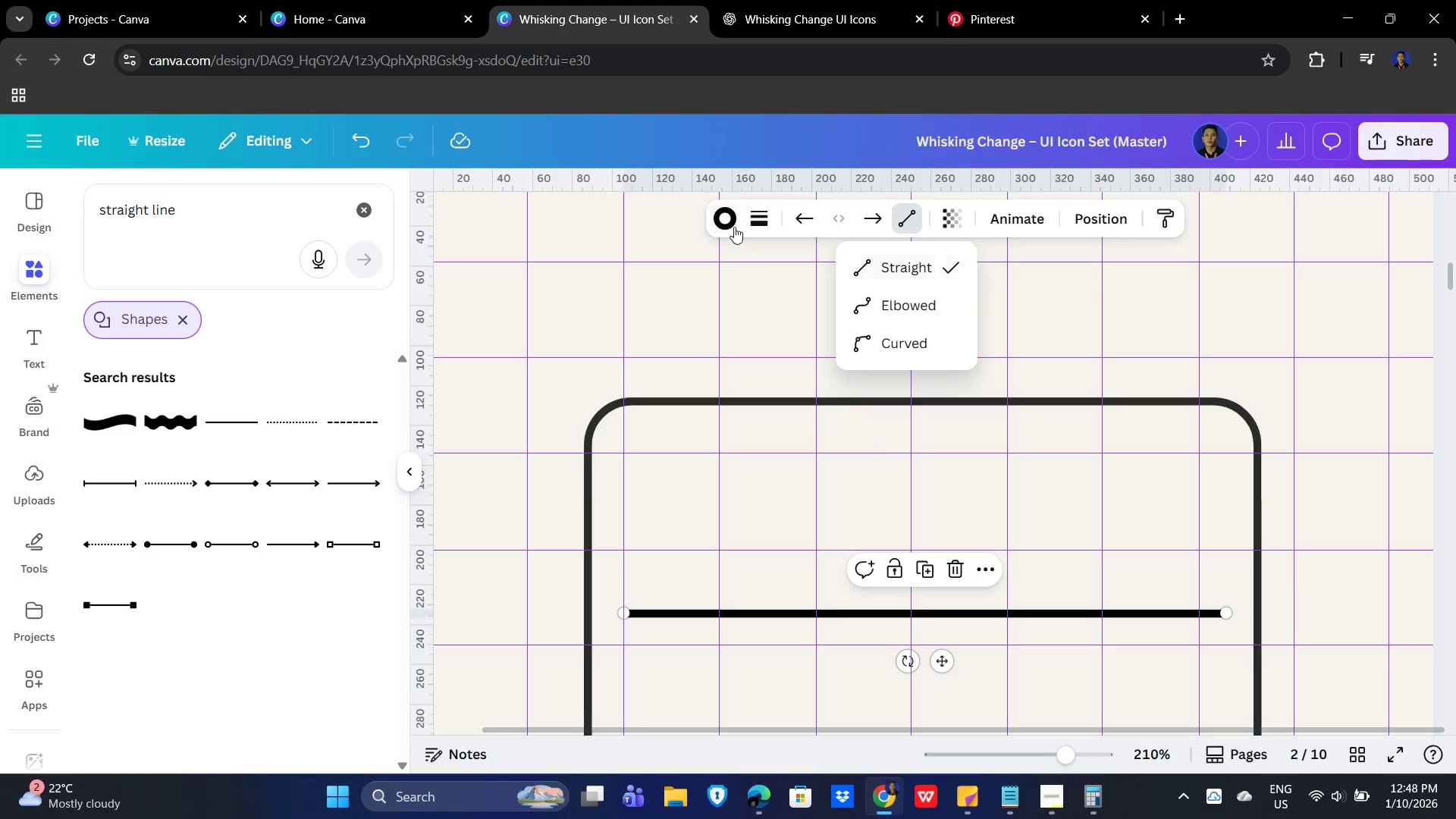 
left_click([727, 217])
 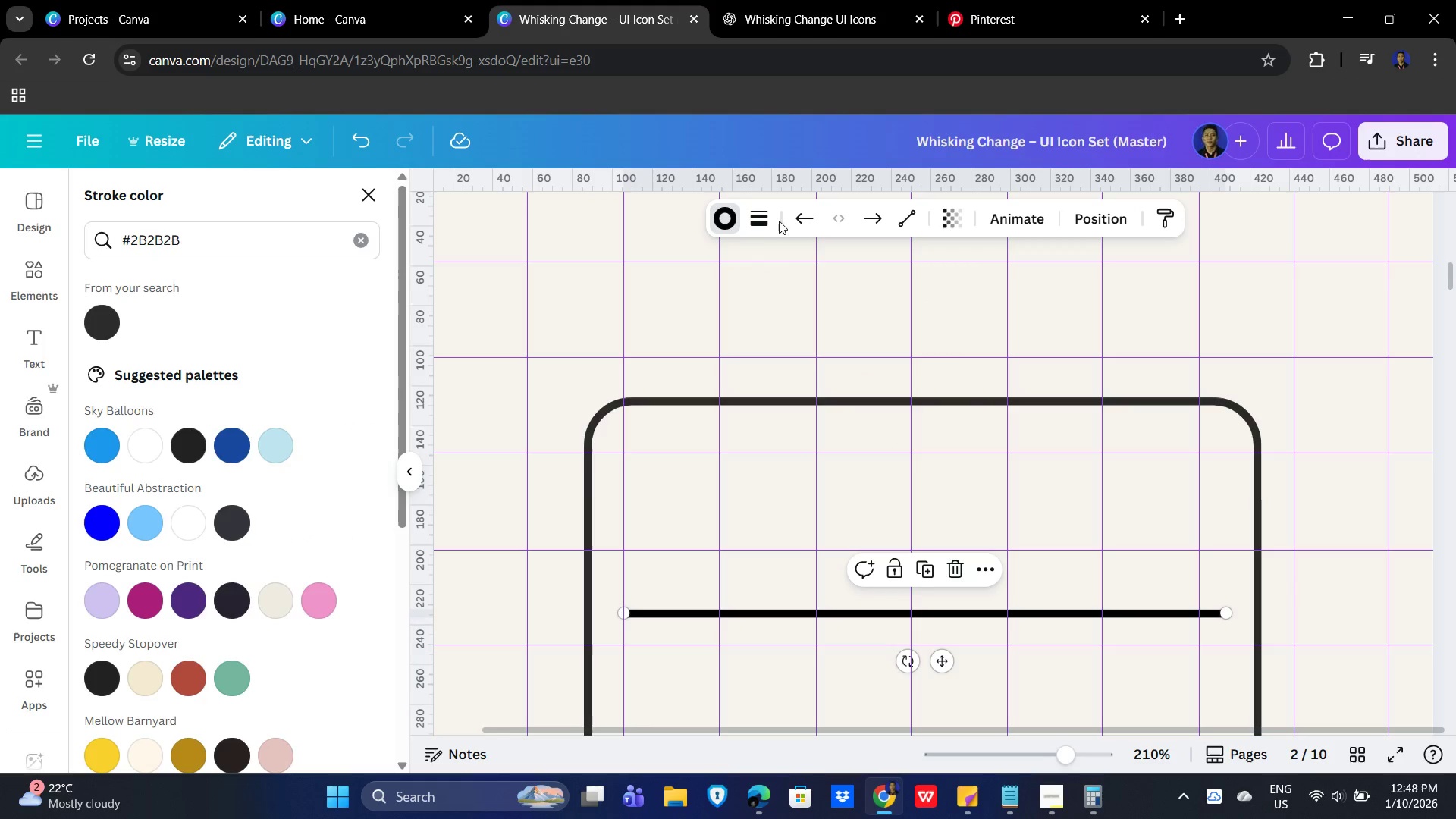 
double_click([748, 217])
 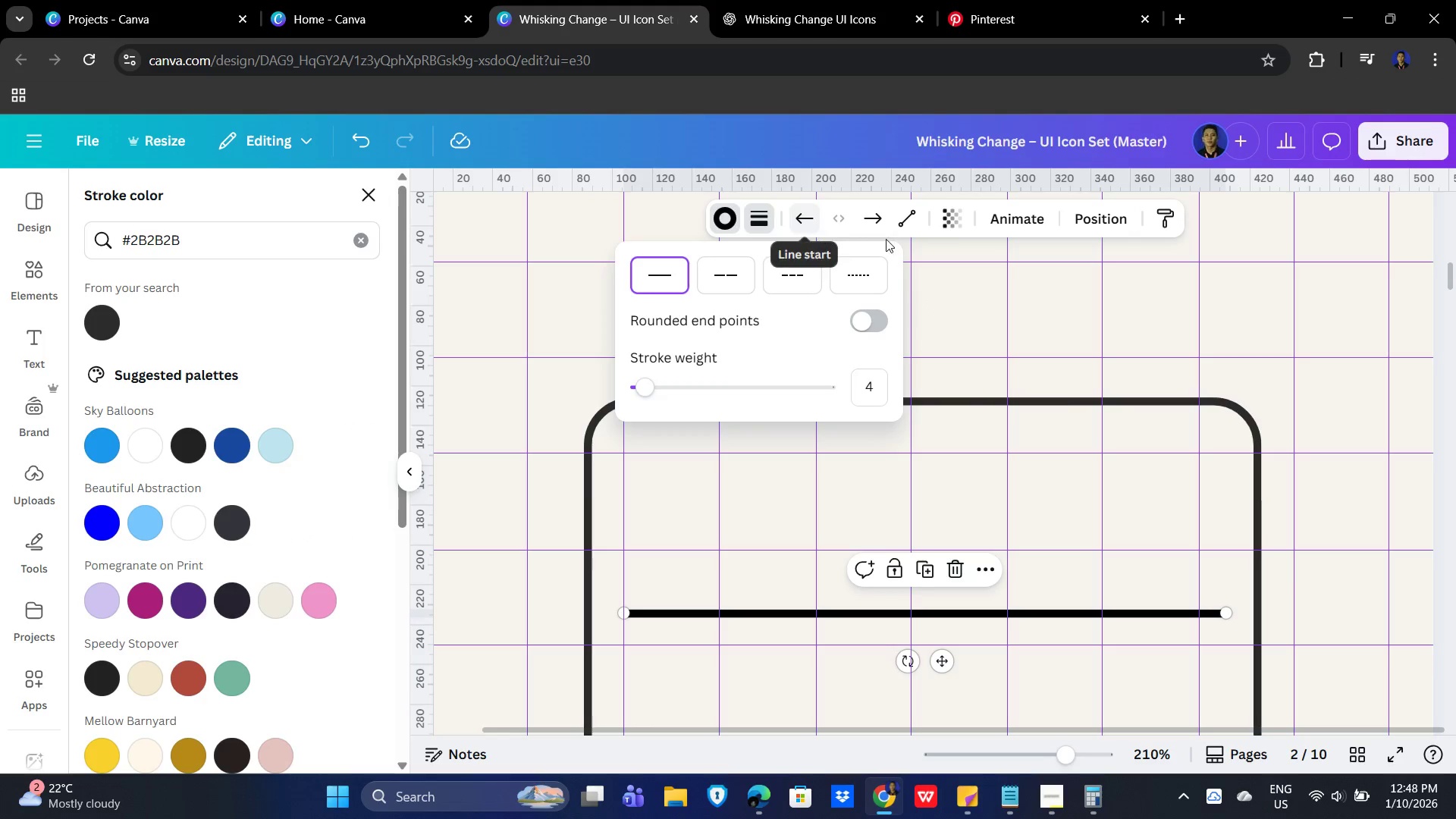 
left_click([1324, 266])
 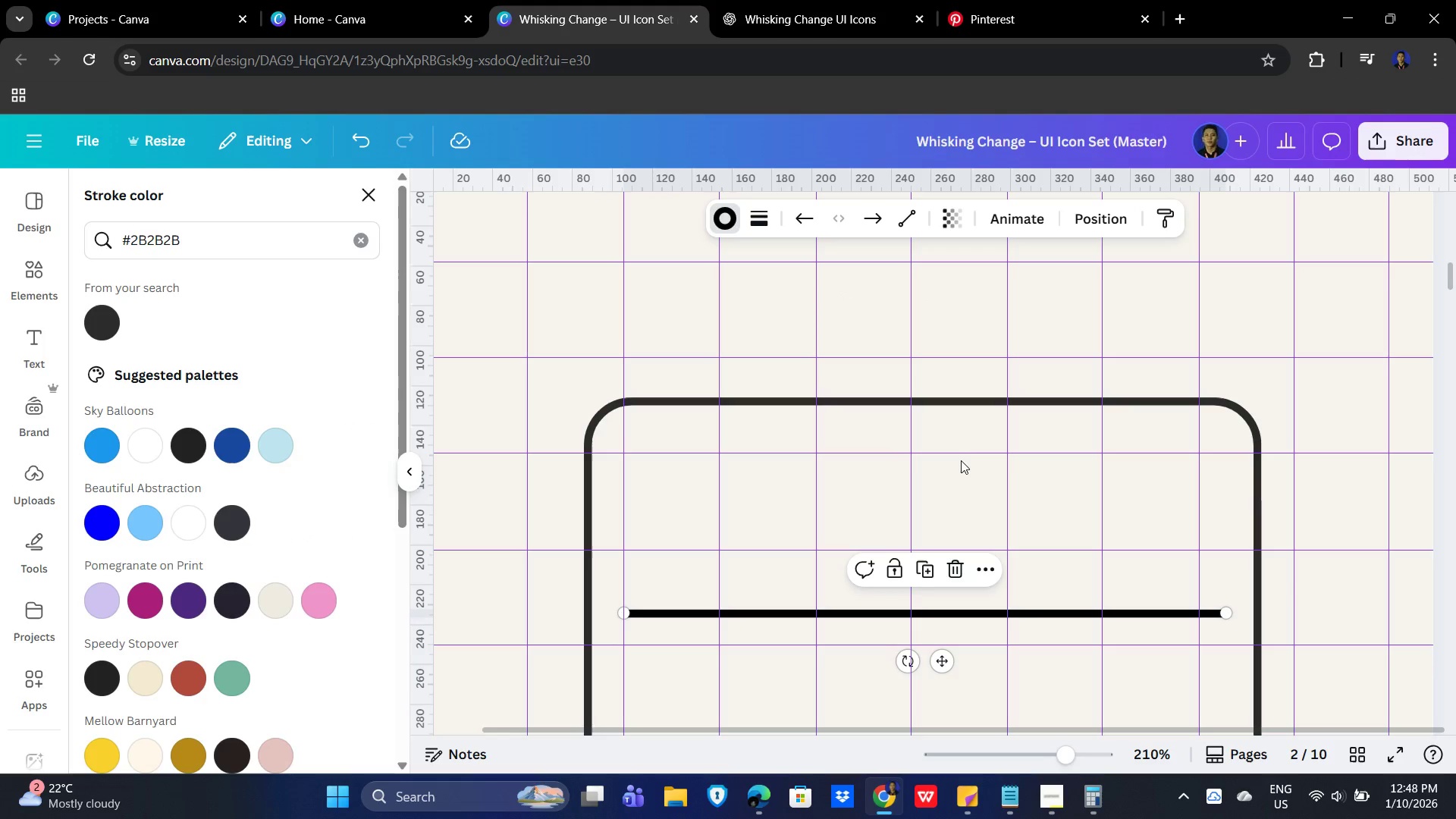 
hold_key(key=ControlLeft, duration=0.78)
scroll: coordinate [1084, 537], scroll_direction: down, amount: 3.0
 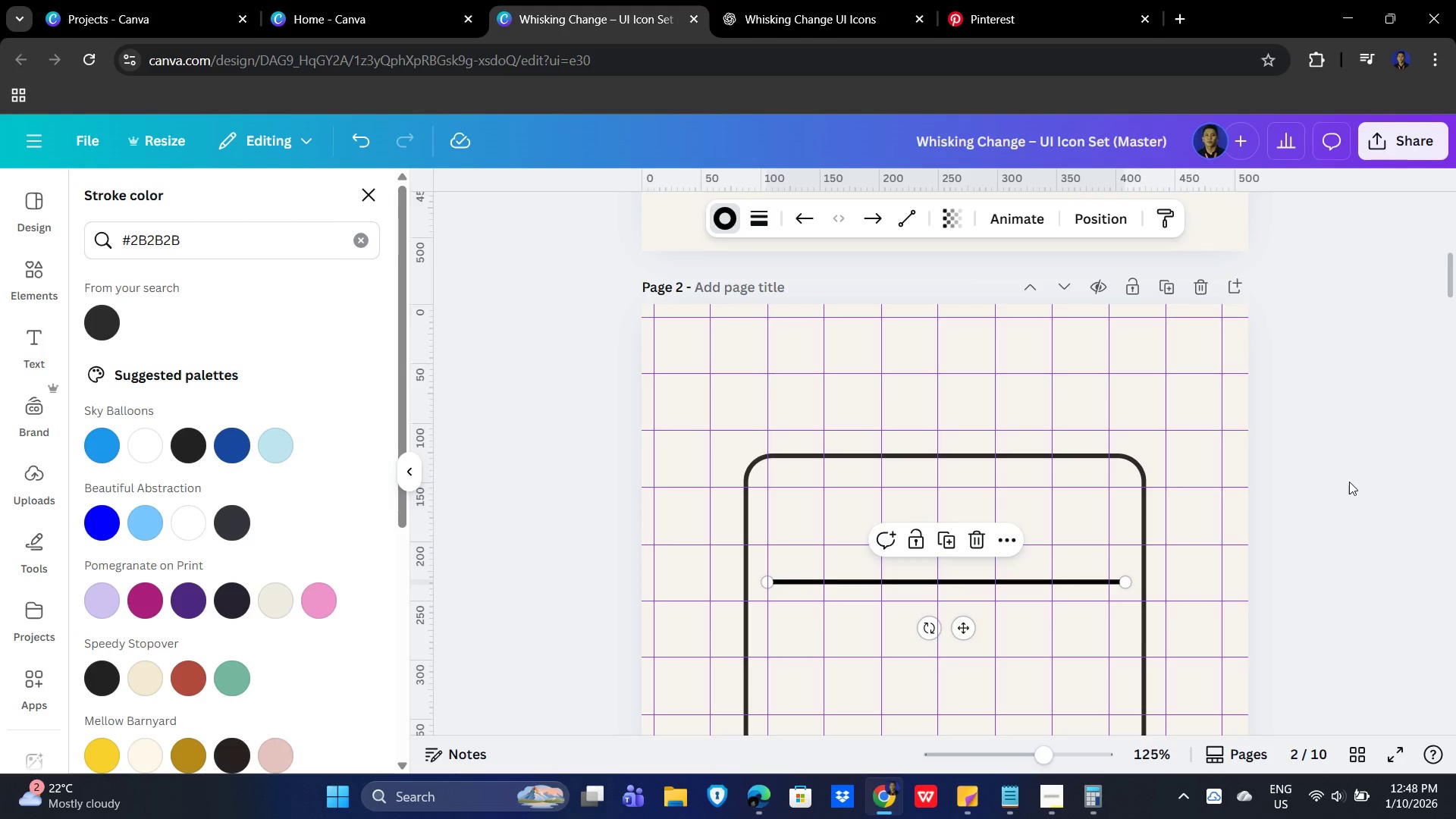 
left_click([1379, 472])
 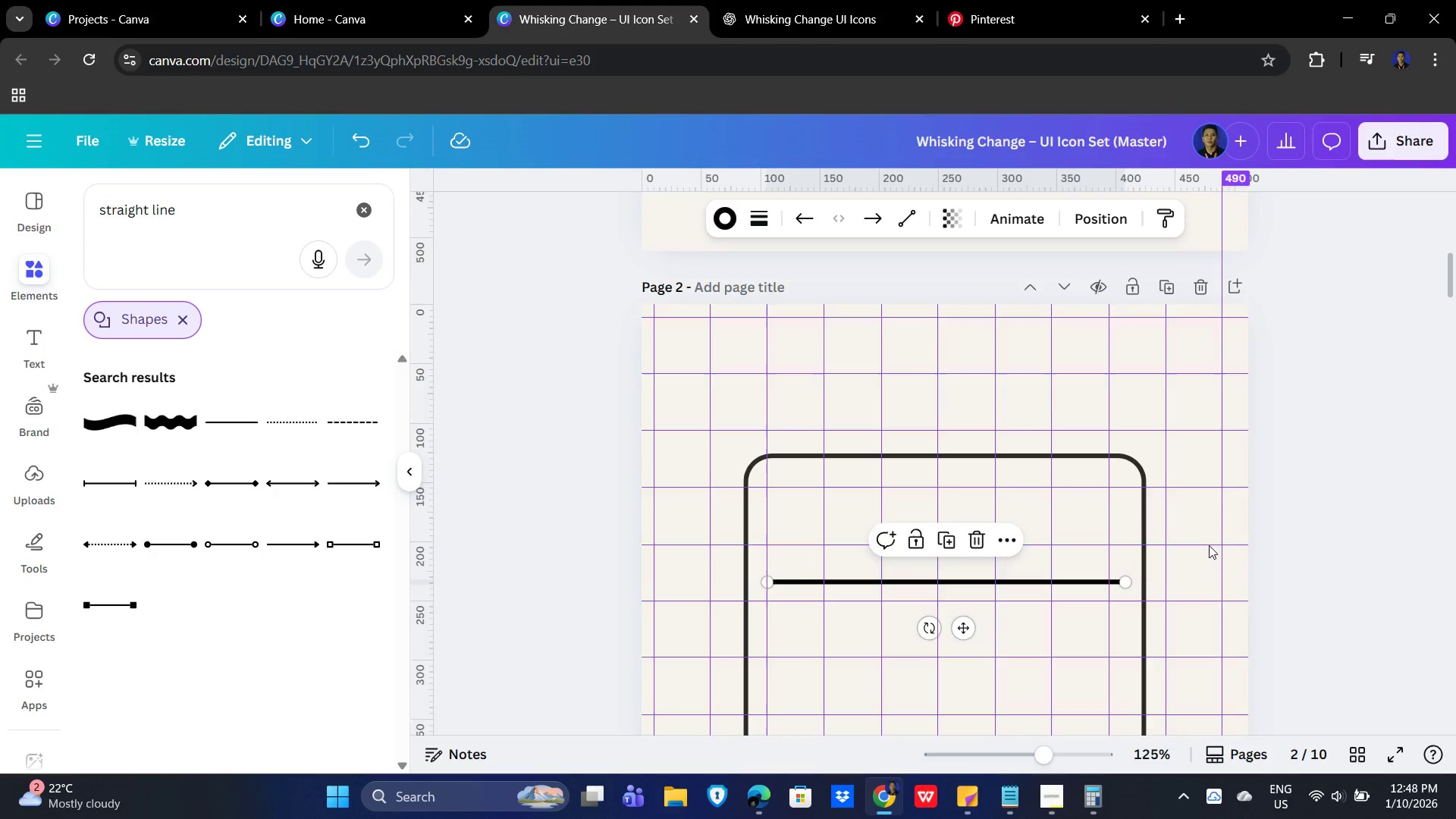 
scroll: coordinate [1206, 548], scroll_direction: down, amount: 3.0
 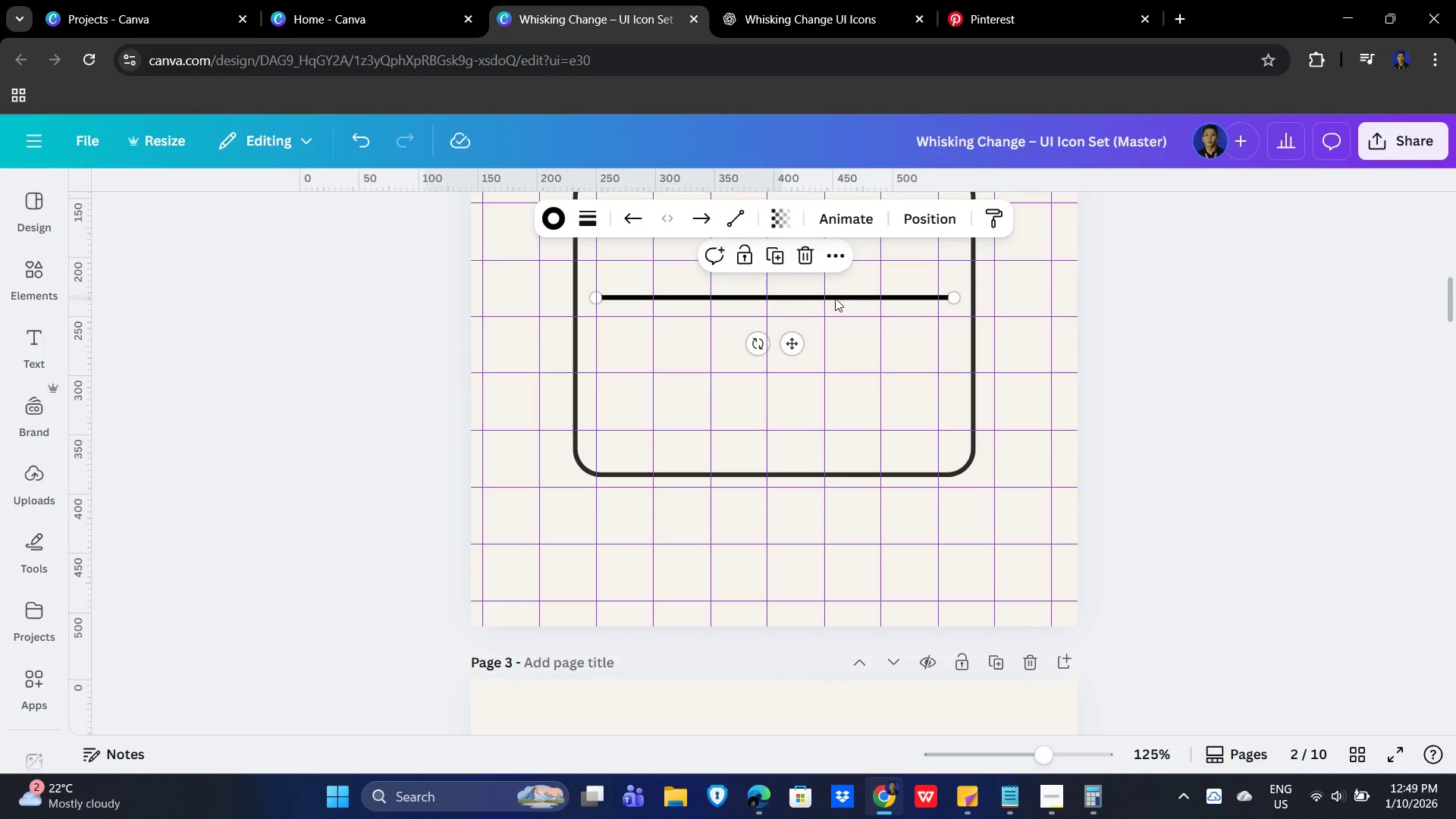 
scroll: coordinate [1285, 401], scroll_direction: up, amount: 3.0
 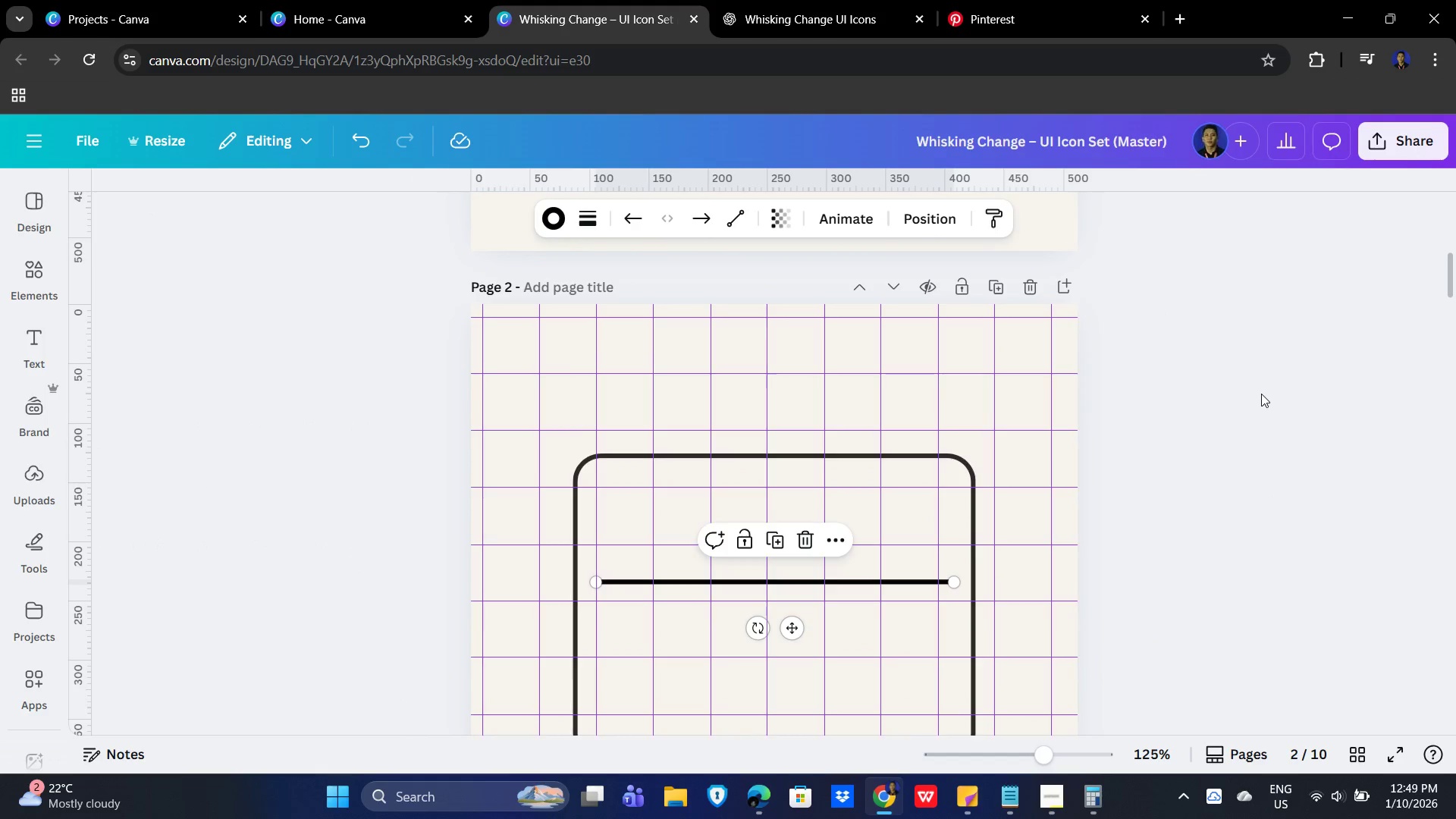 
key(Control+ControlLeft)
 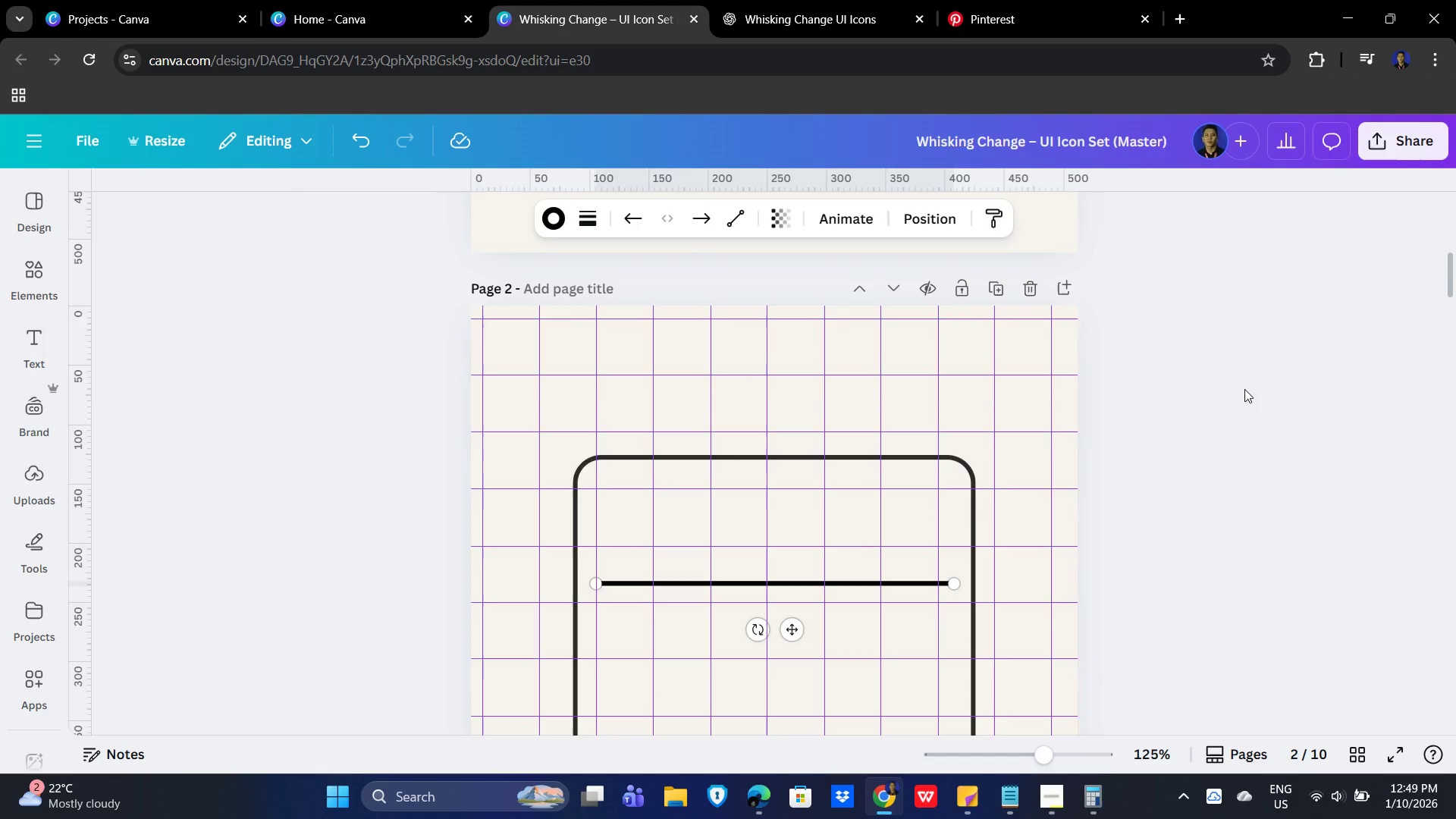 
scroll: coordinate [1244, 389], scroll_direction: up, amount: 3.0
 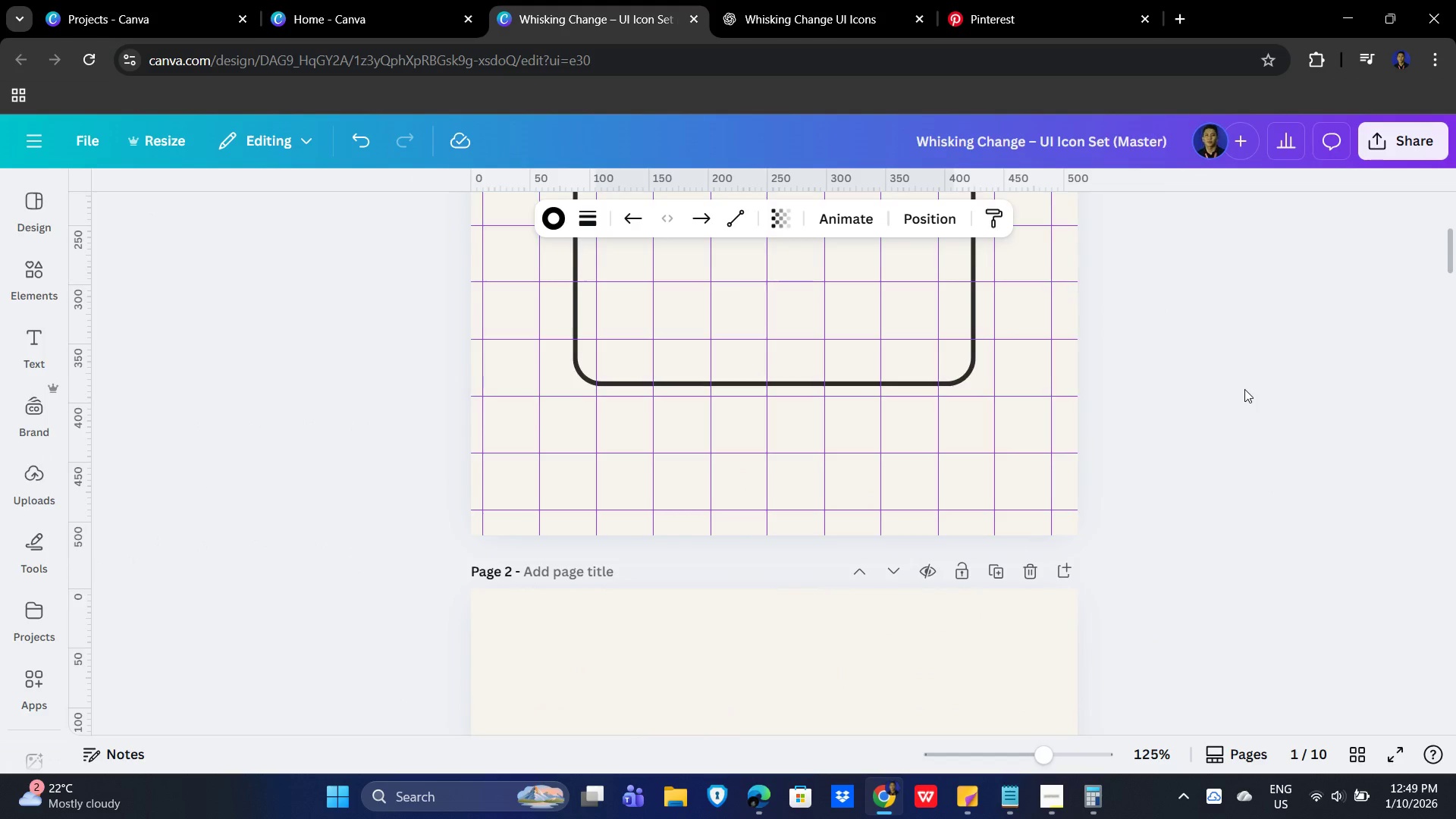 
hold_key(key=ControlLeft, duration=1.53)
scroll: coordinate [1258, 398], scroll_direction: down, amount: 8.0
 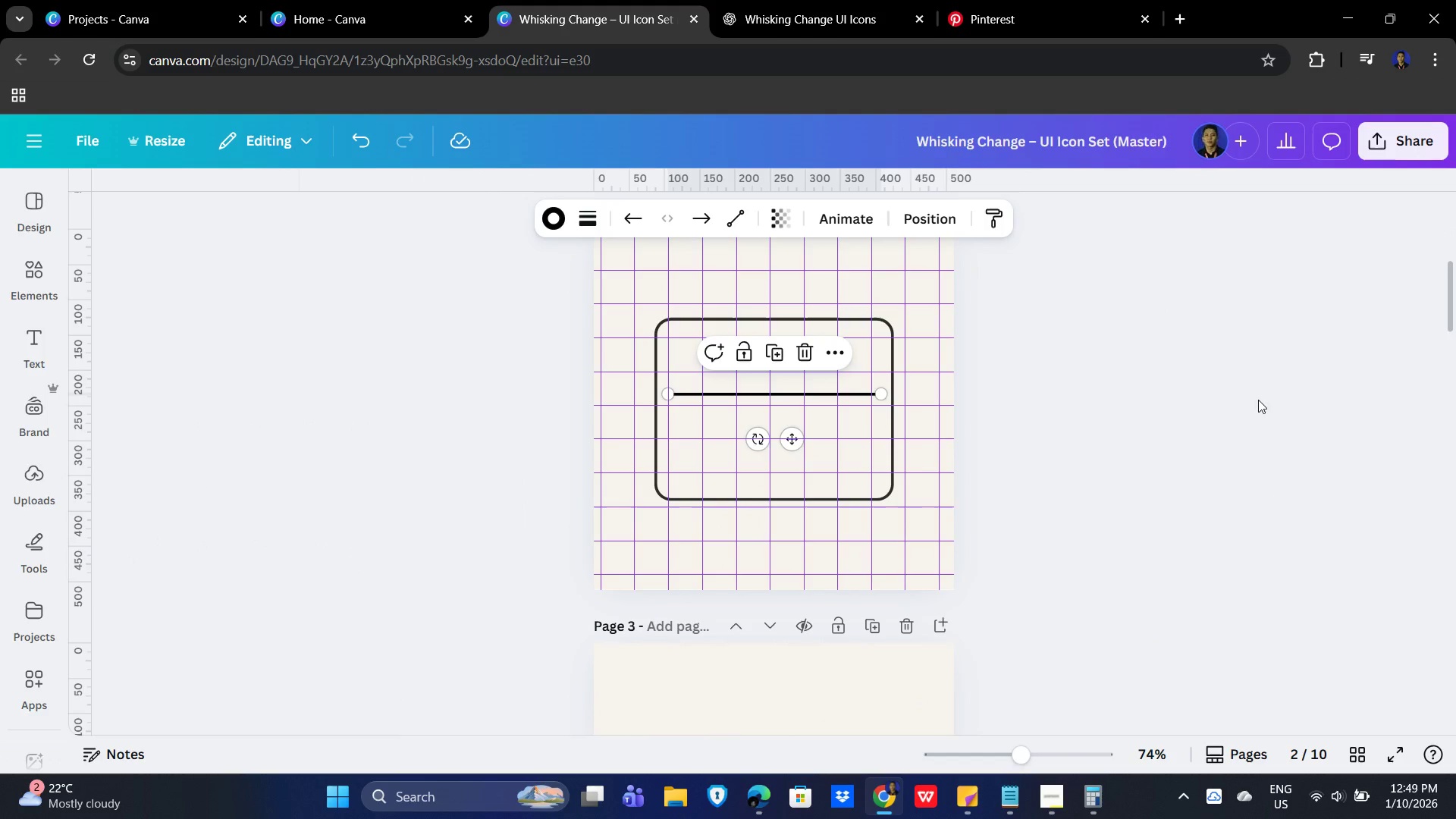 
key(Control+ControlLeft)
 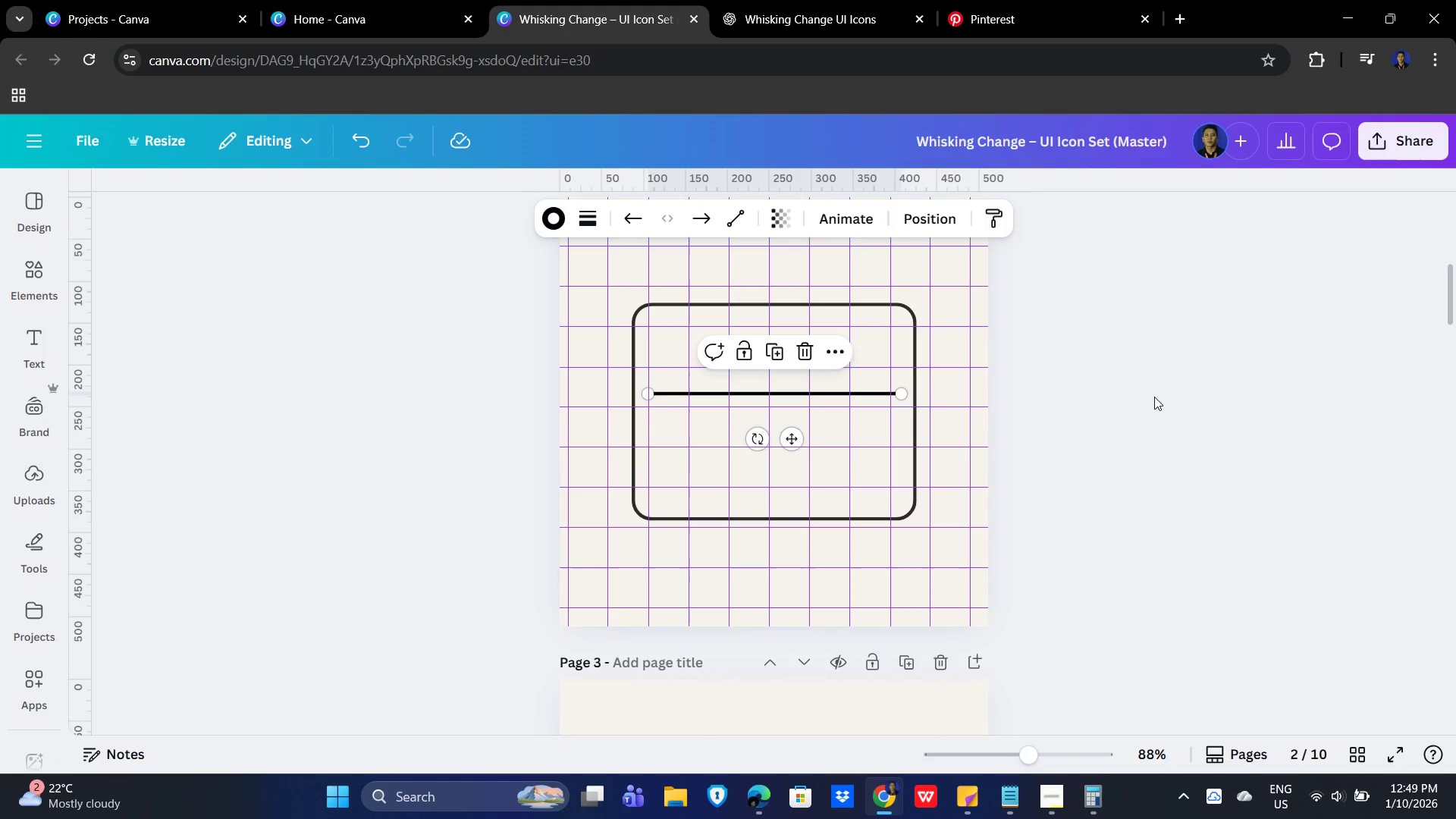 
key(Control+ControlLeft)
 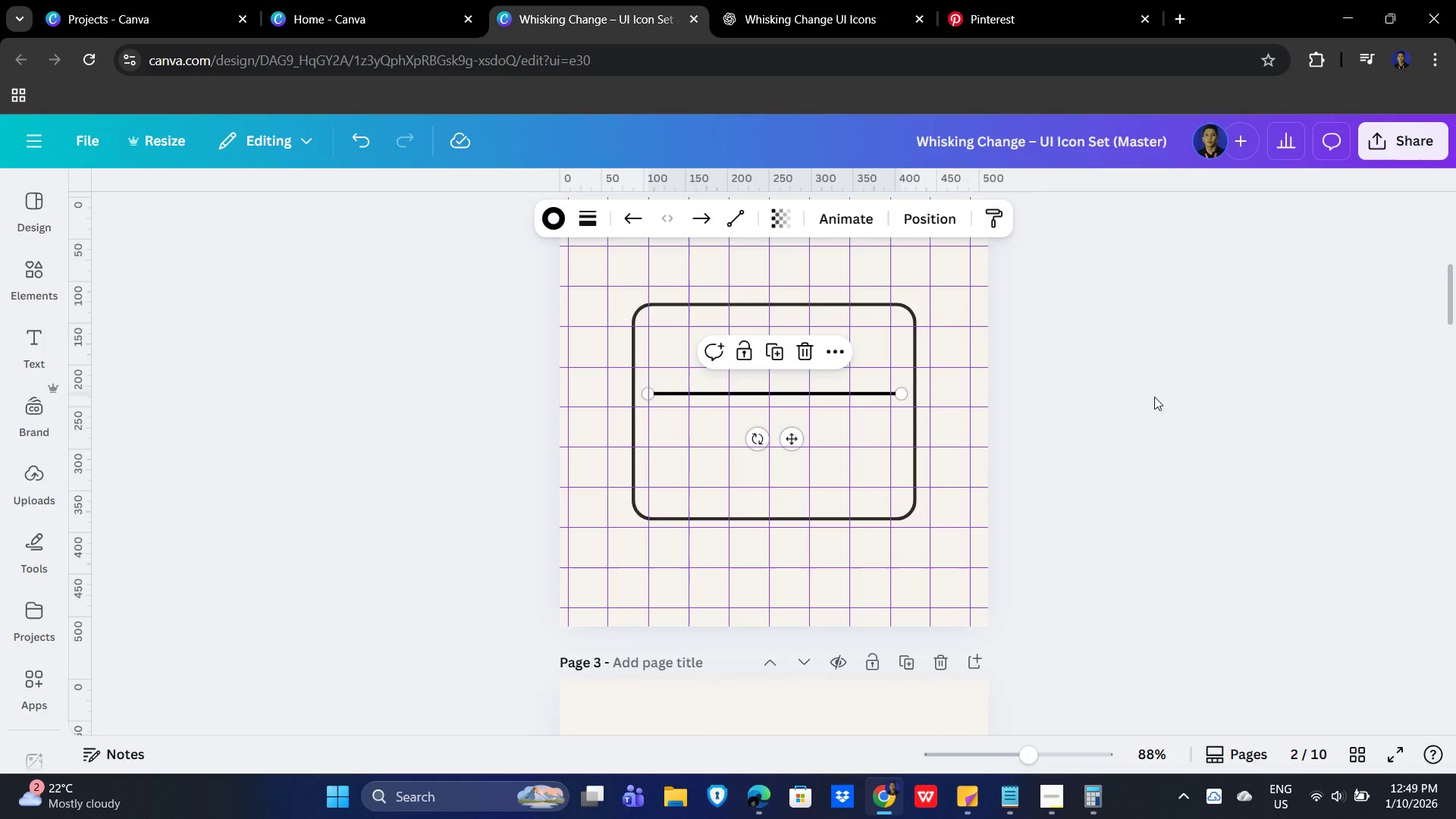 
key(Control+ControlLeft)
 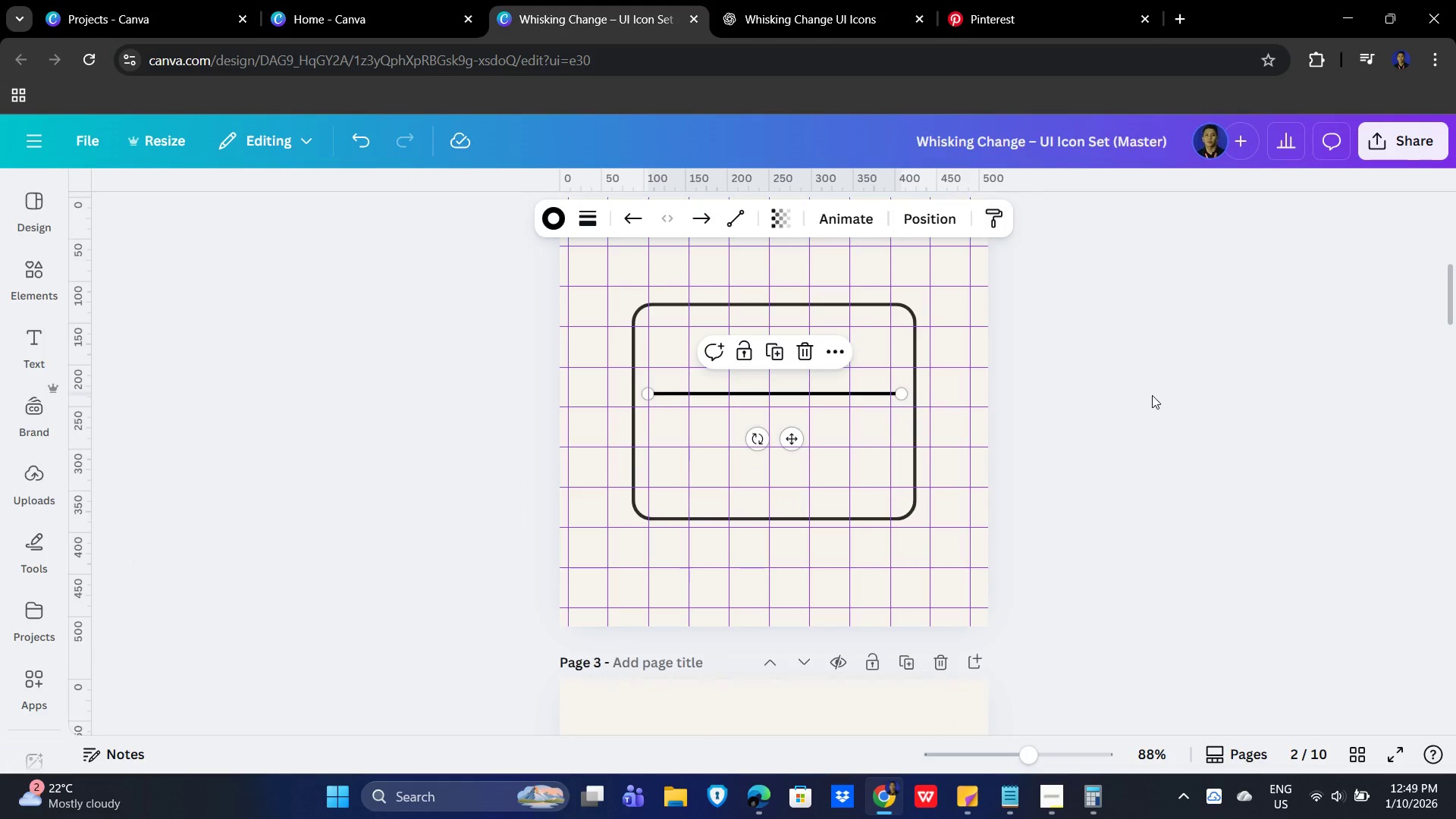 
left_click([1152, 395])
 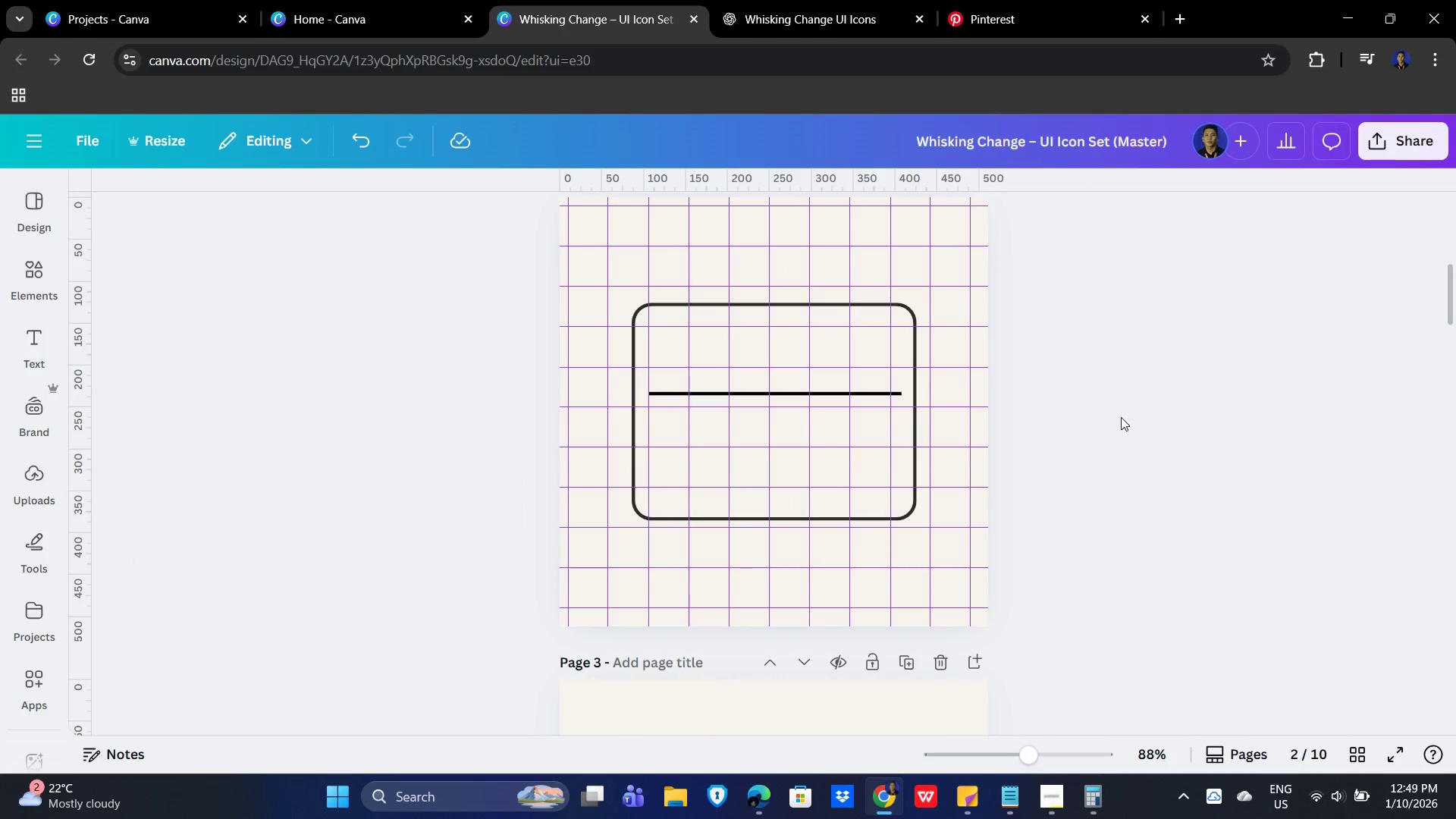 
scroll: coordinate [1188, 442], scroll_direction: up, amount: 6.0
 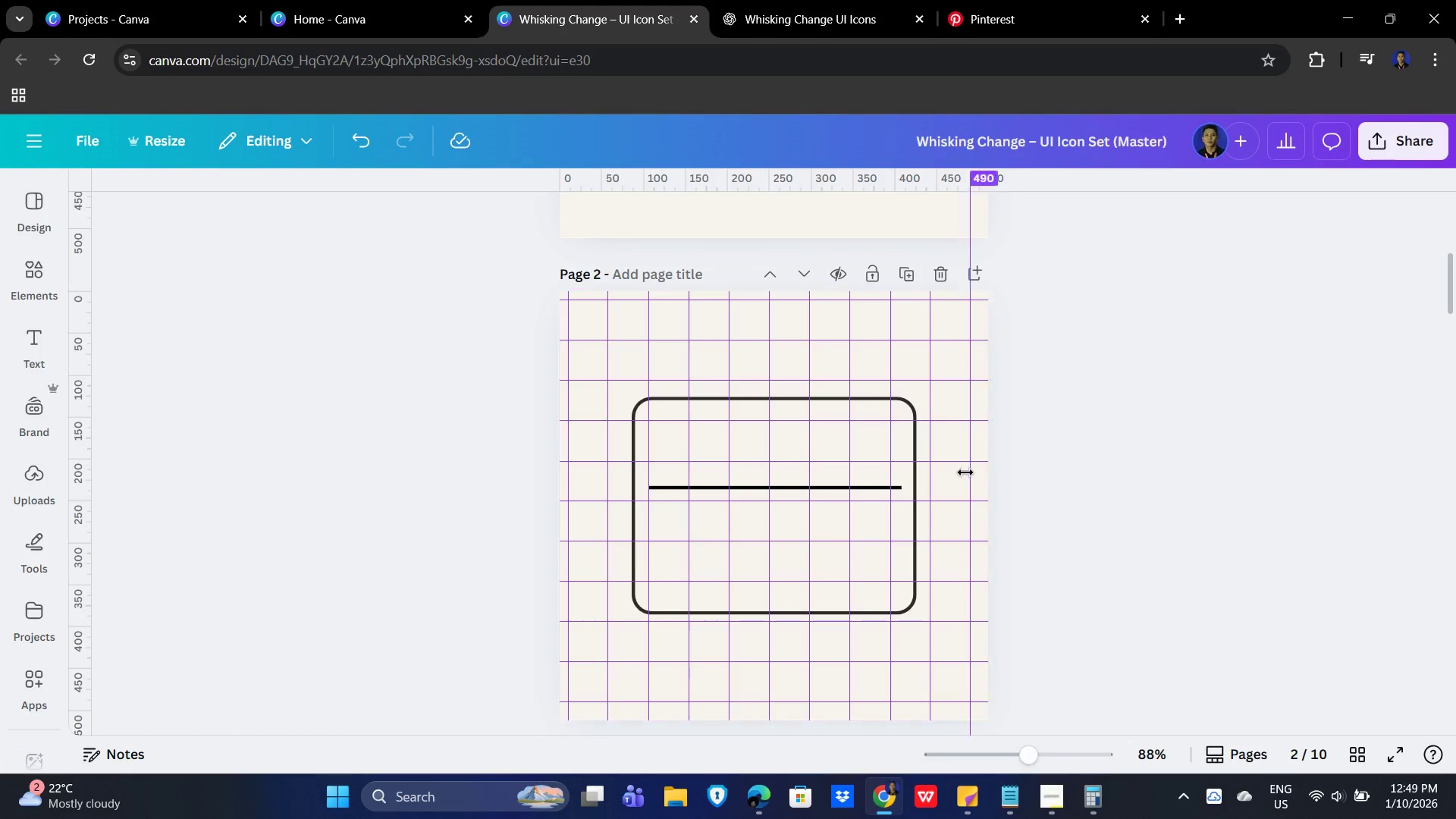 
left_click([957, 463])
 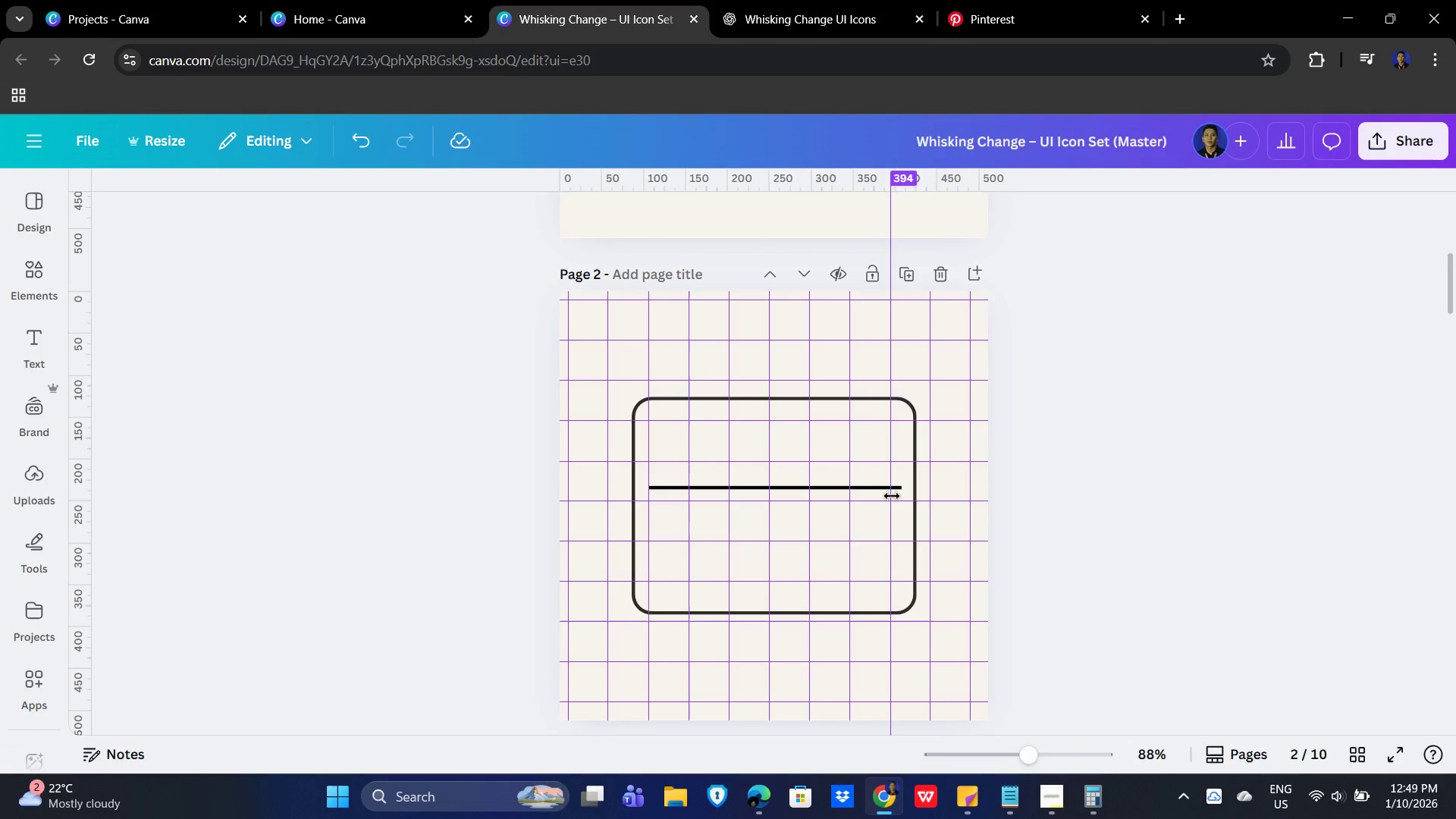 
left_click([893, 496])
 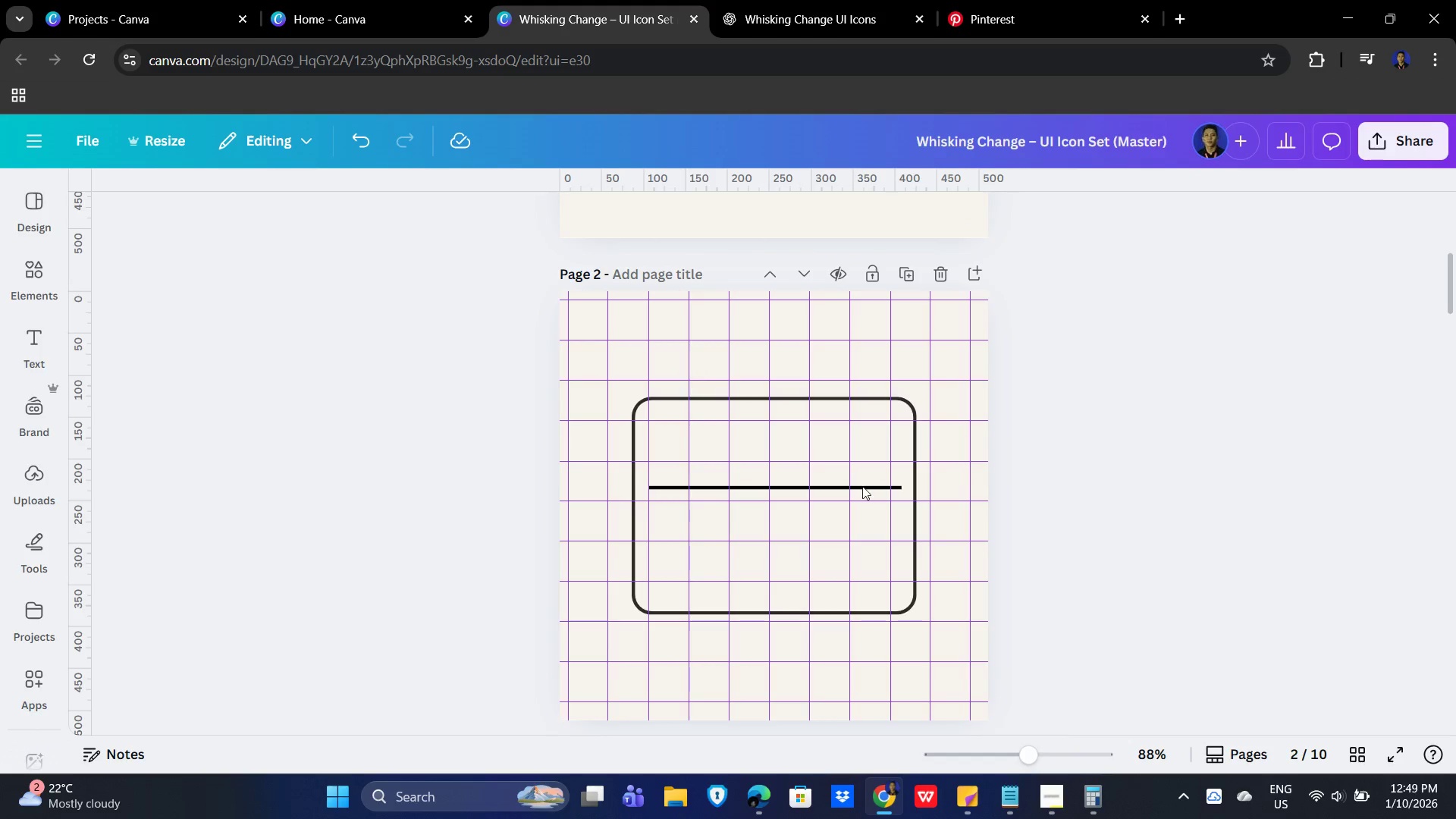 
left_click([861, 485])
 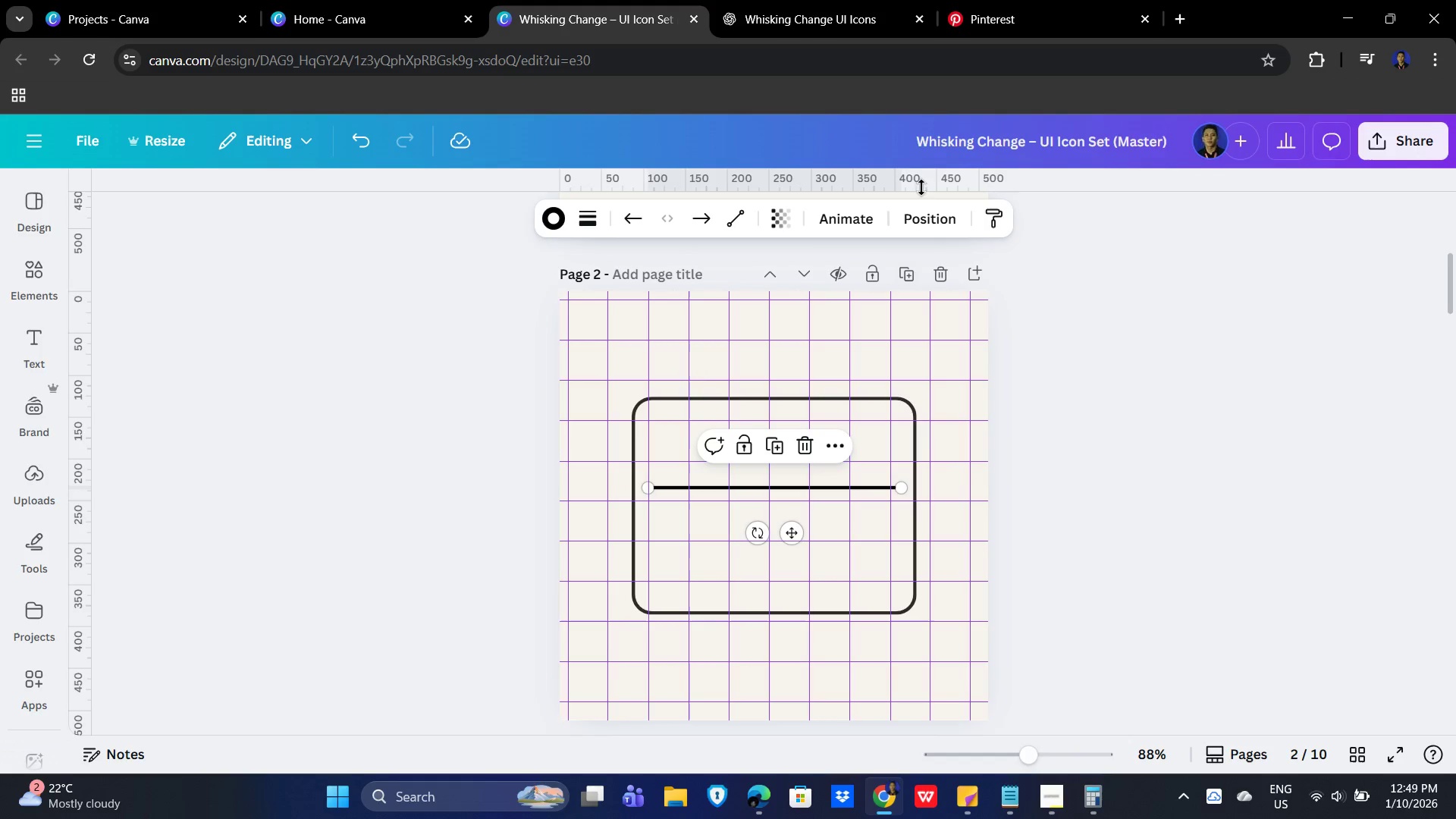 
left_click([931, 226])
 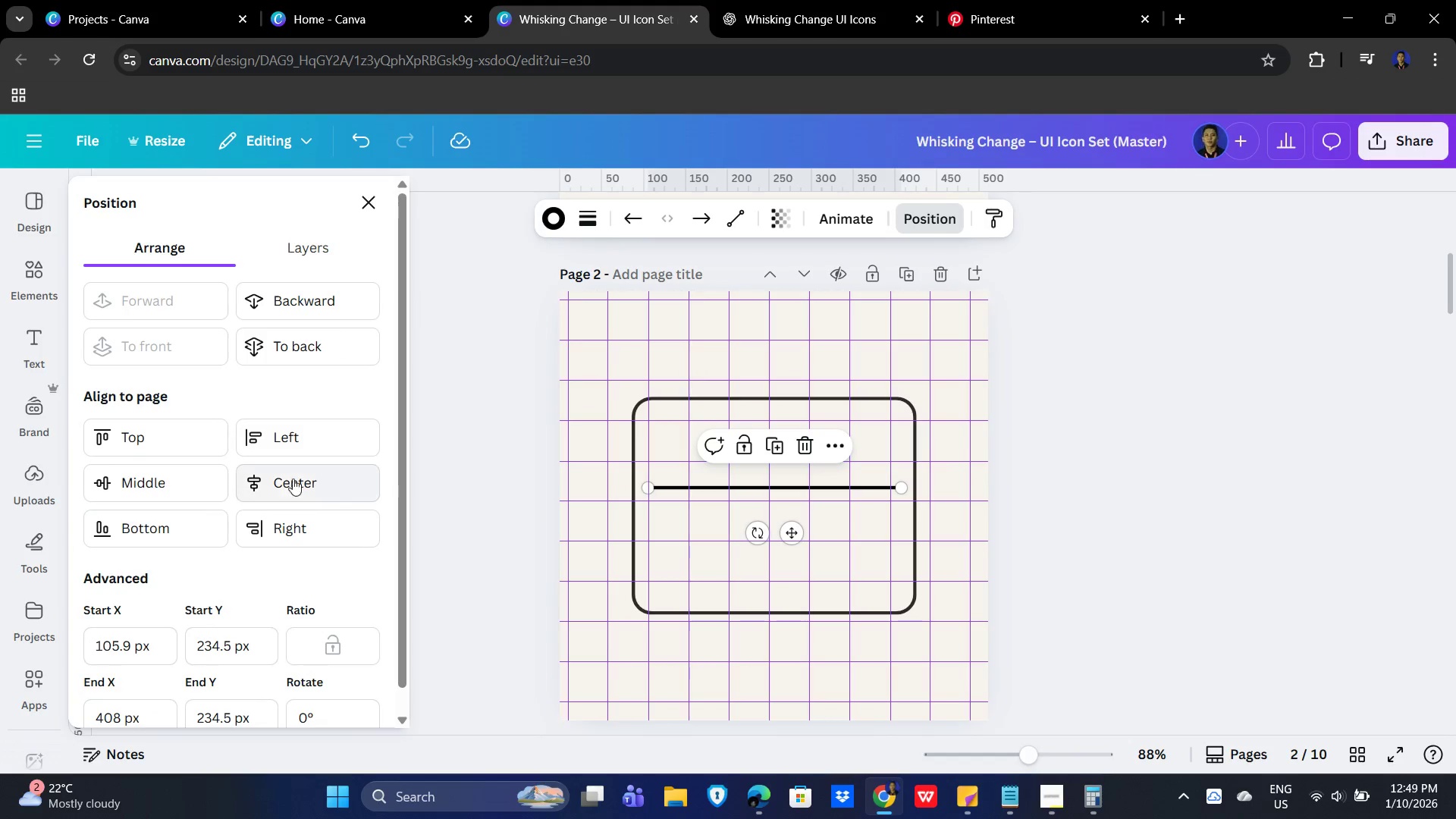 
scroll: coordinate [217, 589], scroll_direction: down, amount: 6.0
 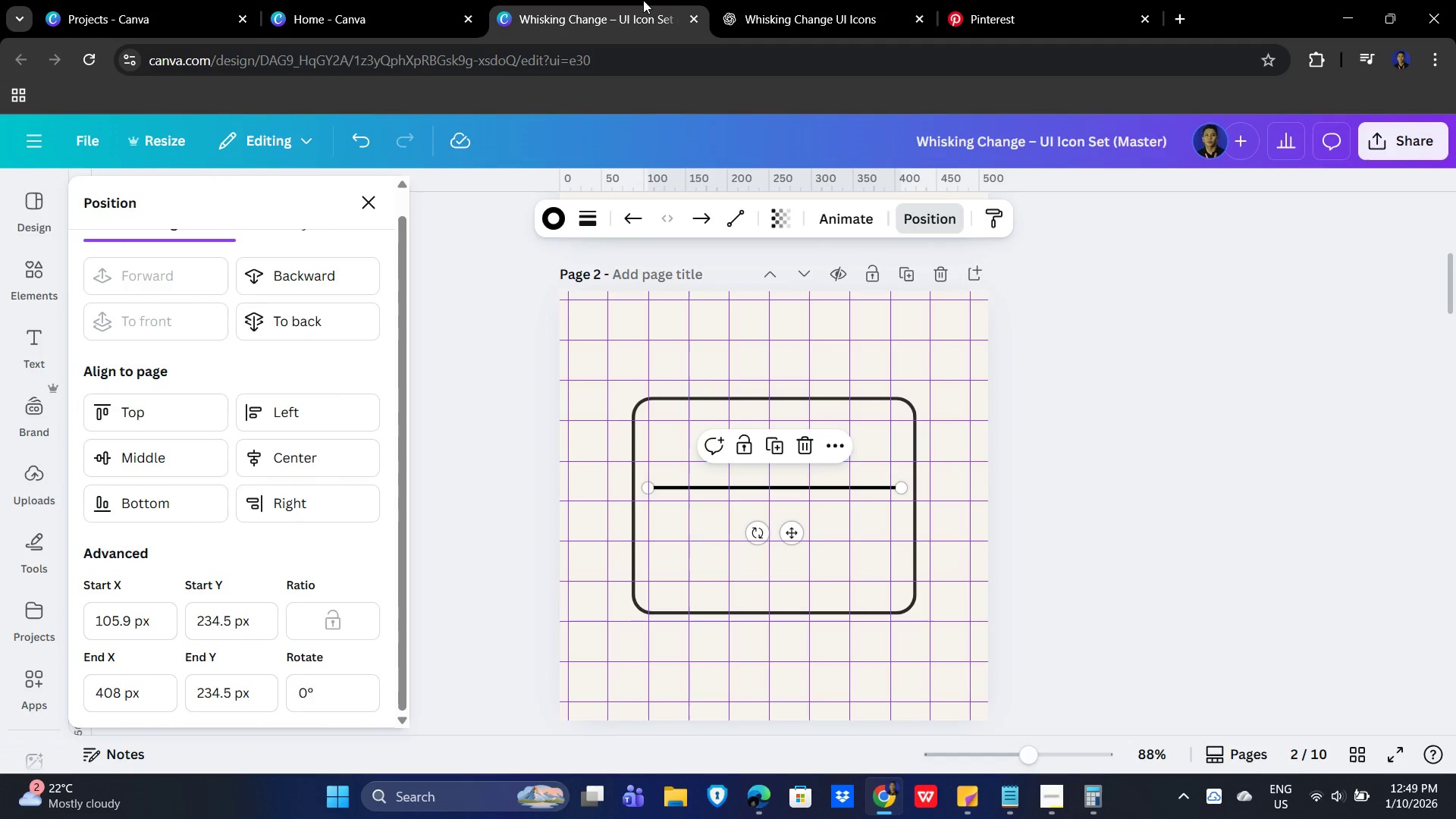 
left_click([802, 3])
 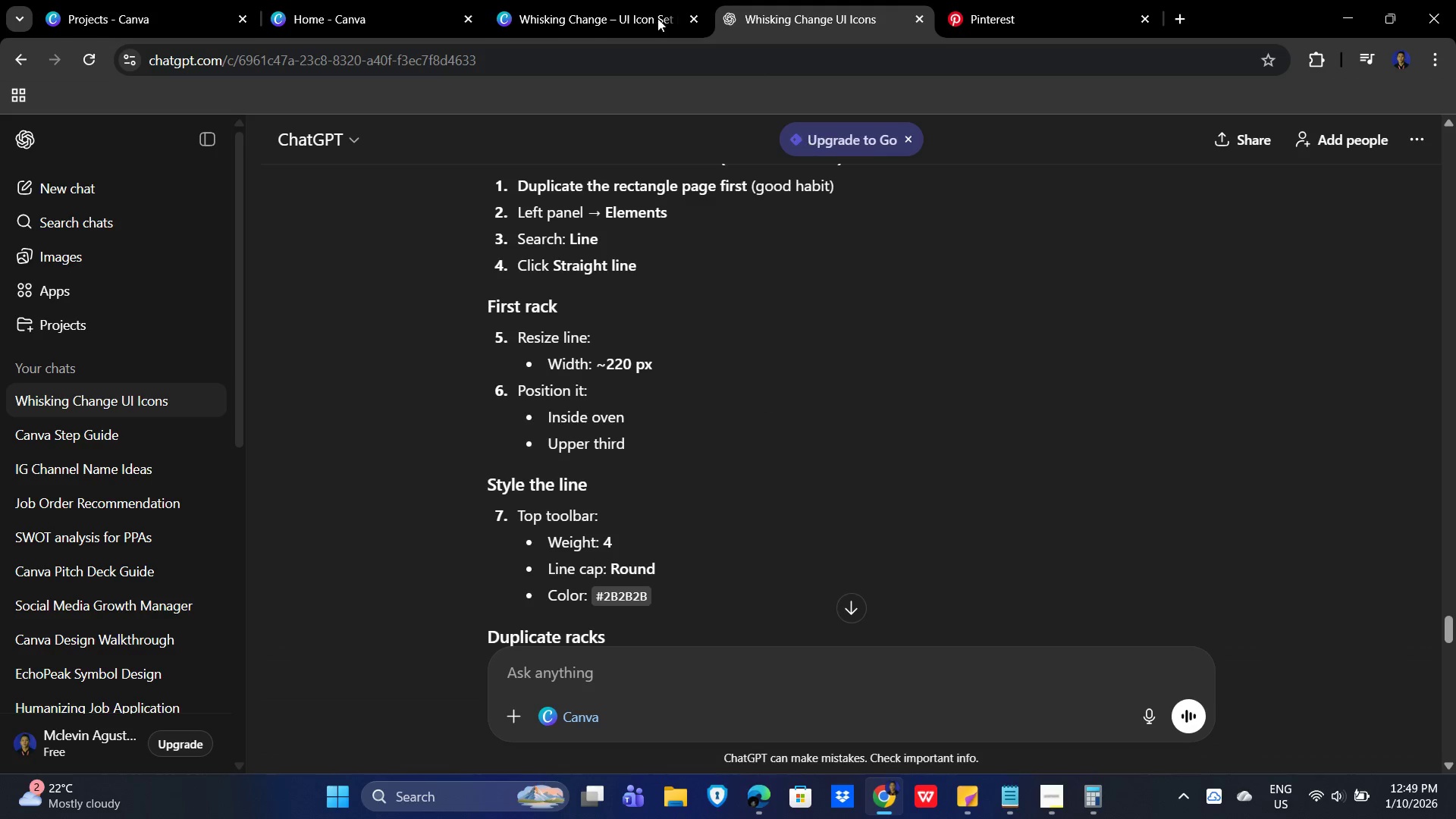 
left_click([627, 0])
 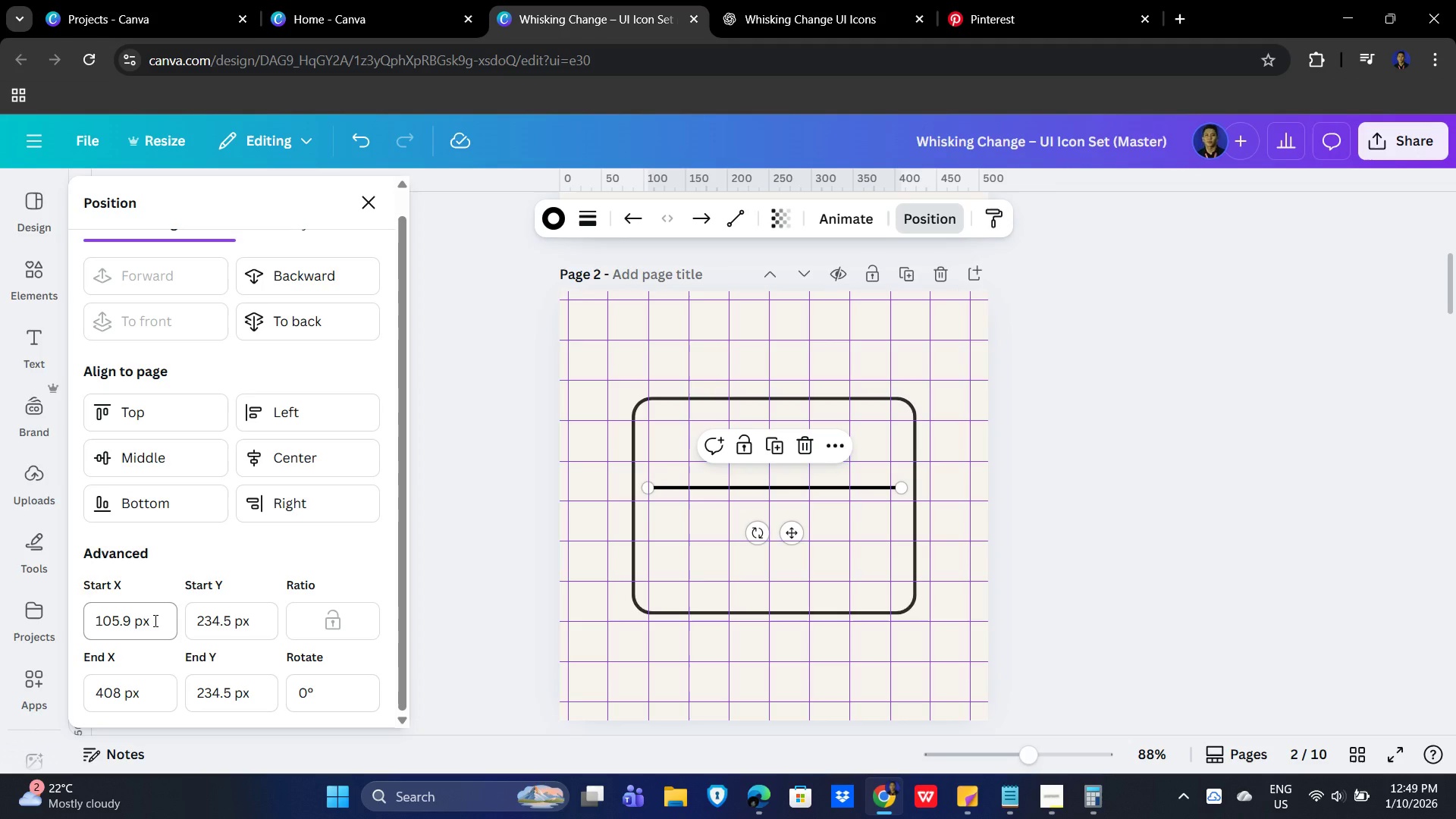 
left_click_drag(start_coordinate=[154, 620], to_coordinate=[69, 614])
 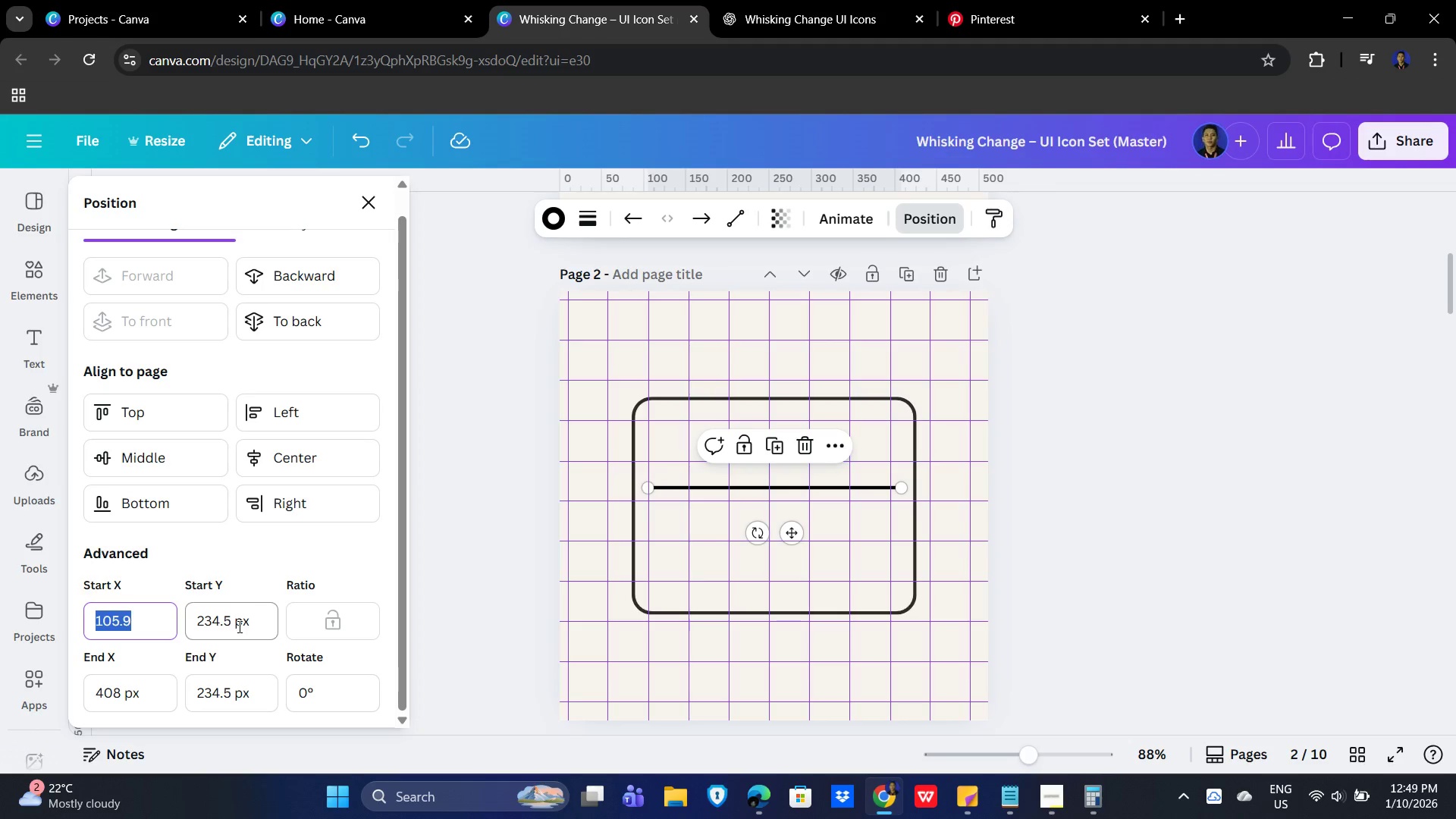 
left_click([238, 626])
 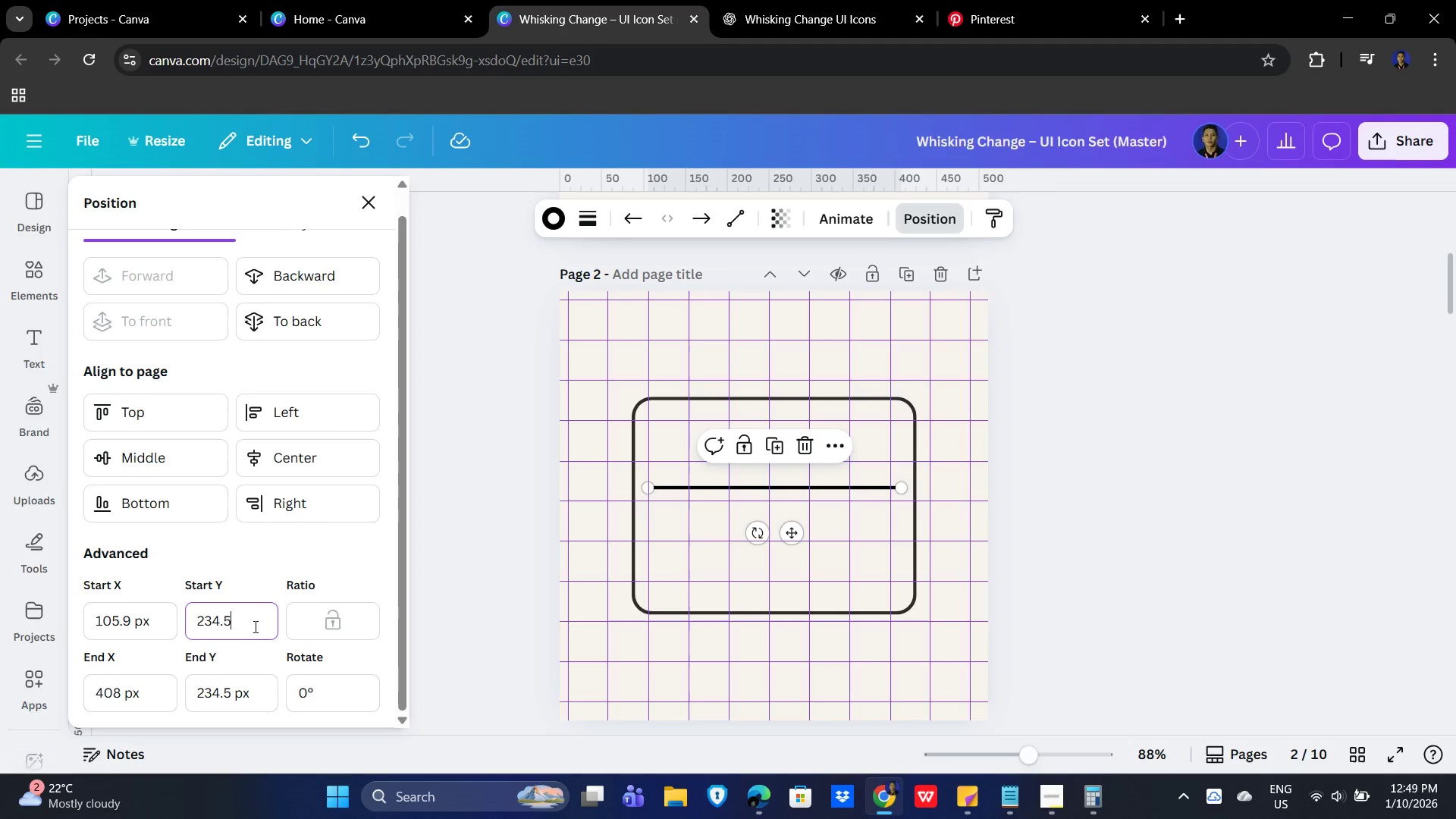 
left_click_drag(start_coordinate=[255, 626], to_coordinate=[176, 613])
 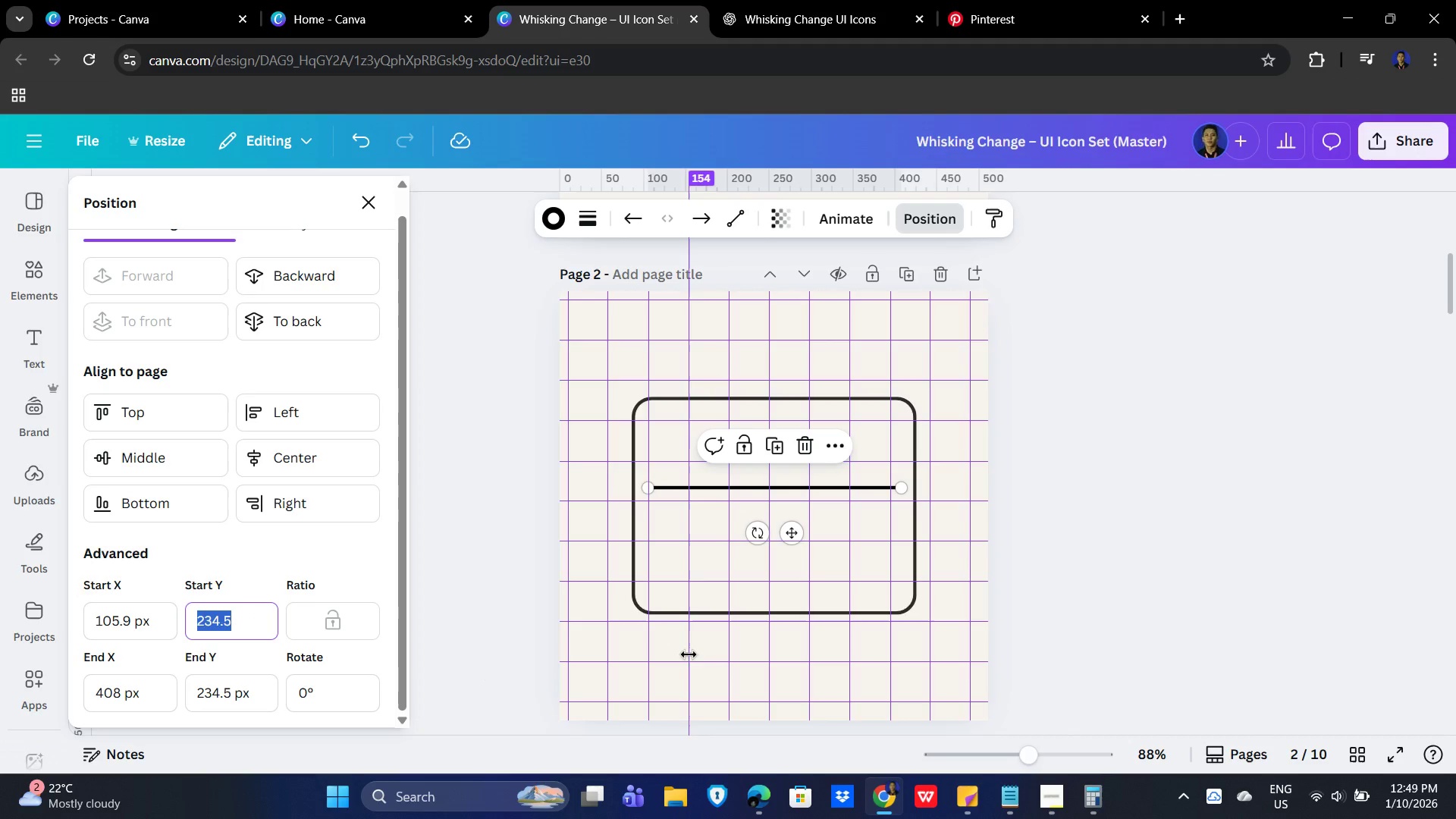 
wait(8.84)
 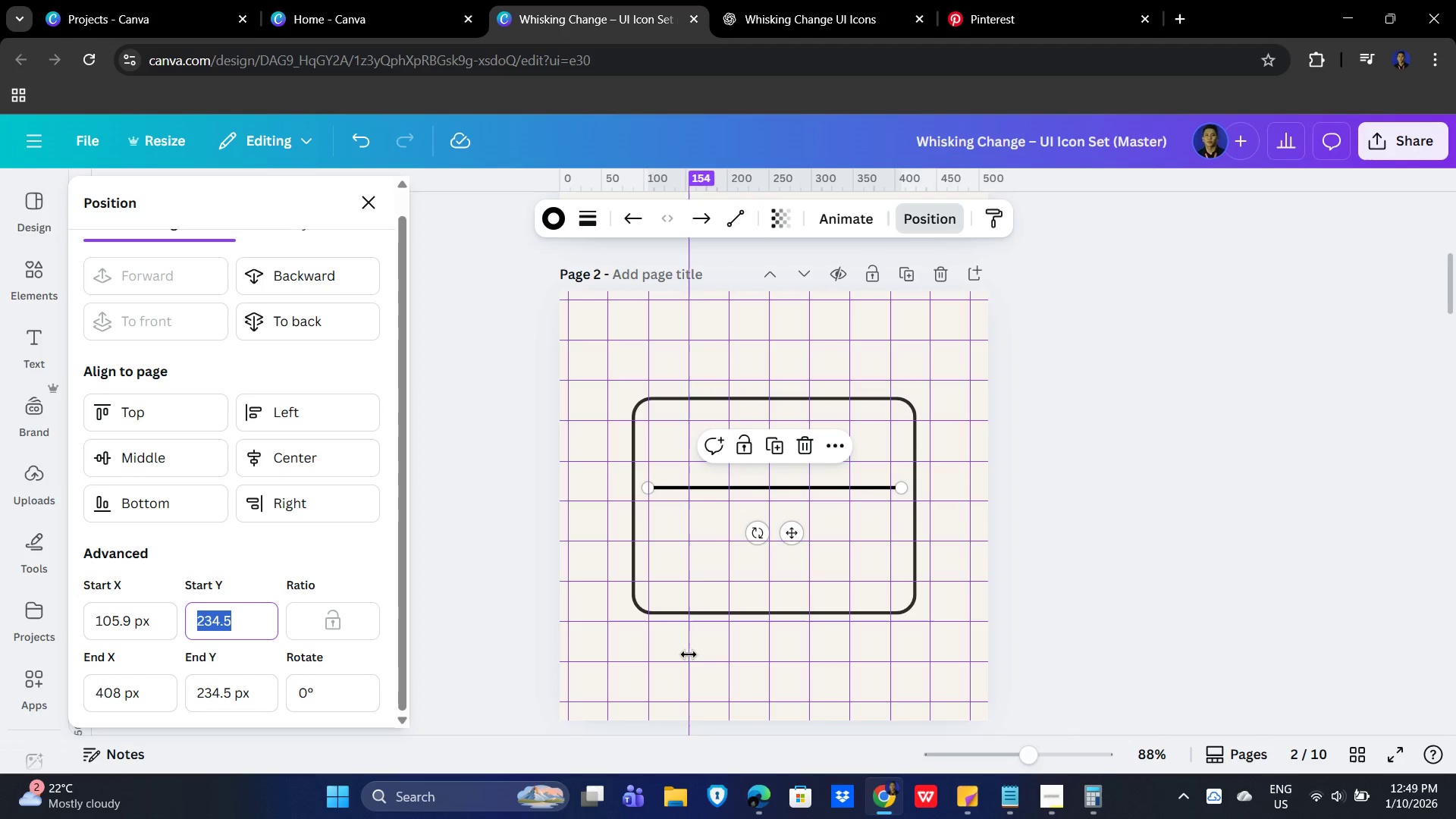 
left_click_drag(start_coordinate=[144, 692], to_coordinate=[20, 686])
 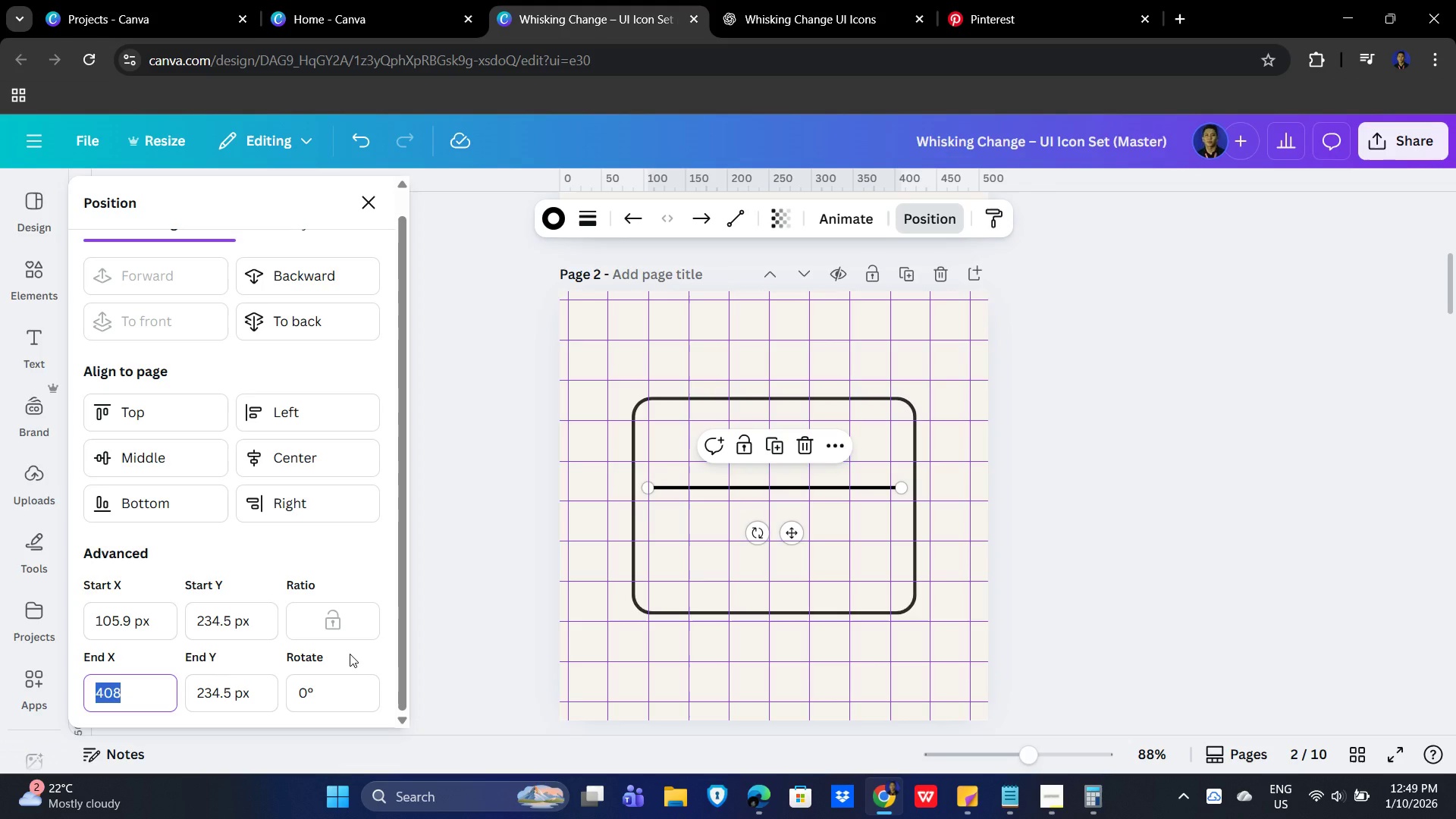 
key(Numpad2)
 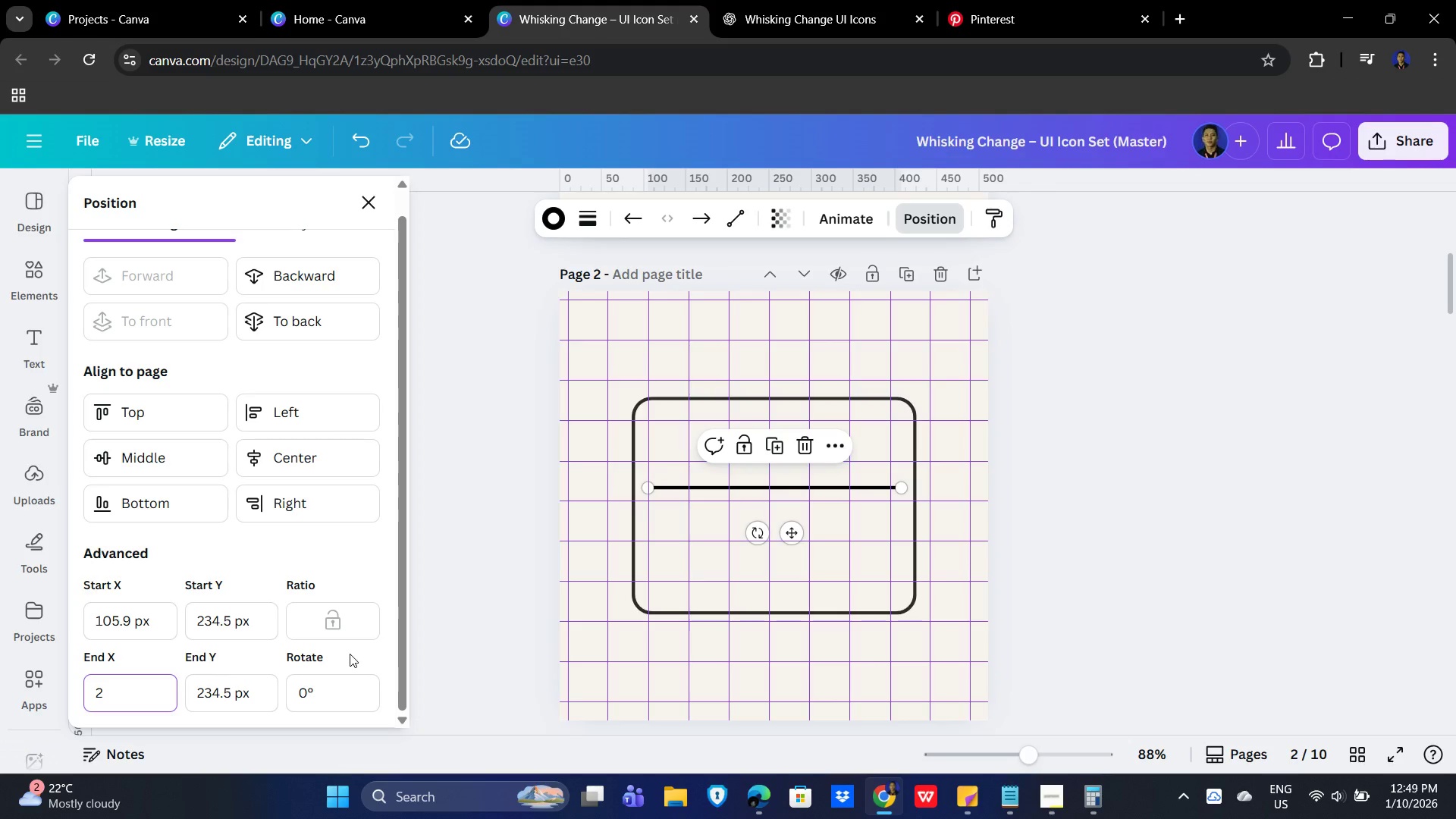 
key(Numpad2)
 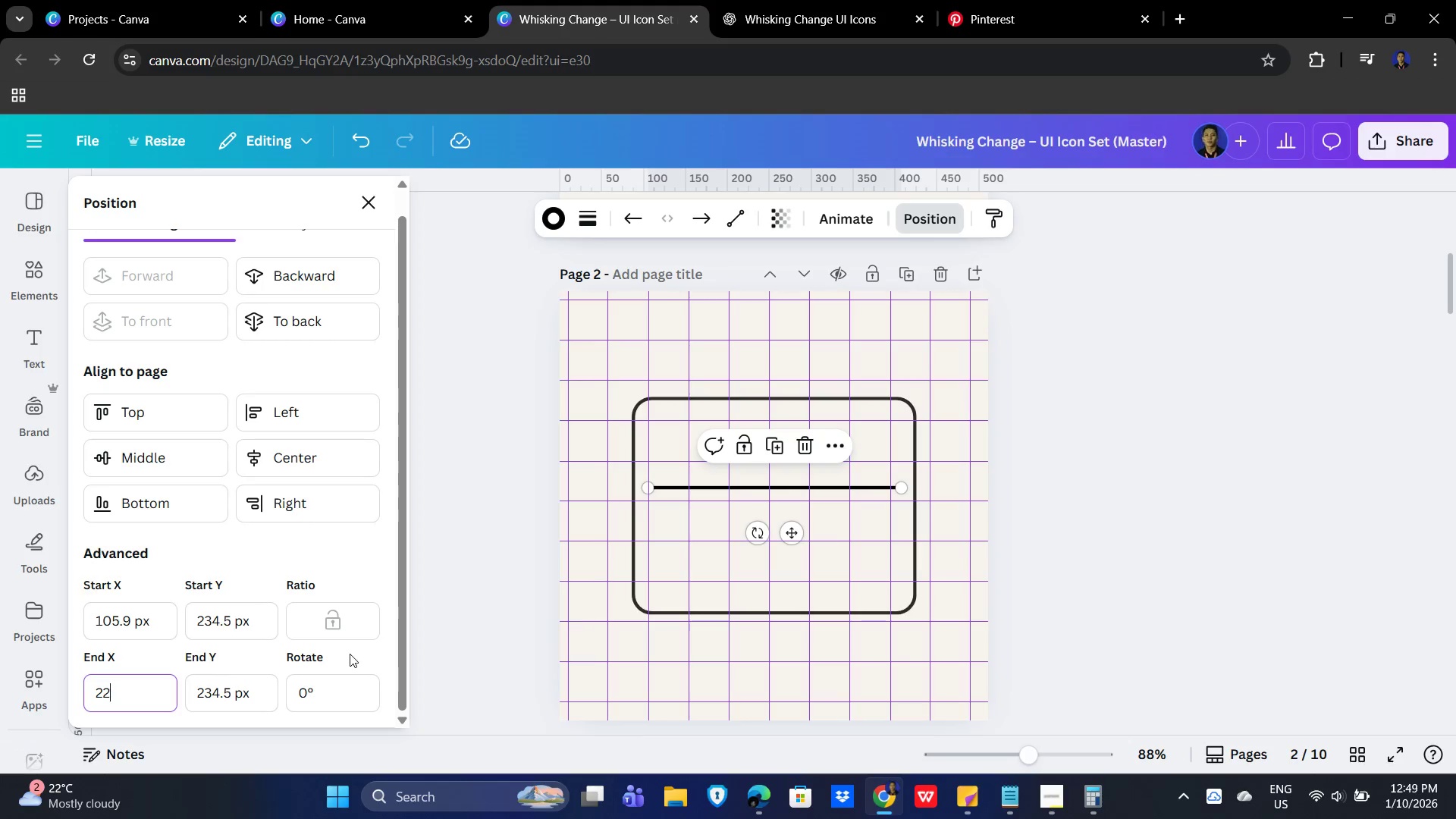 
scroll: coordinate [303, 575], scroll_direction: down, amount: 2.0
 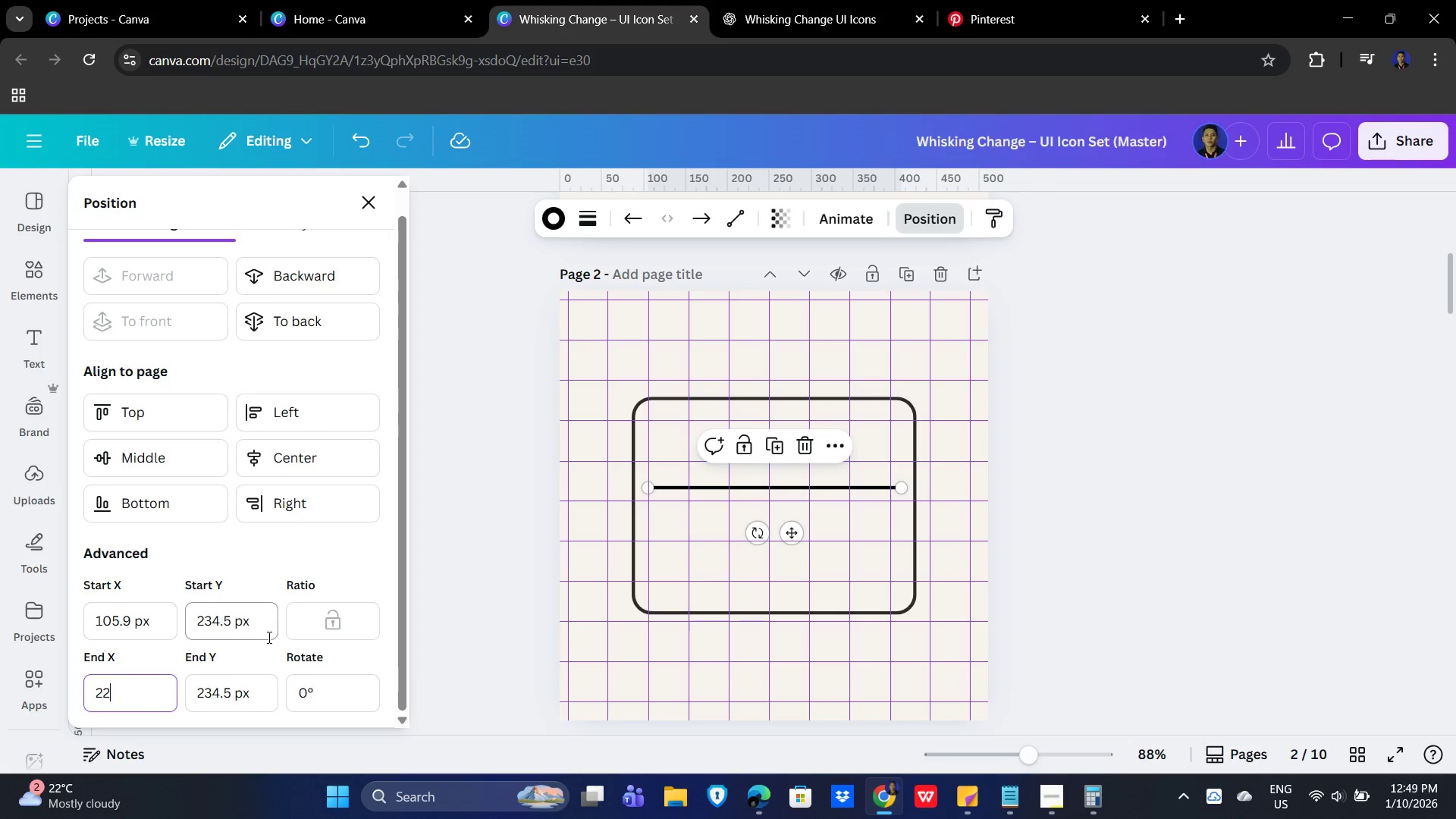 
key(Numpad0)
 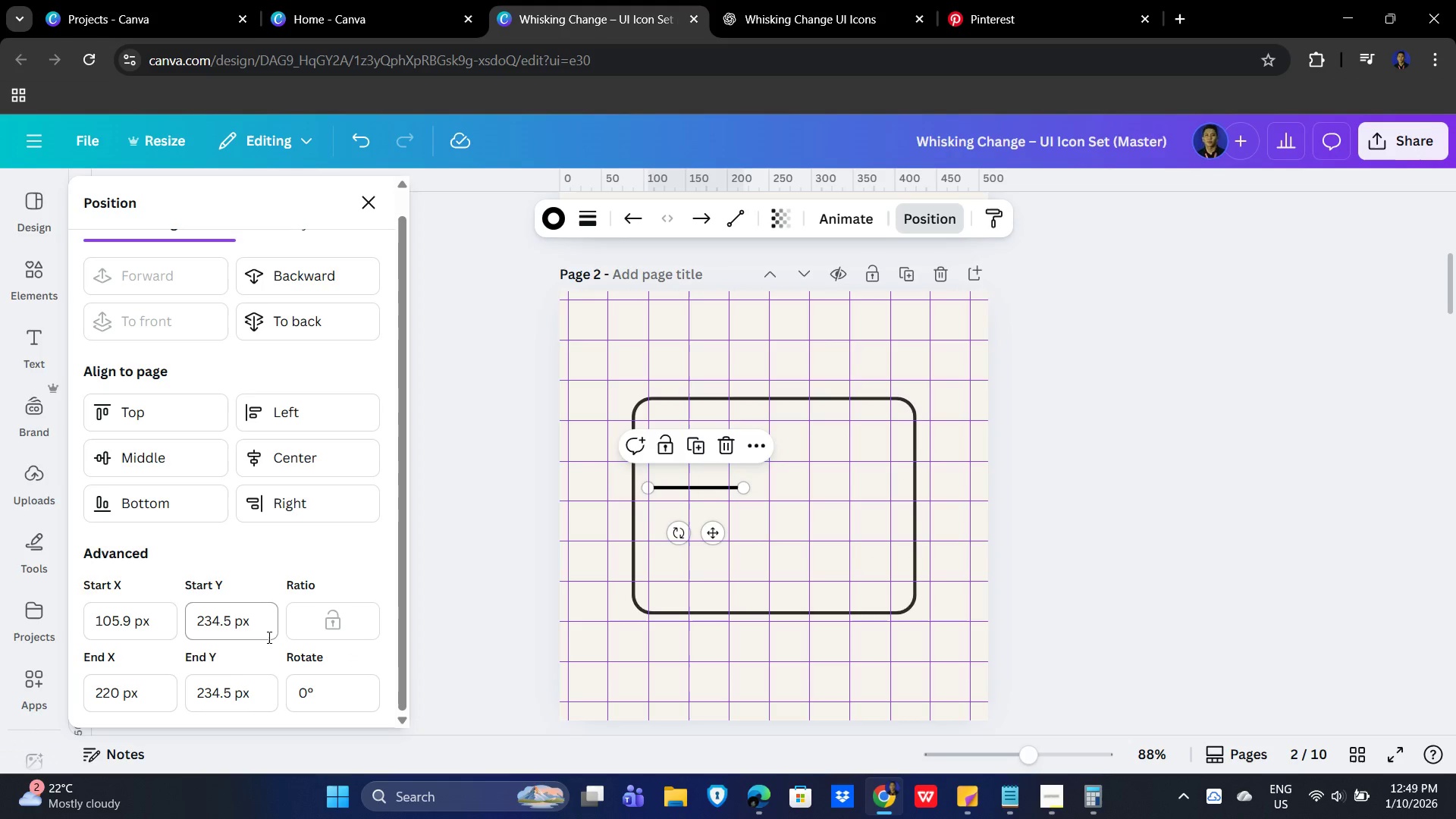 
key(NumpadEnter)
 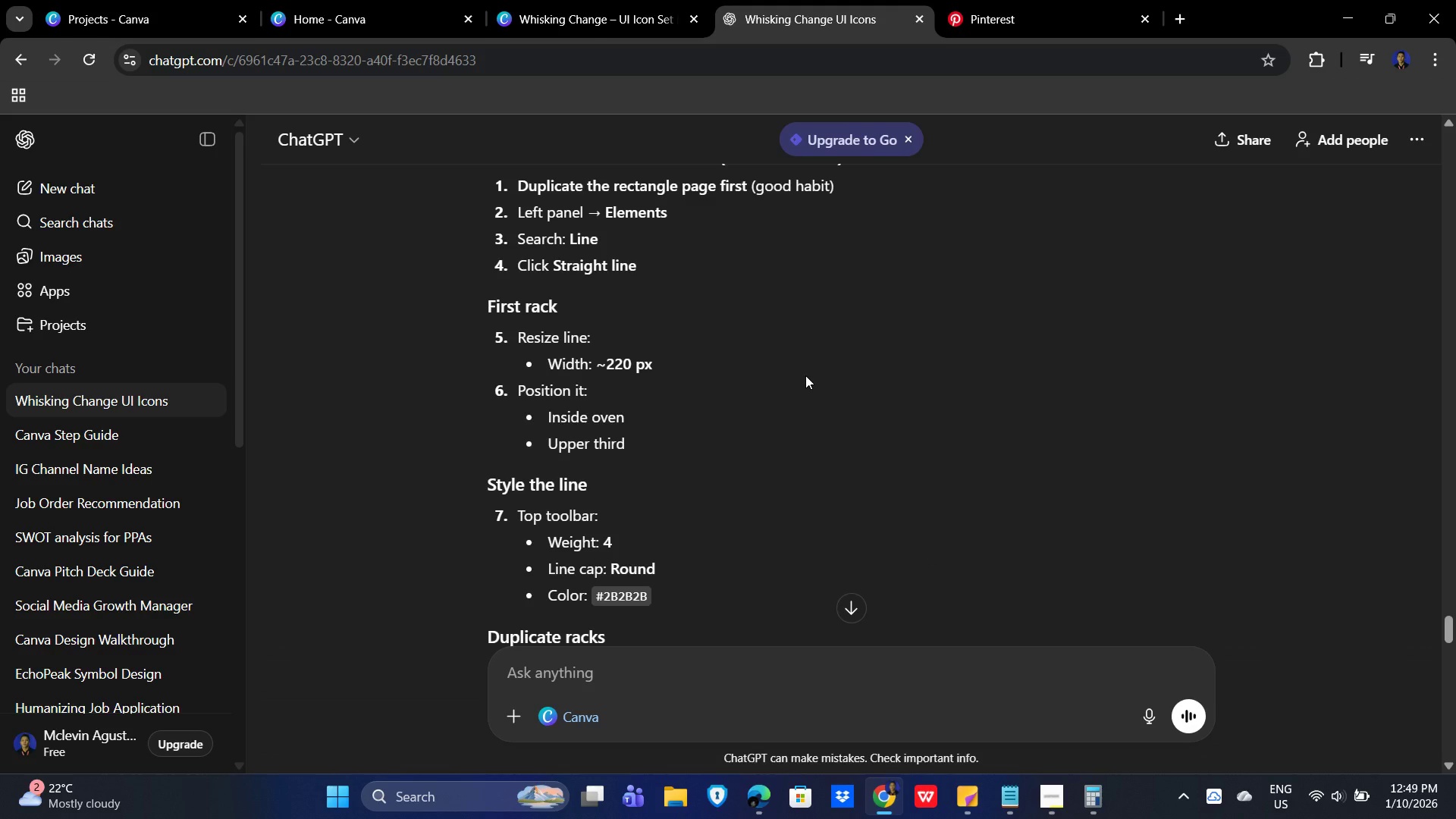 
wait(7.23)
 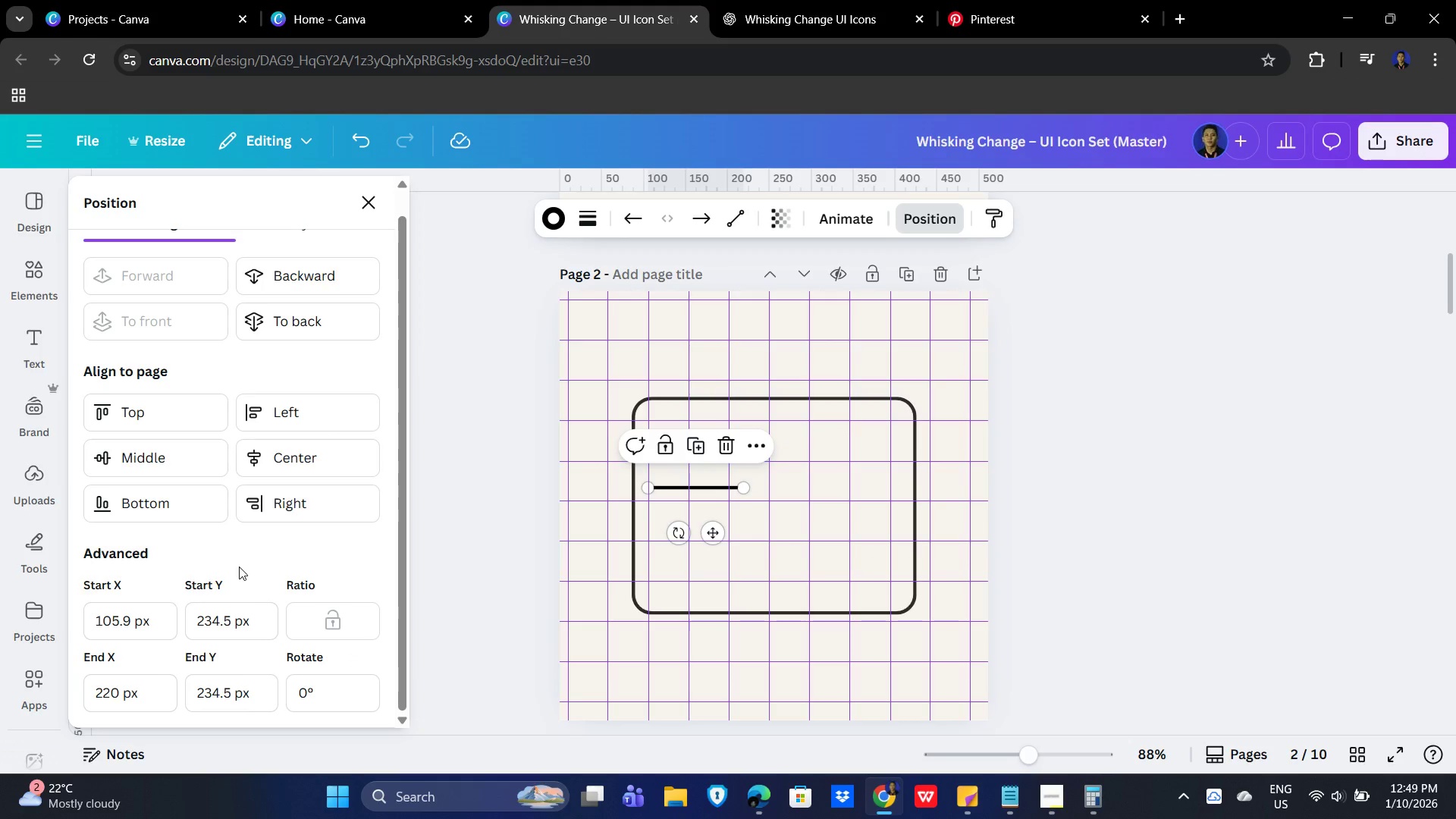 
scroll: coordinate [775, 482], scroll_direction: down, amount: 1.0
 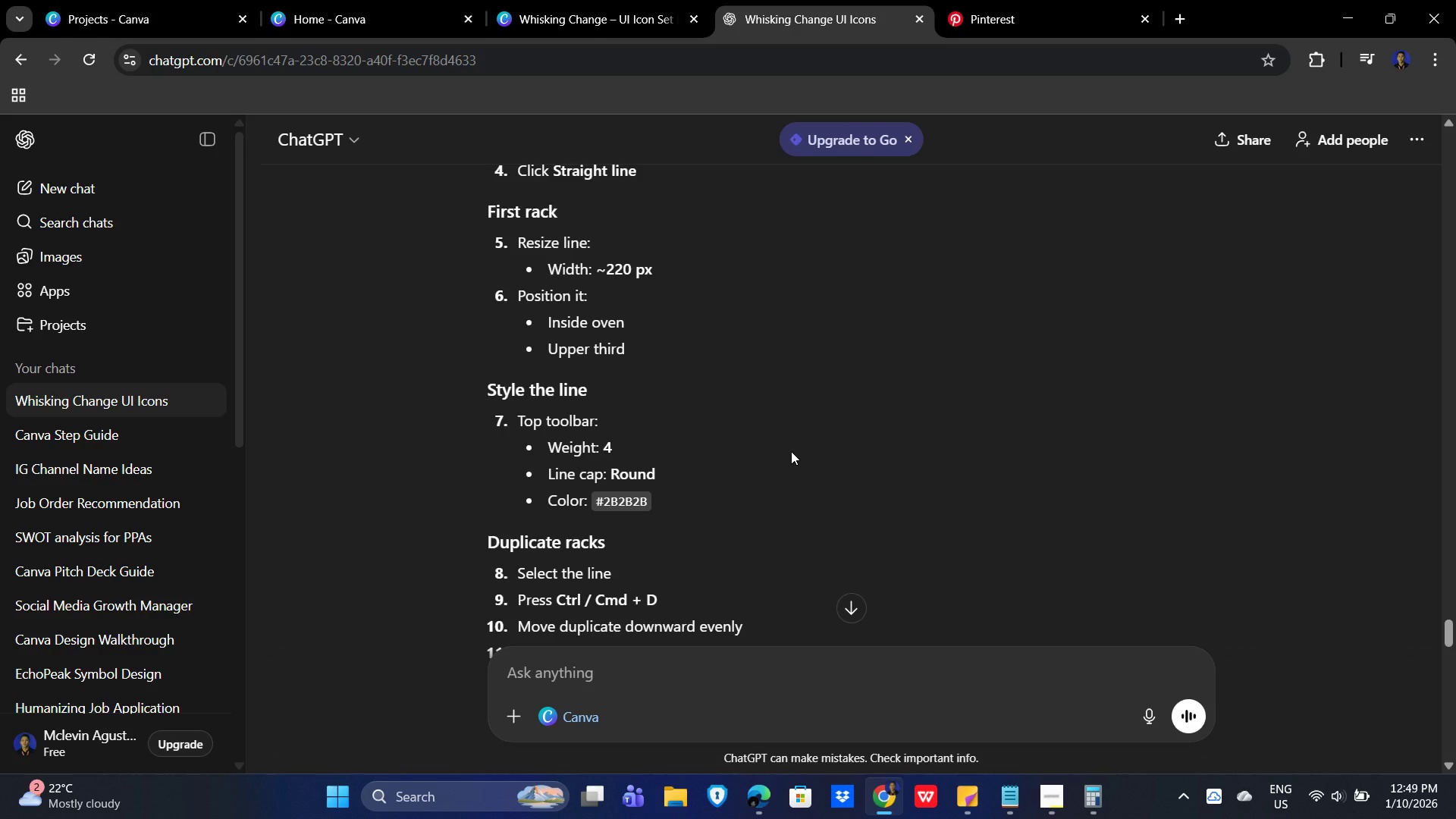 
left_click([560, 0])
 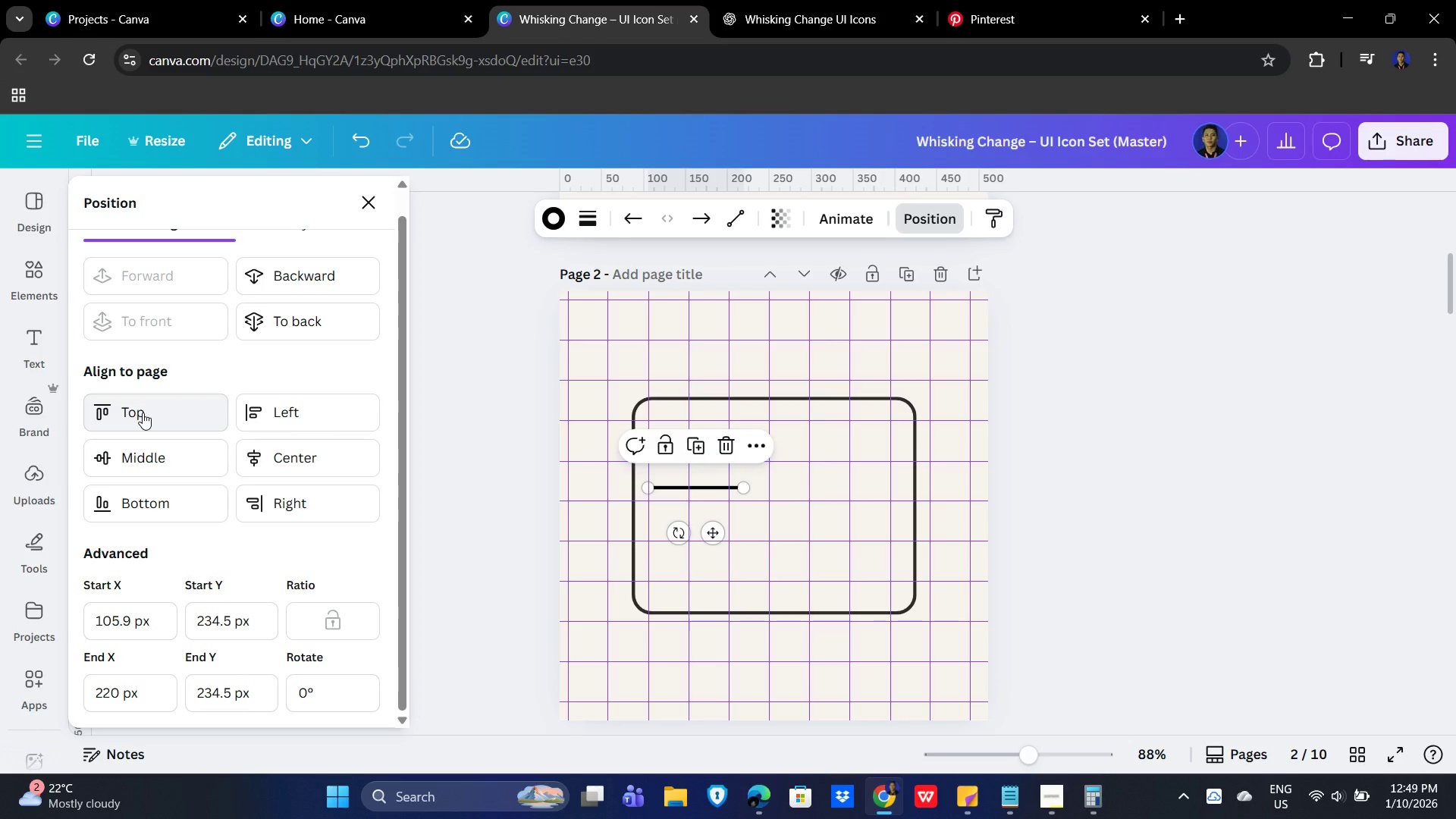 
left_click([143, 413])
 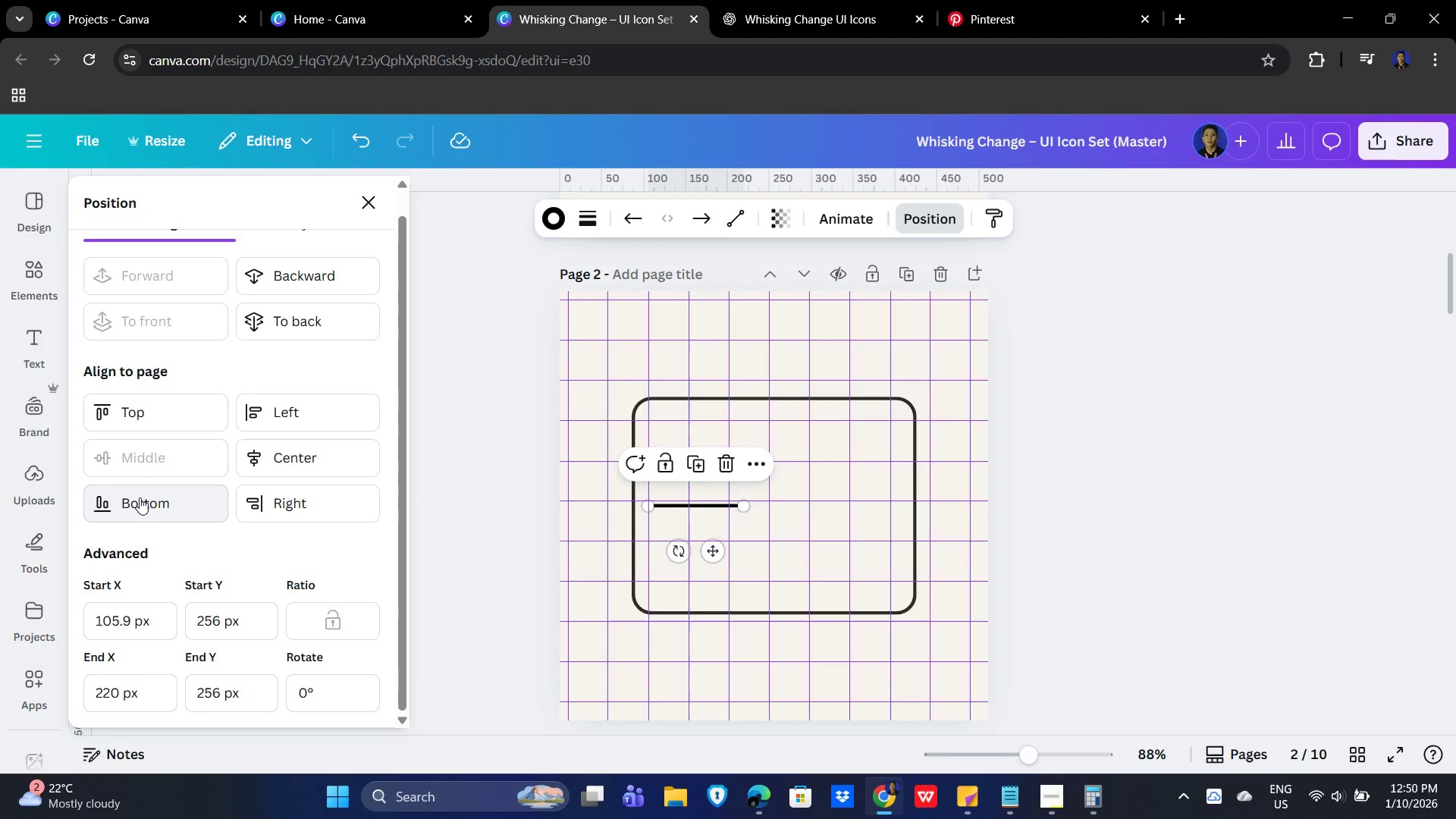 
left_click([165, 506])
 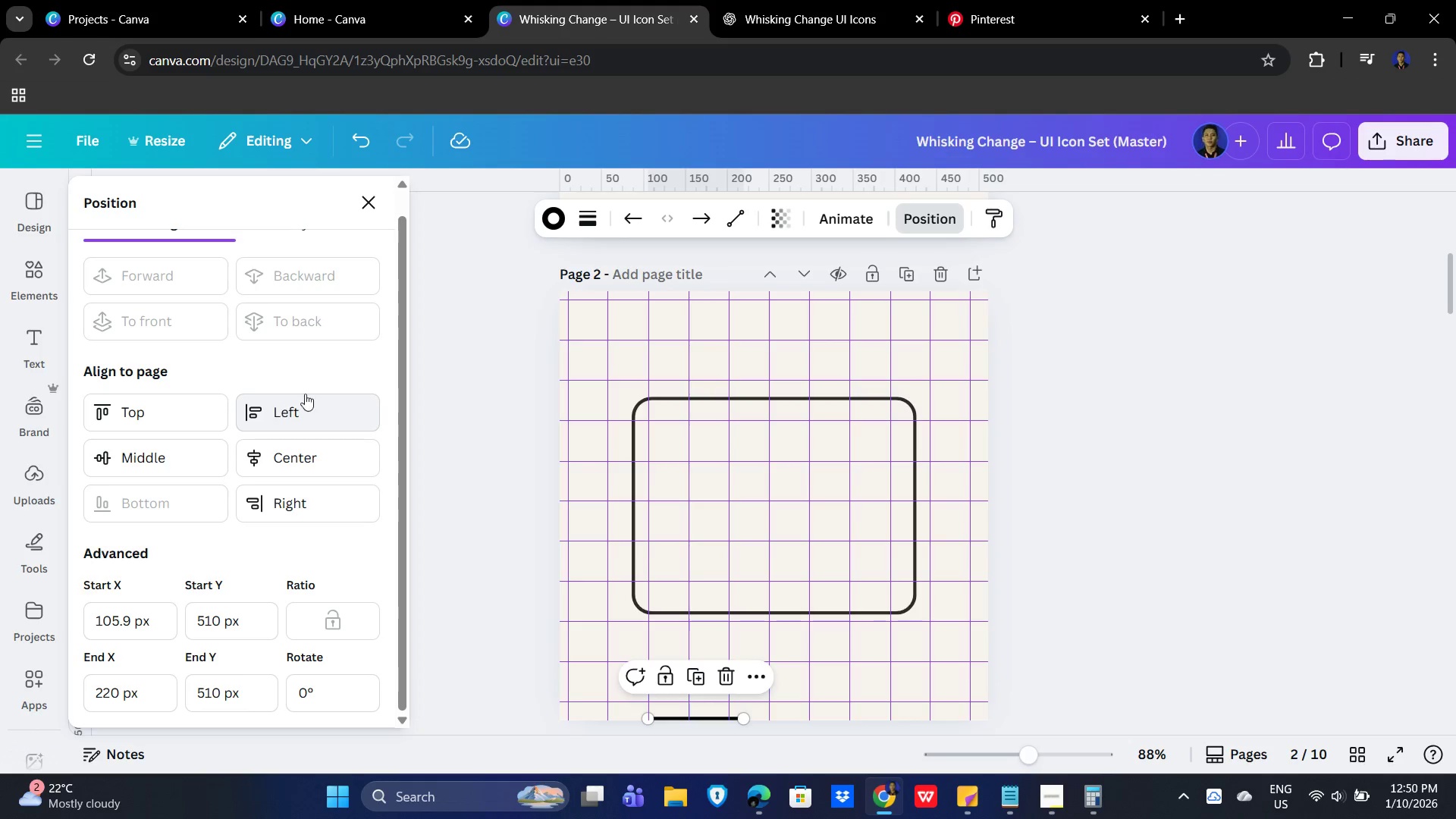 
key(Control+Z)
 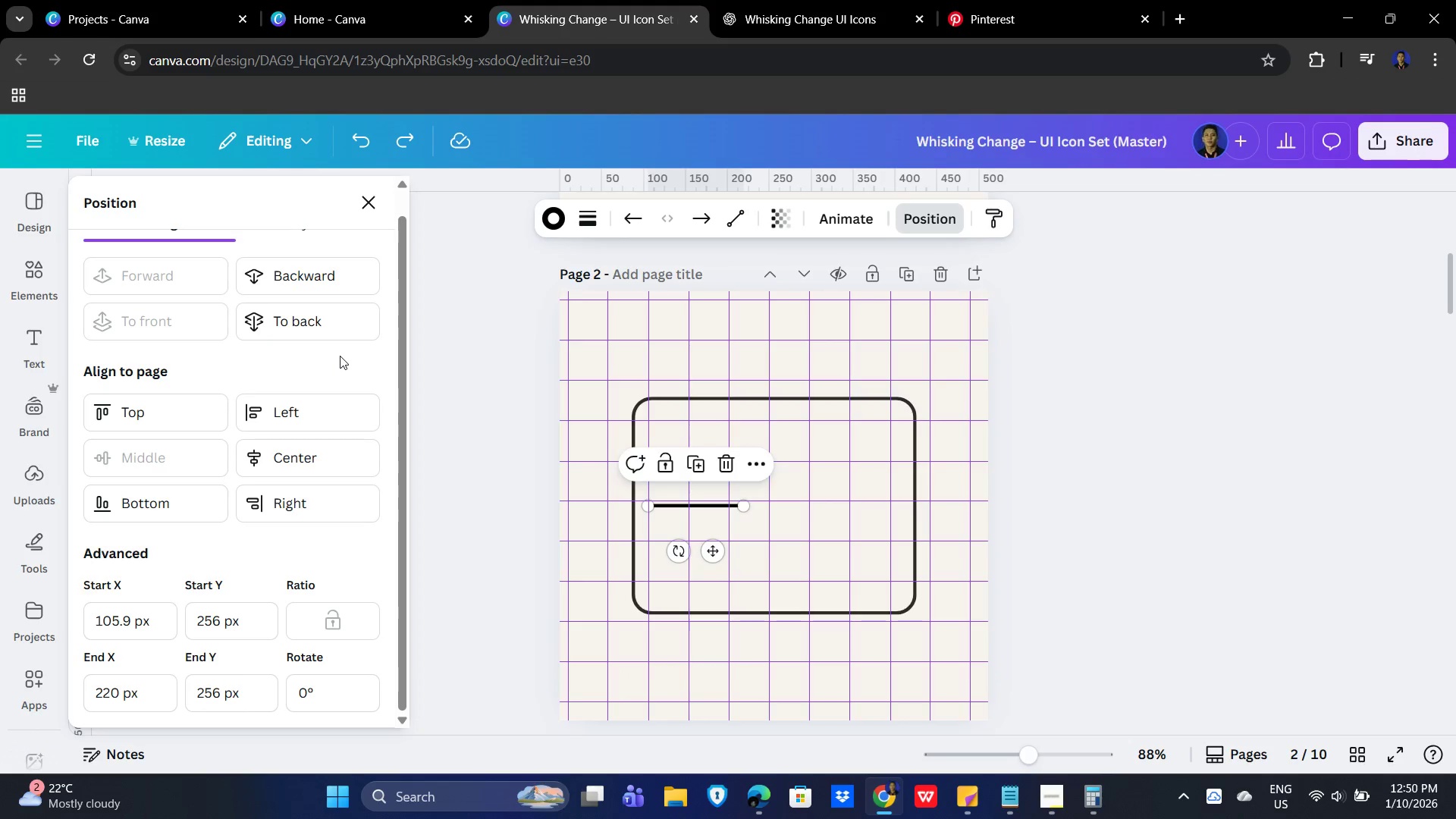 
key(Control+Z)
 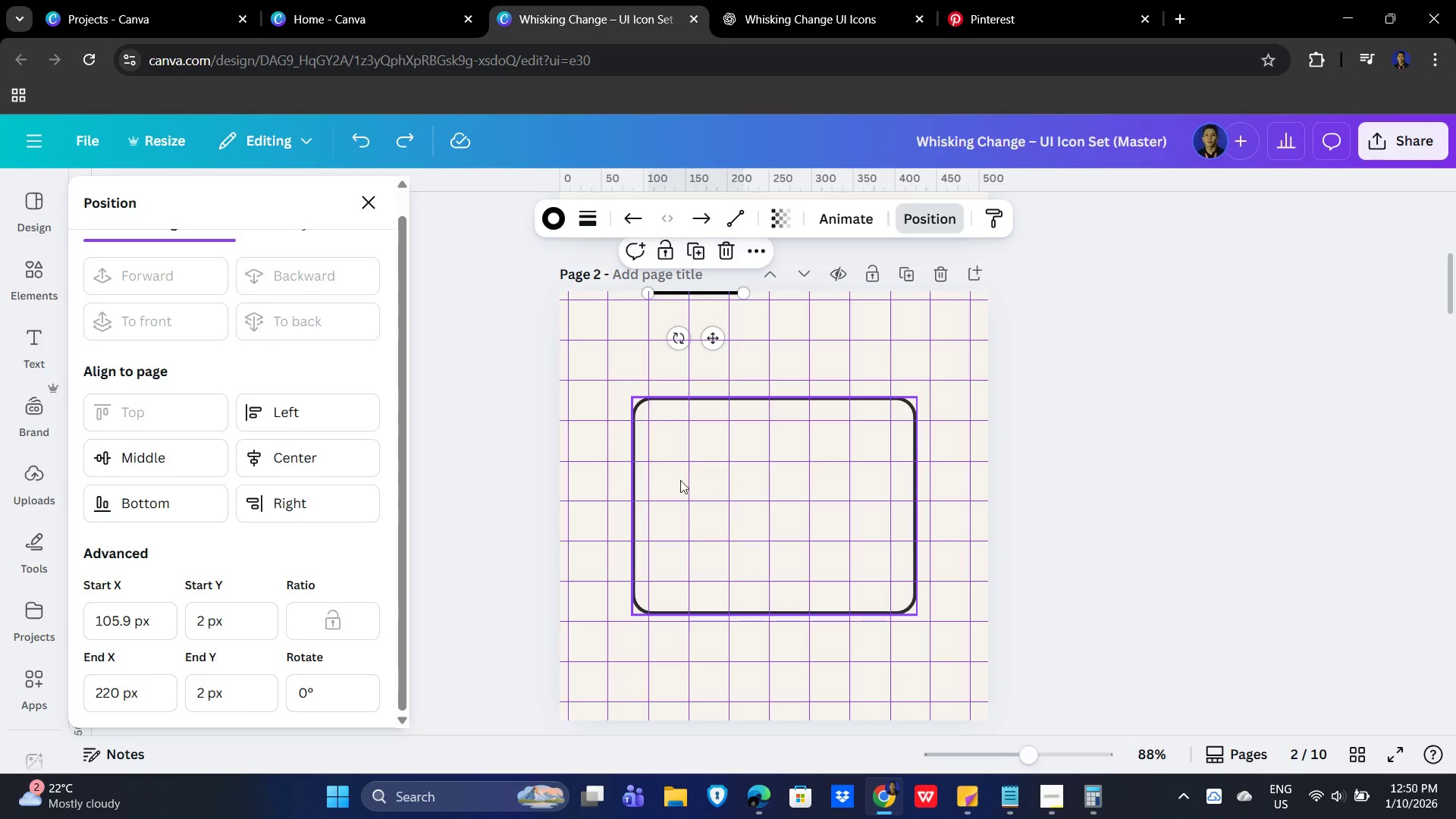 
key(Control+Z)
 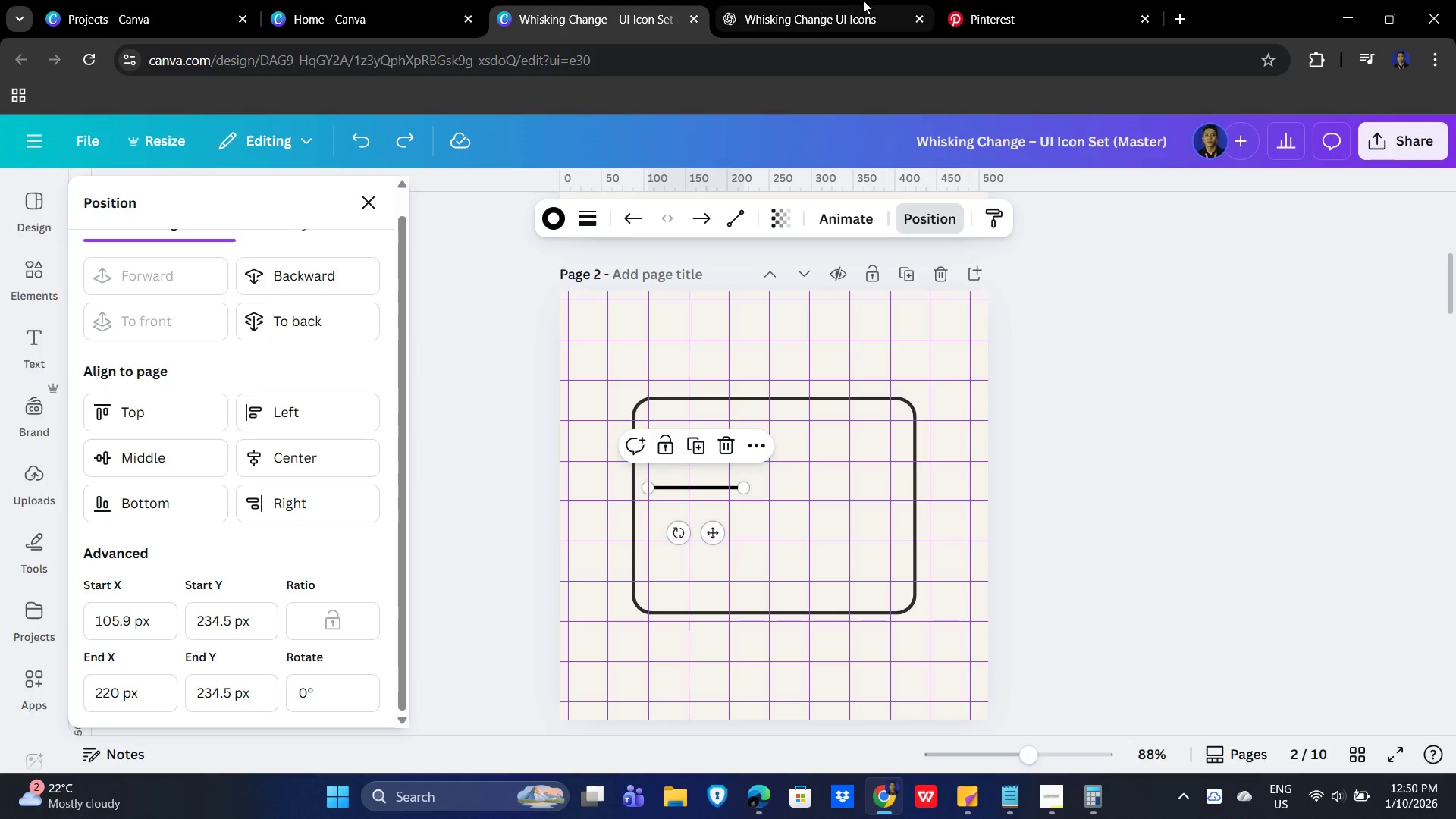 
left_click([782, 0])
 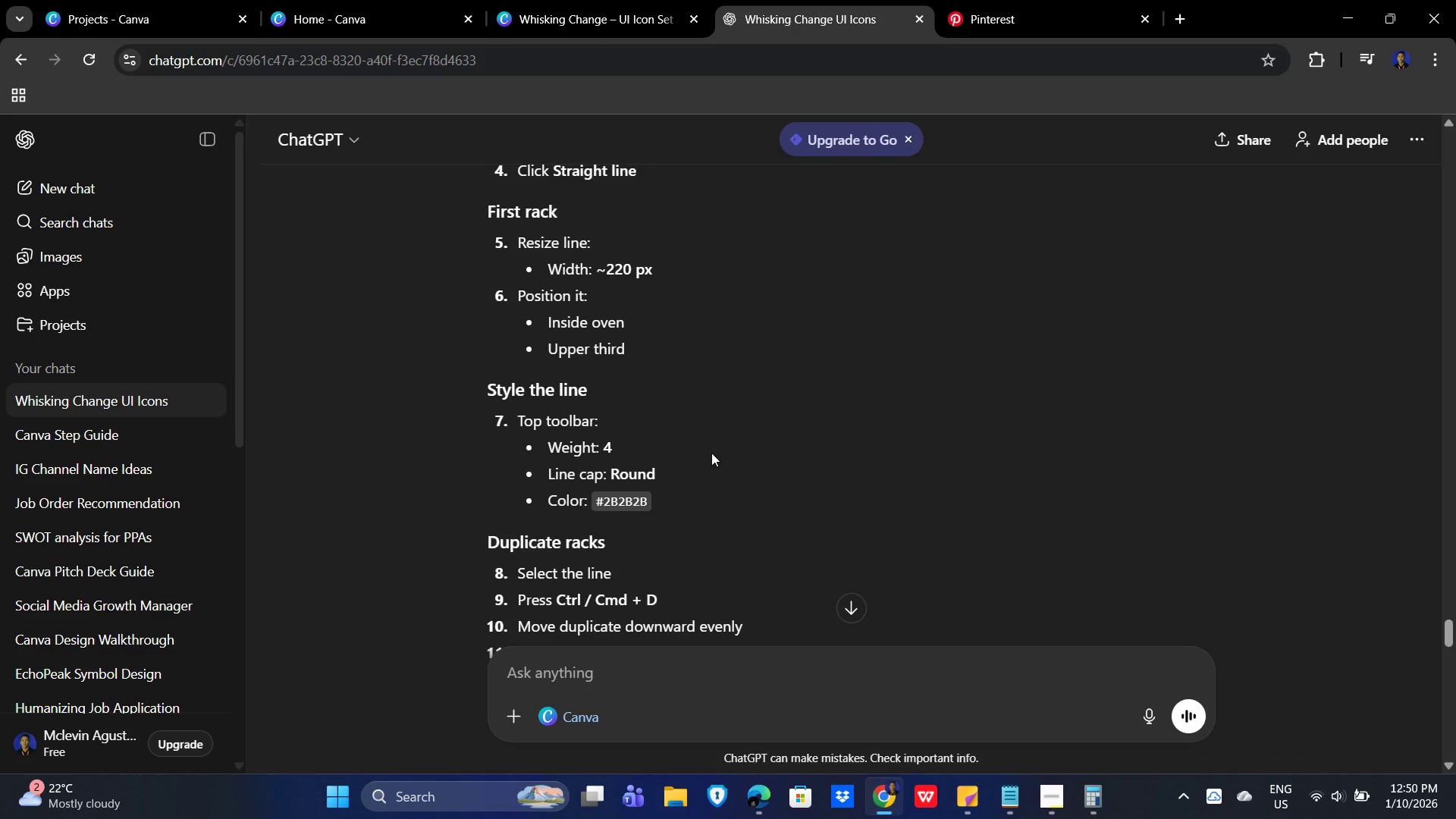 
wait(14.02)
 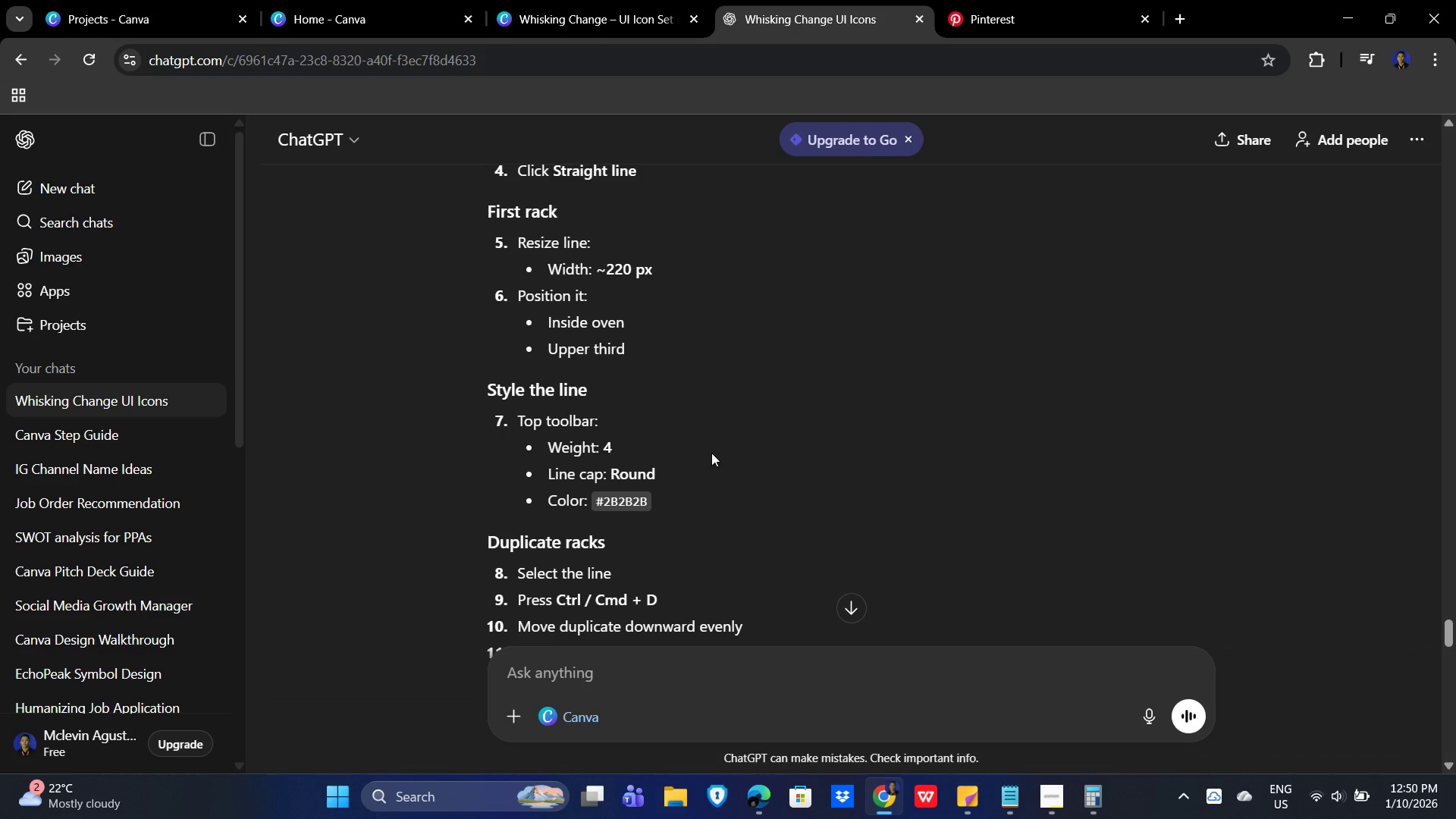 
left_click_drag(start_coordinate=[682, 495], to_coordinate=[597, 499])
 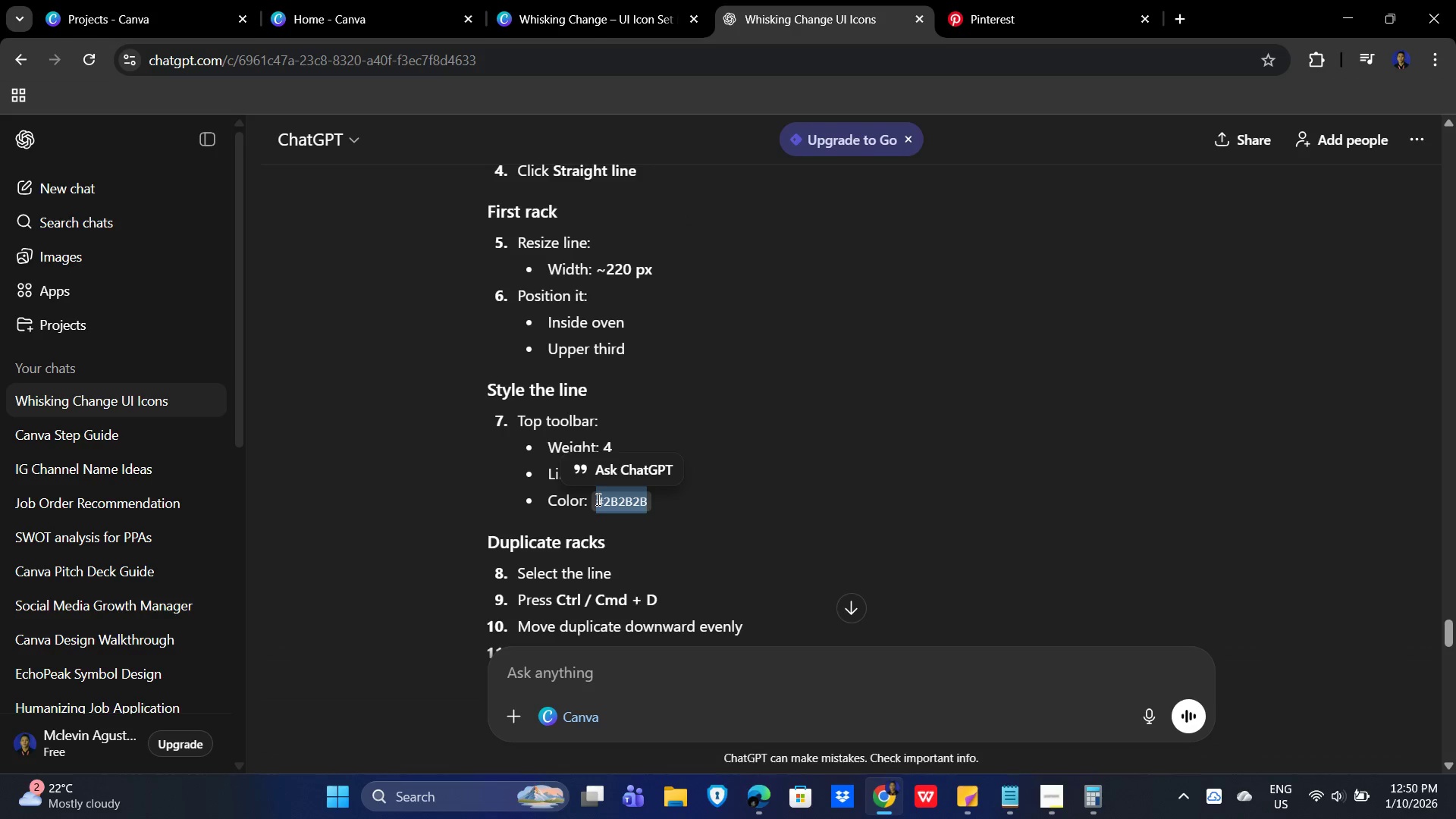 
key(Control+C)
 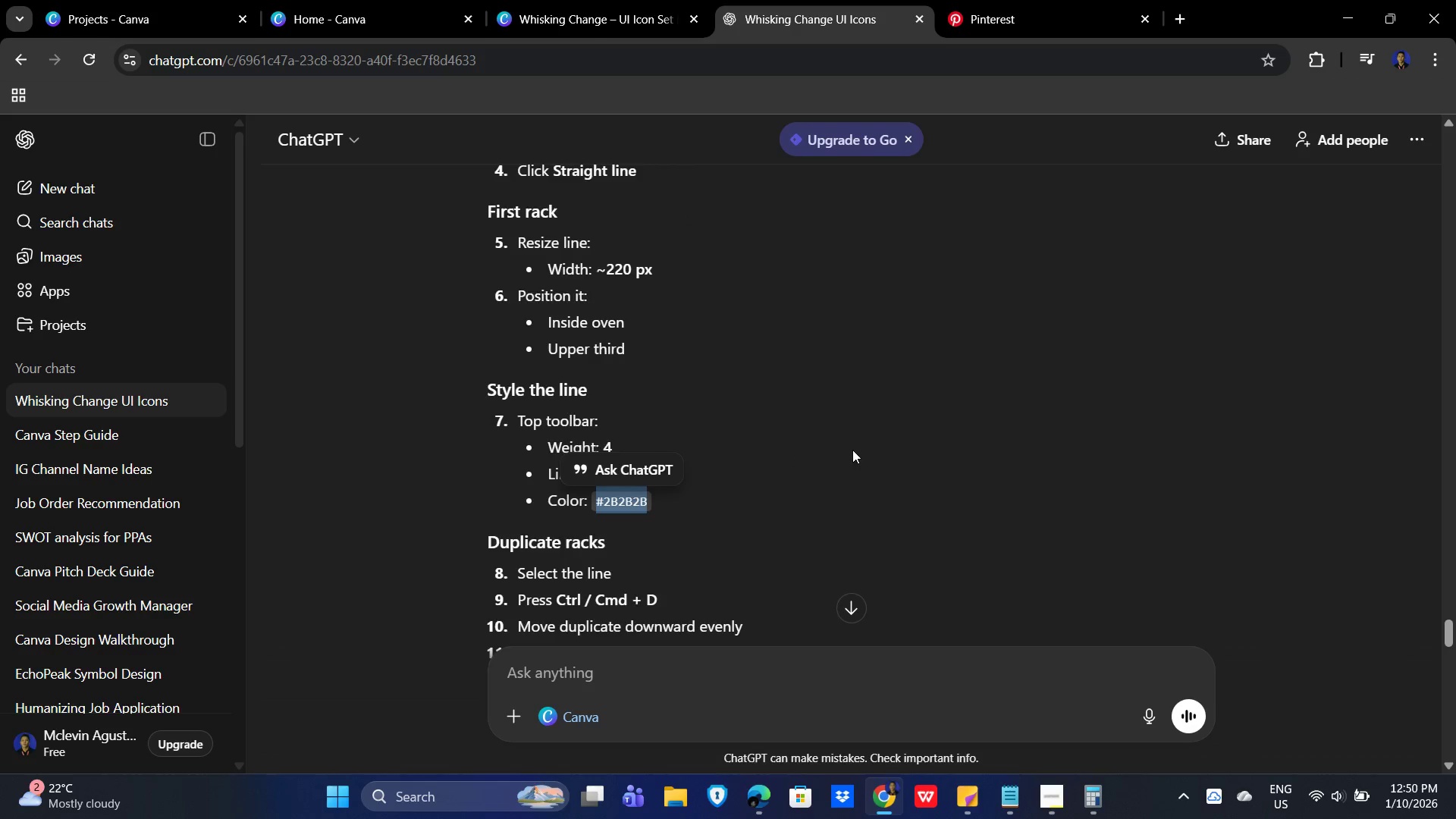 
scroll: coordinate [860, 440], scroll_direction: down, amount: 1.0
 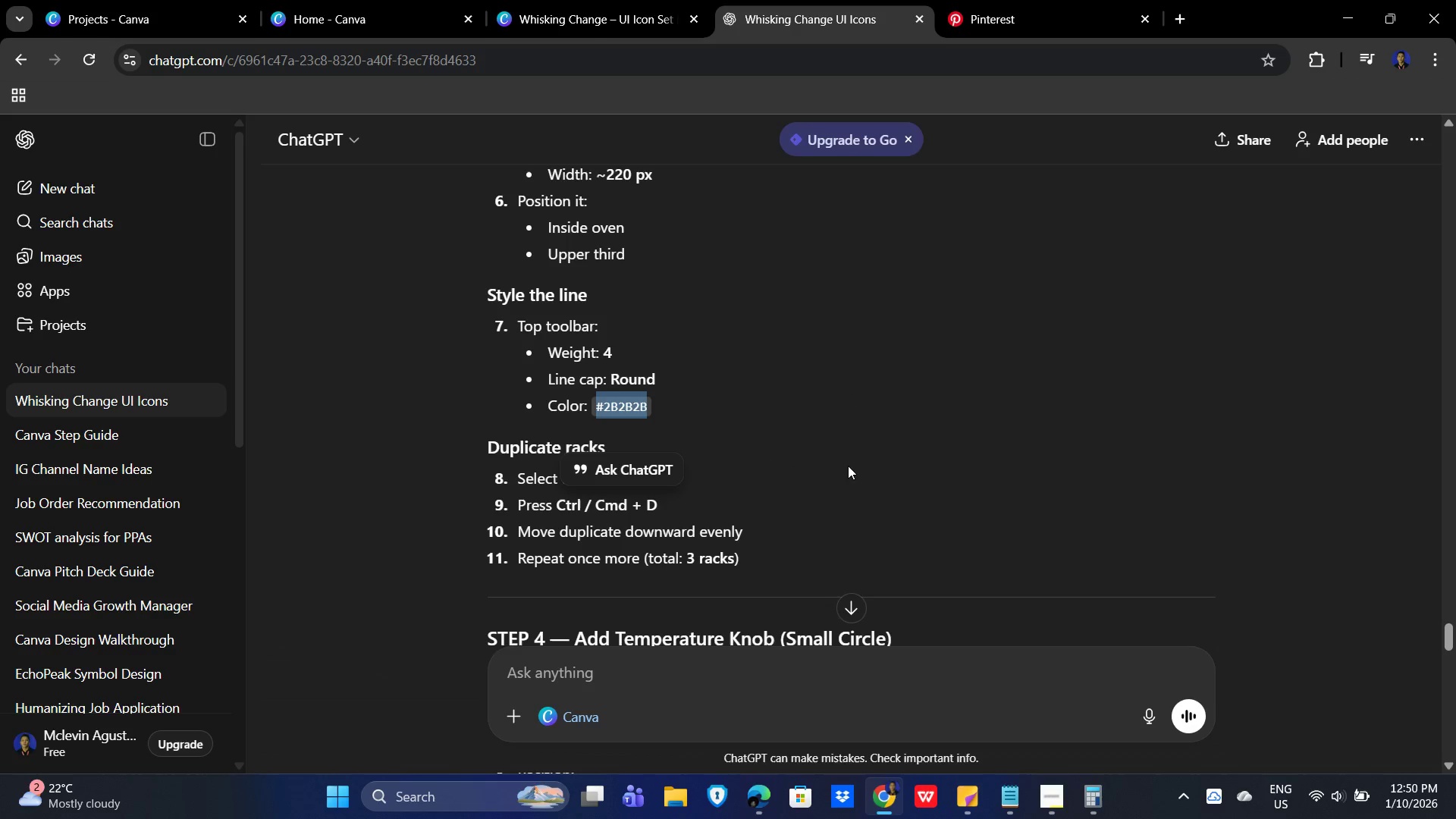 
left_click([861, 414])
 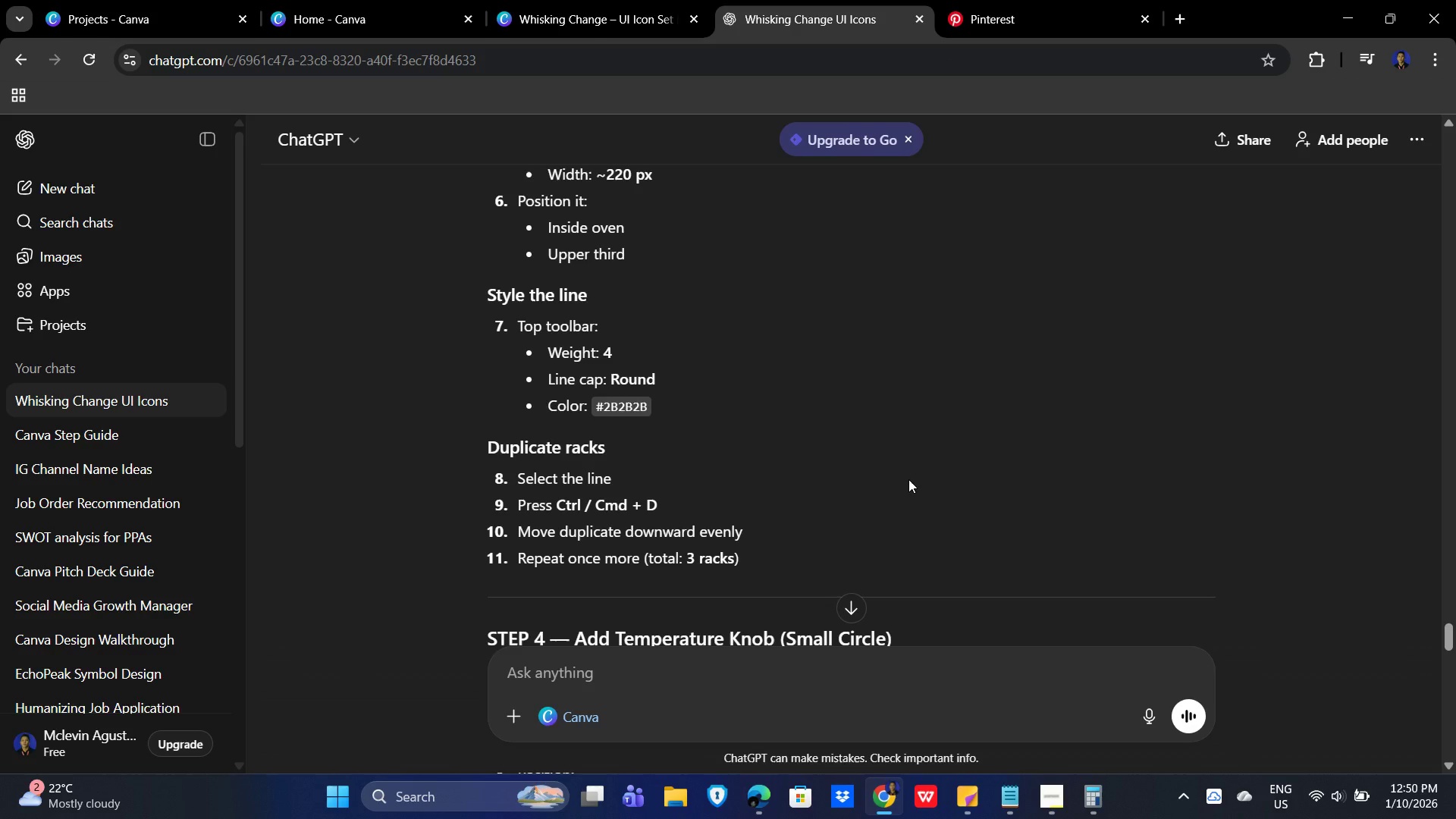 
wait(23.84)
 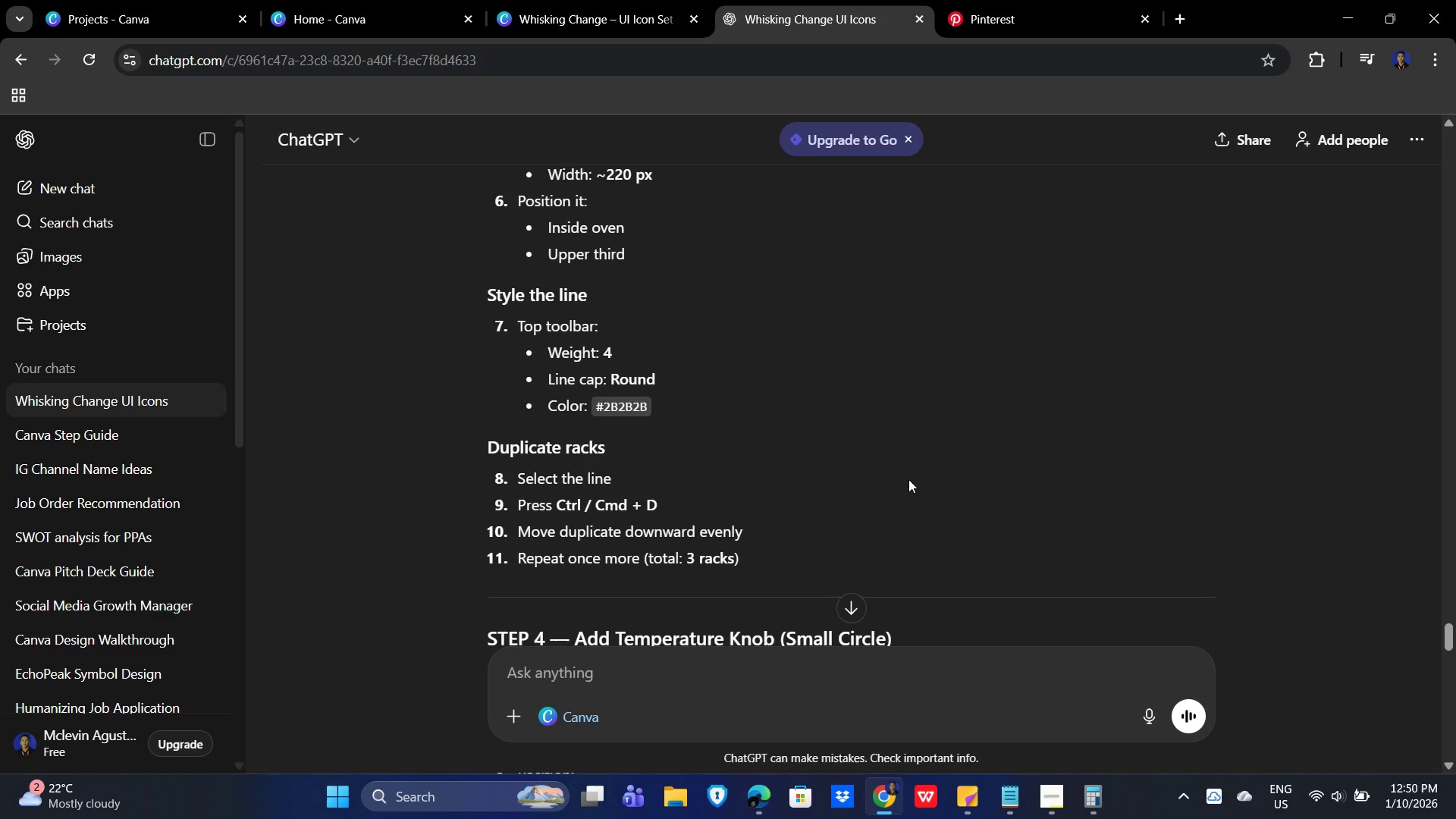 
scroll: coordinate [907, 453], scroll_direction: down, amount: 4.0
 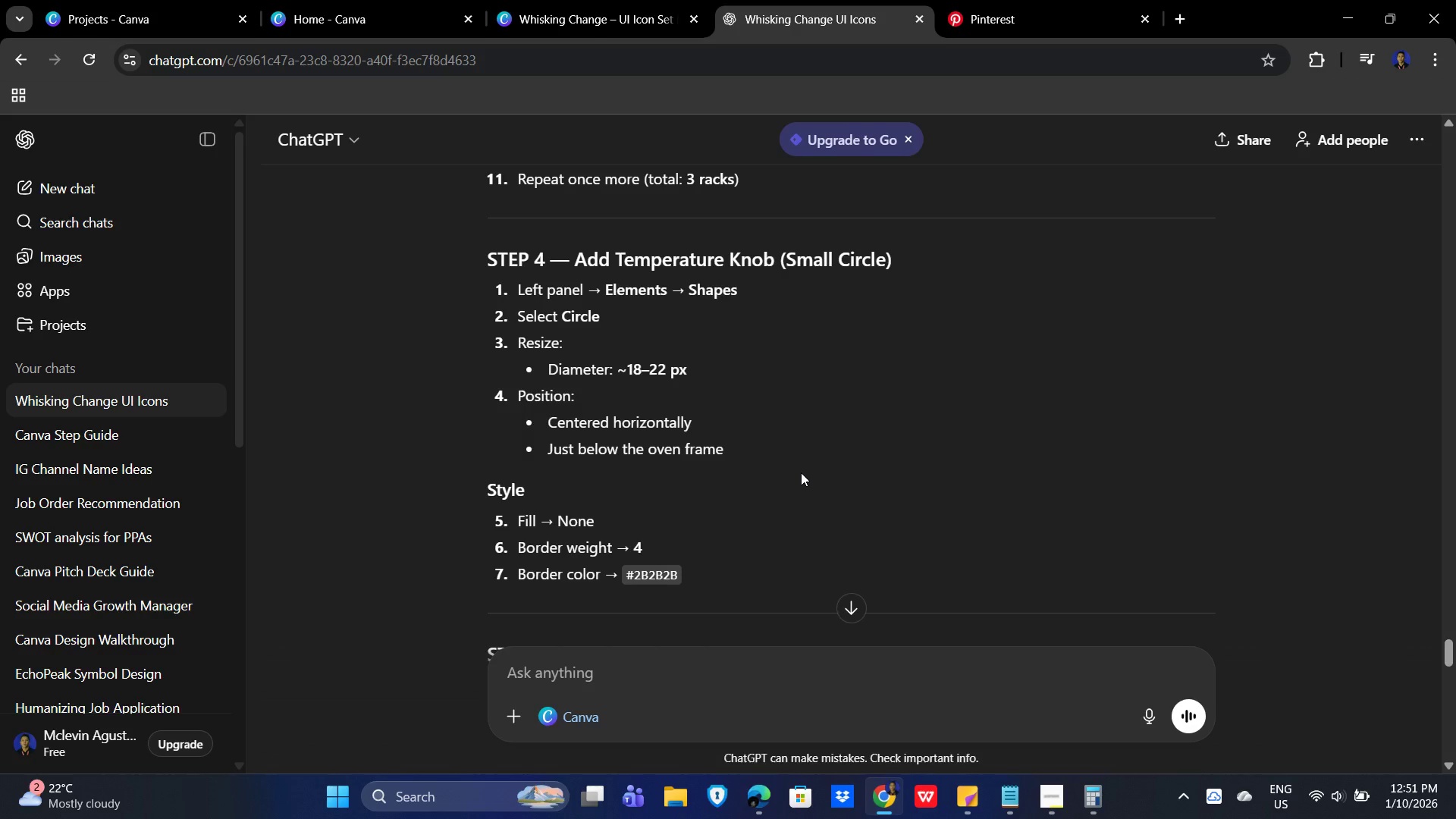 
wait(28.78)
 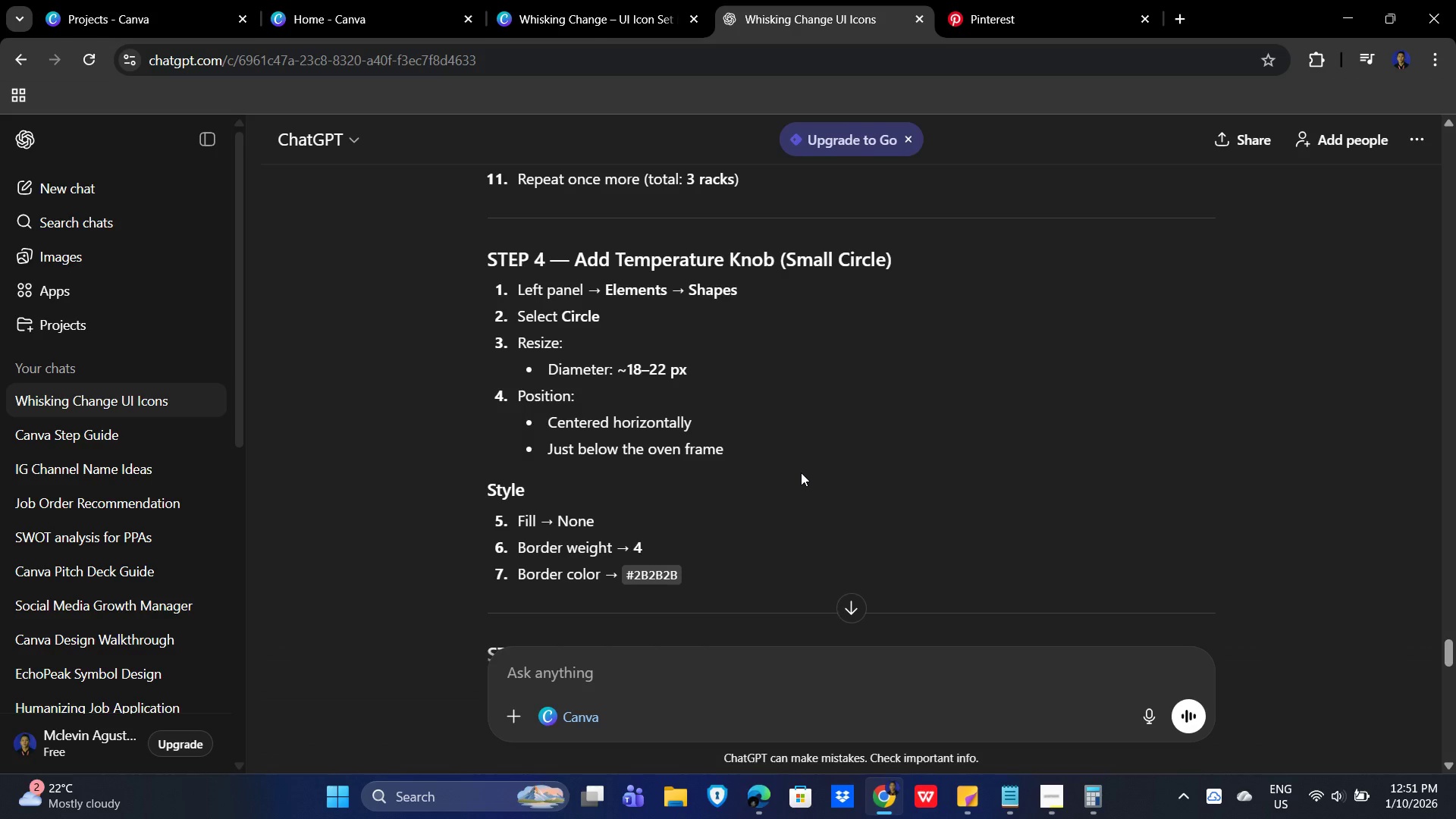 
left_click_drag(start_coordinate=[1035, 0], to_coordinate=[1039, 0])
 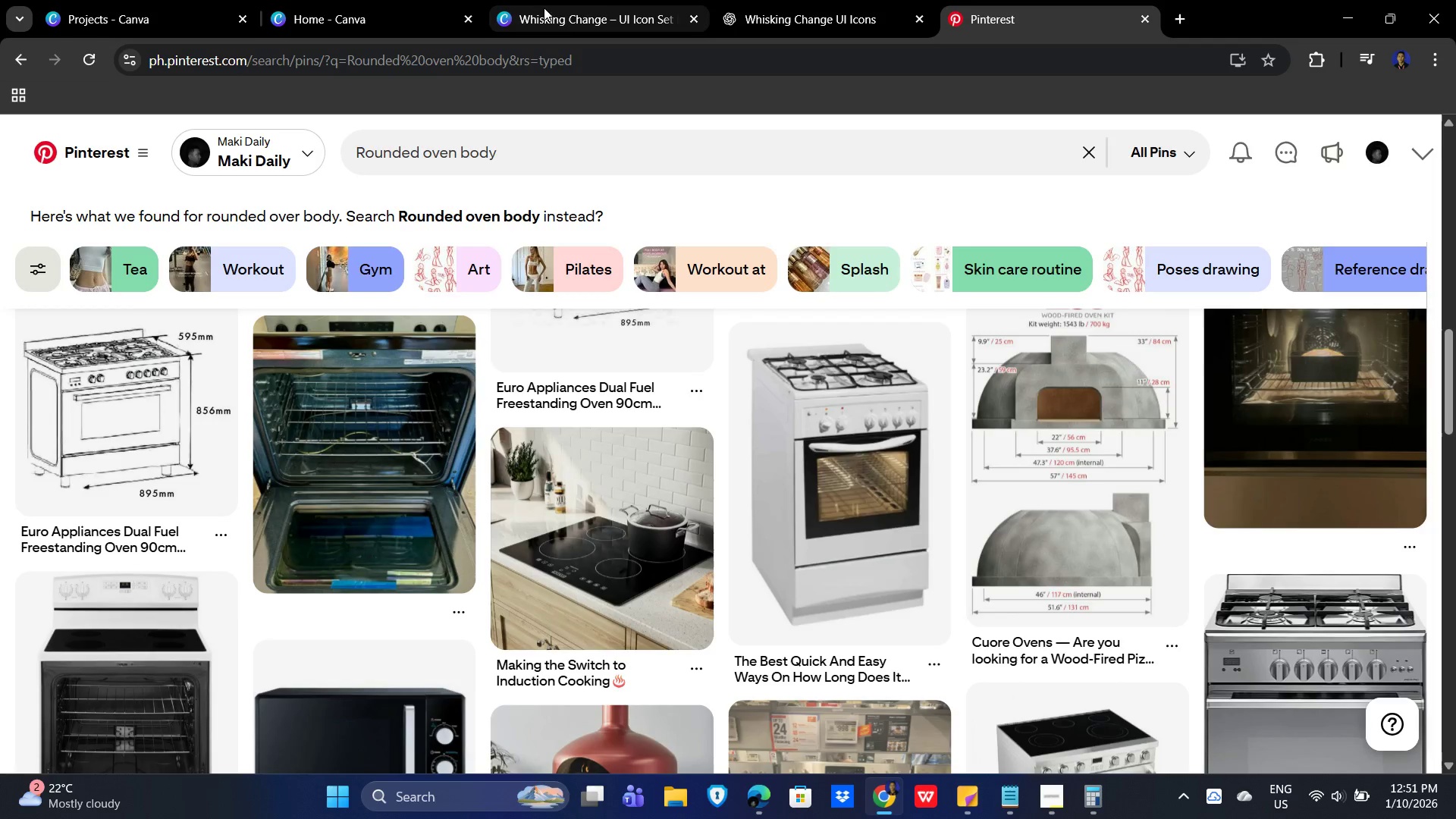 
left_click([546, 4])
 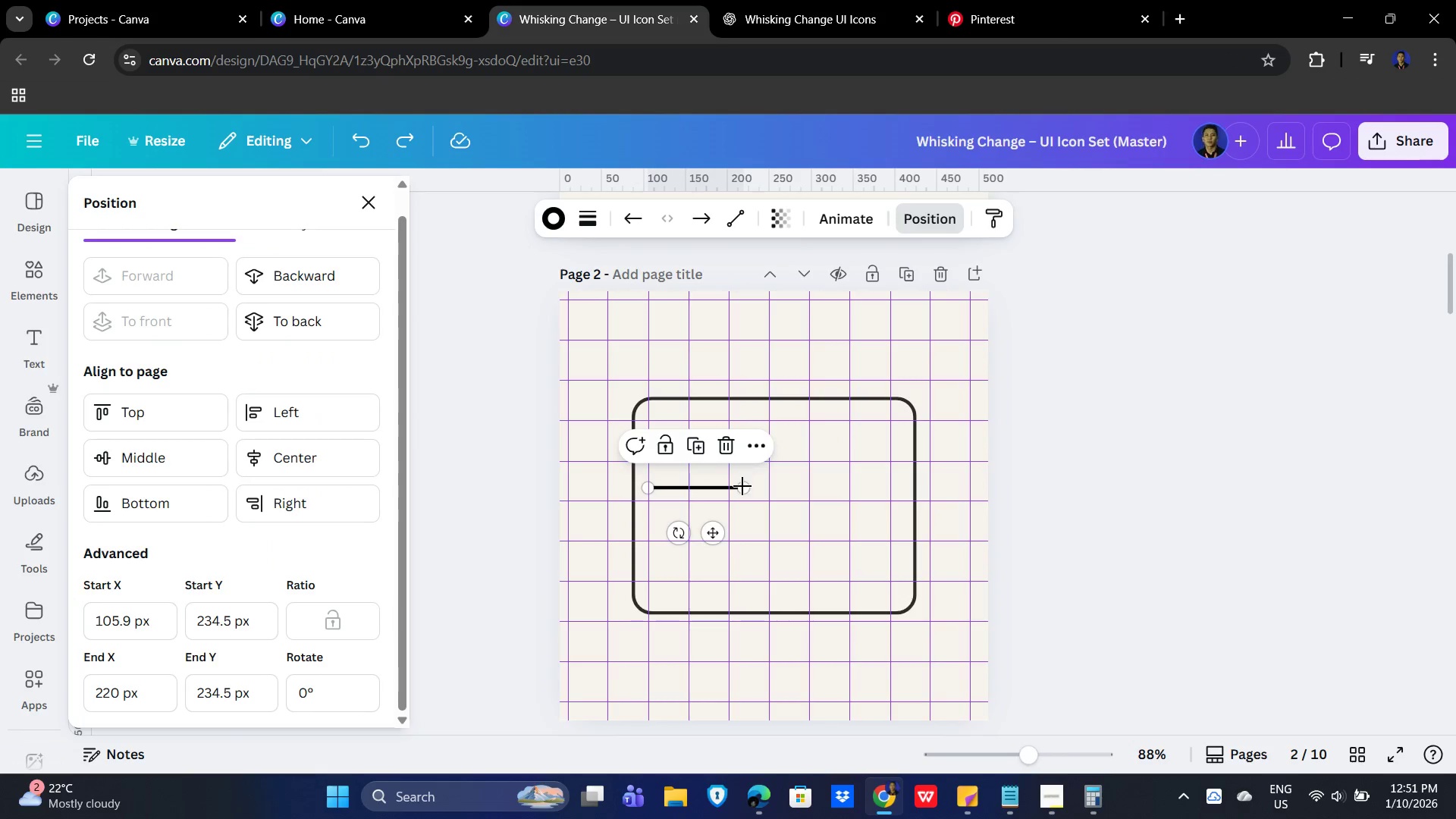 
left_click_drag(start_coordinate=[745, 486], to_coordinate=[896, 485])
 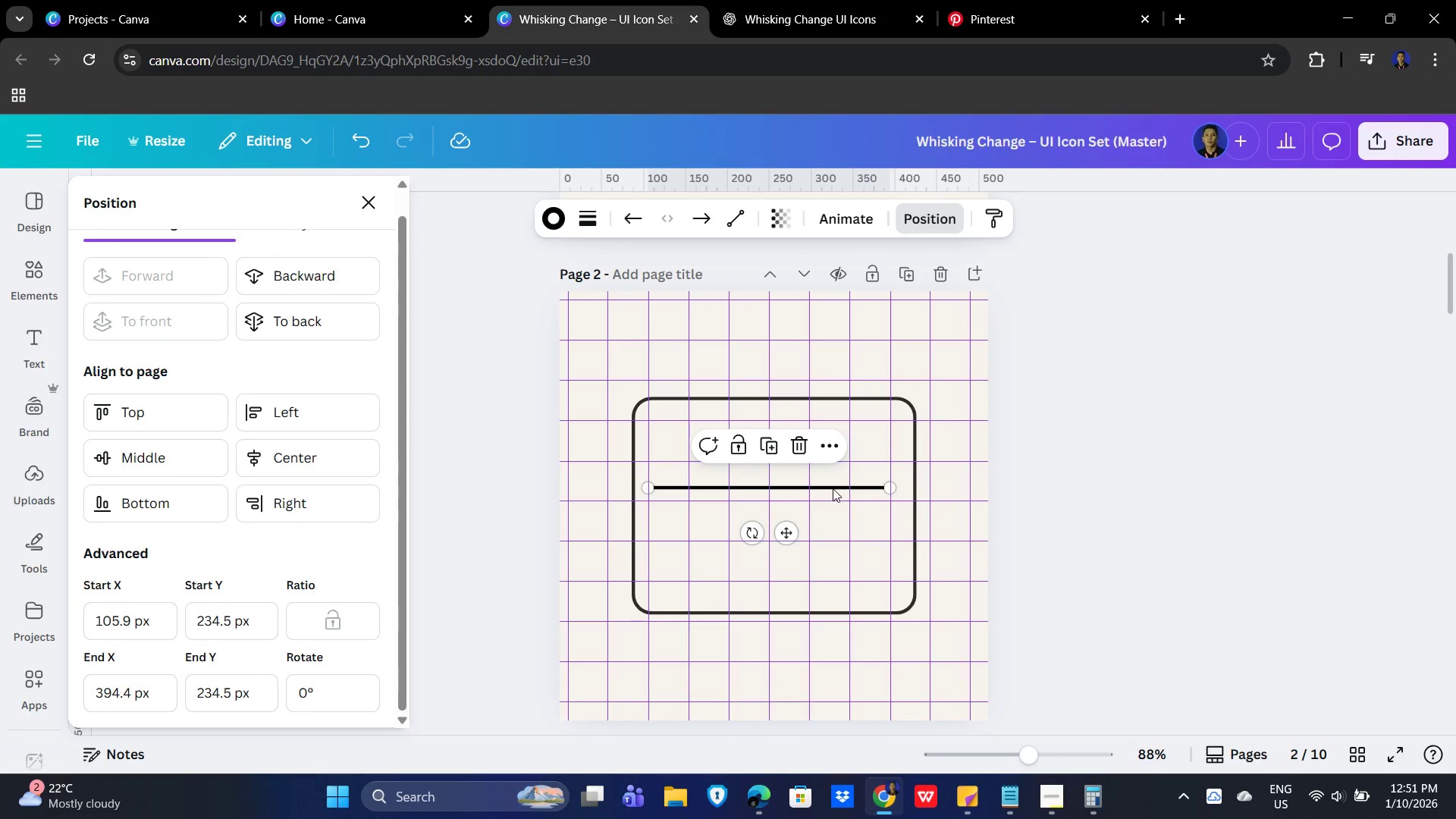 
left_click_drag(start_coordinate=[833, 488], to_coordinate=[840, 479])
 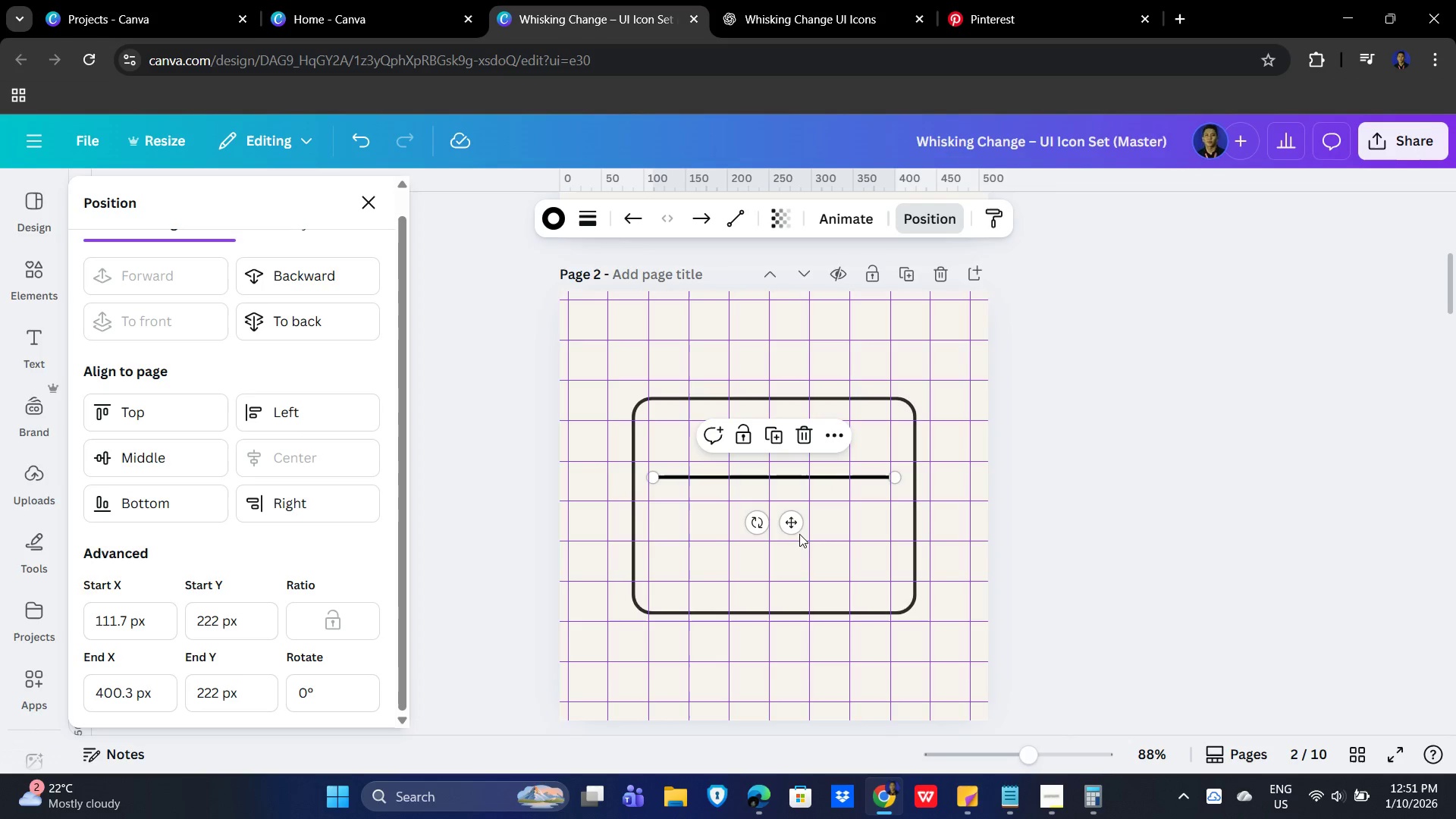 
key(Control+C)
 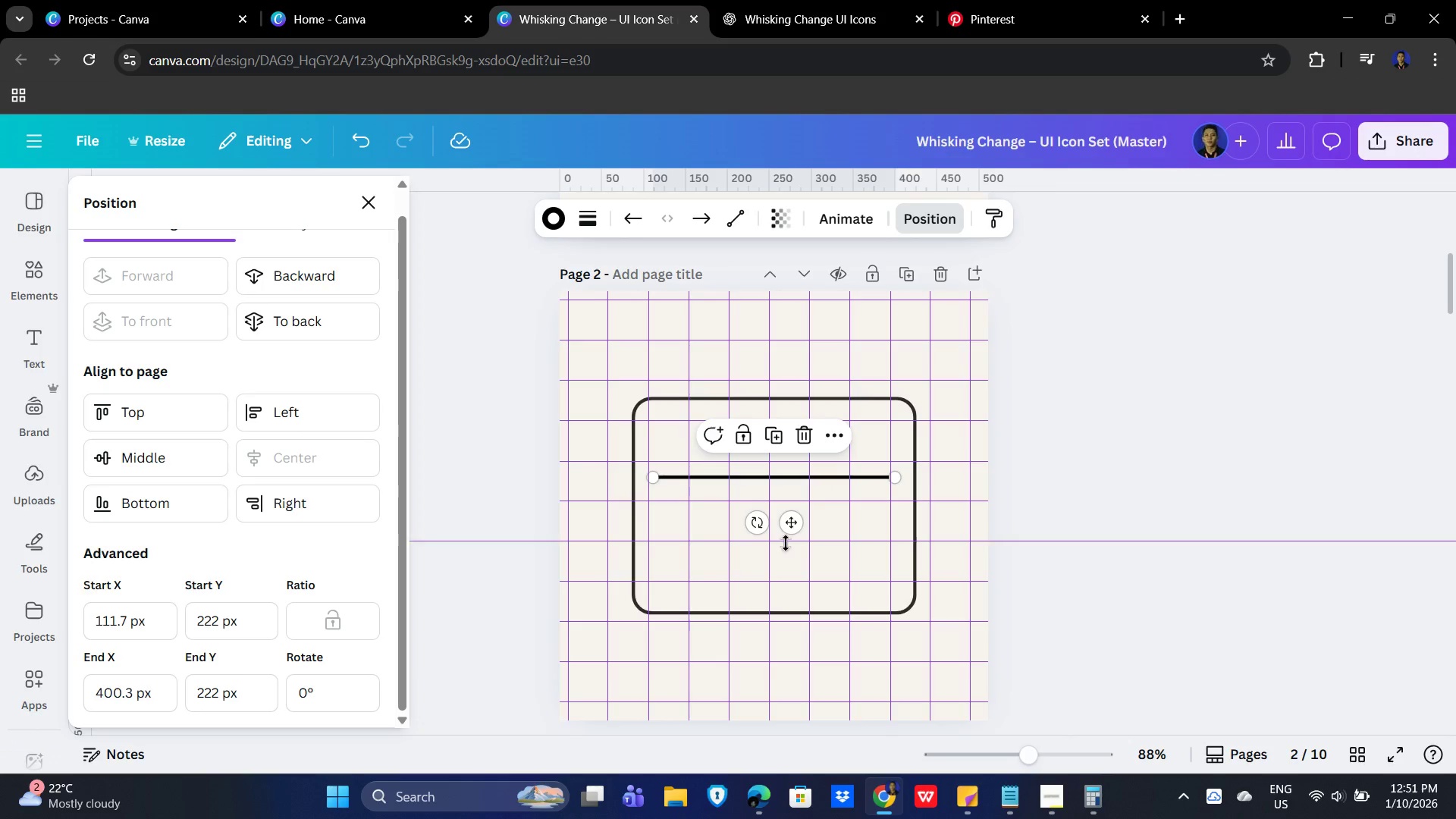 
key(Control+V)
 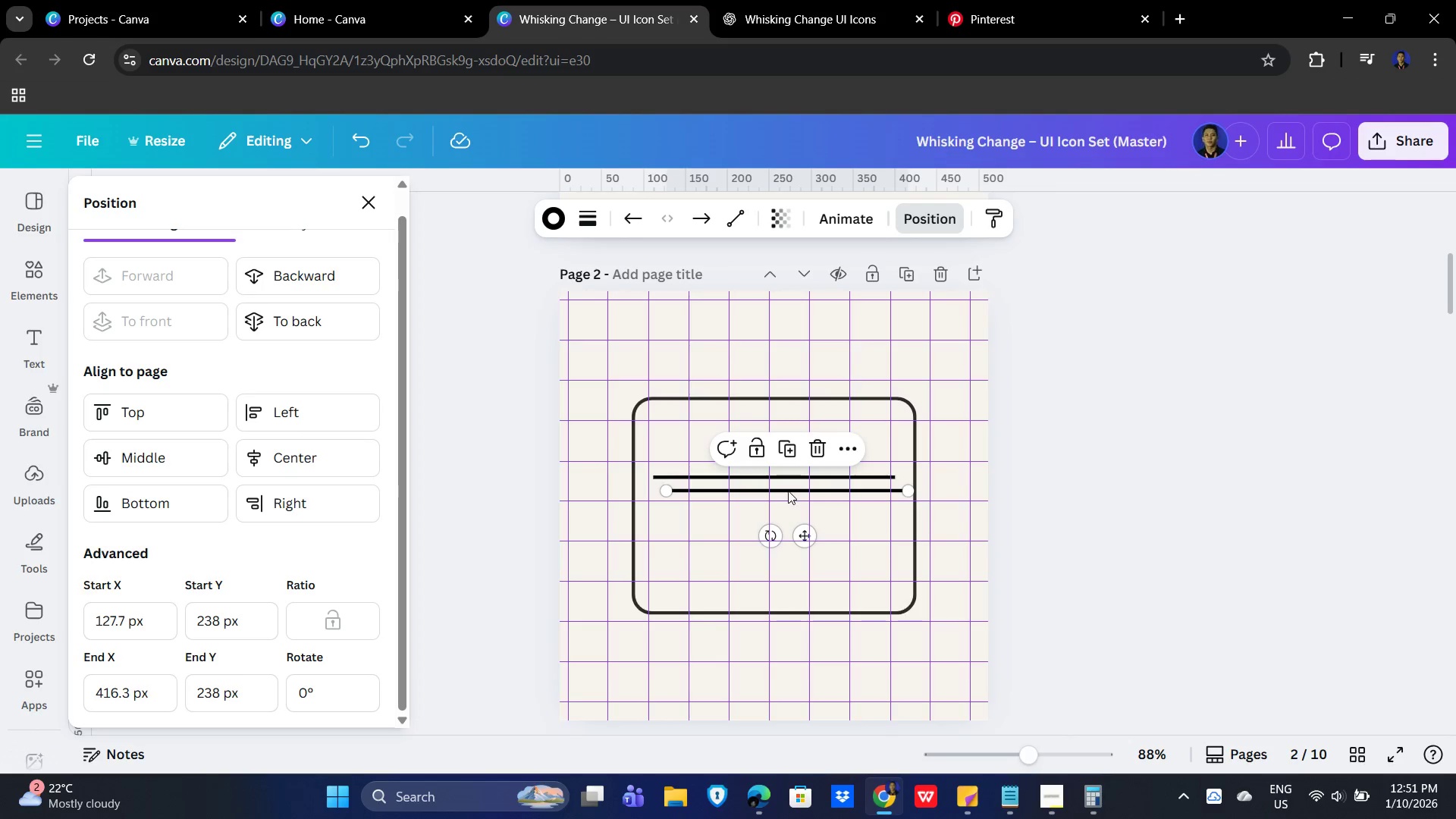 
left_click_drag(start_coordinate=[788, 489], to_coordinate=[774, 537])
 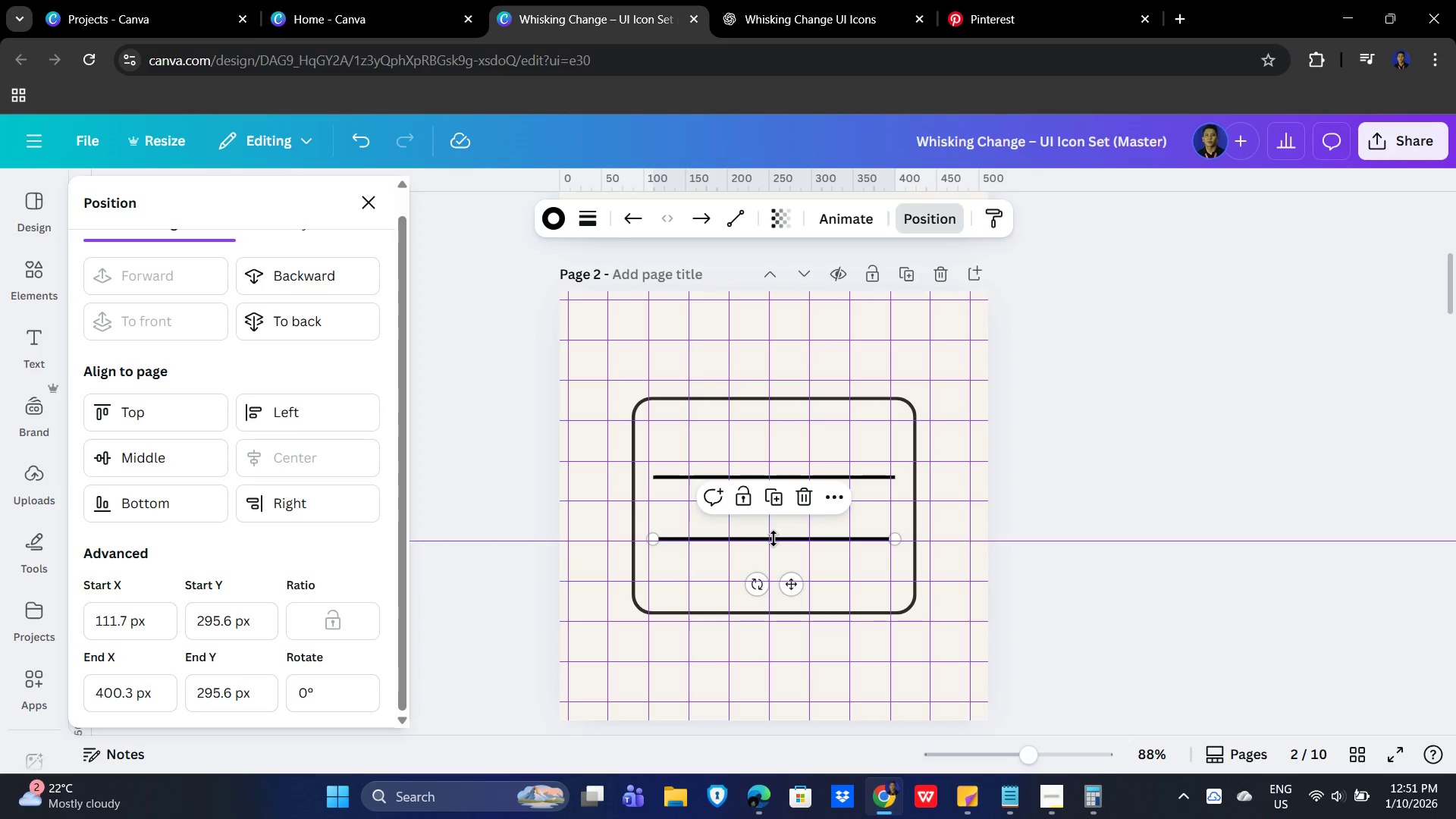 
key(Control+V)
 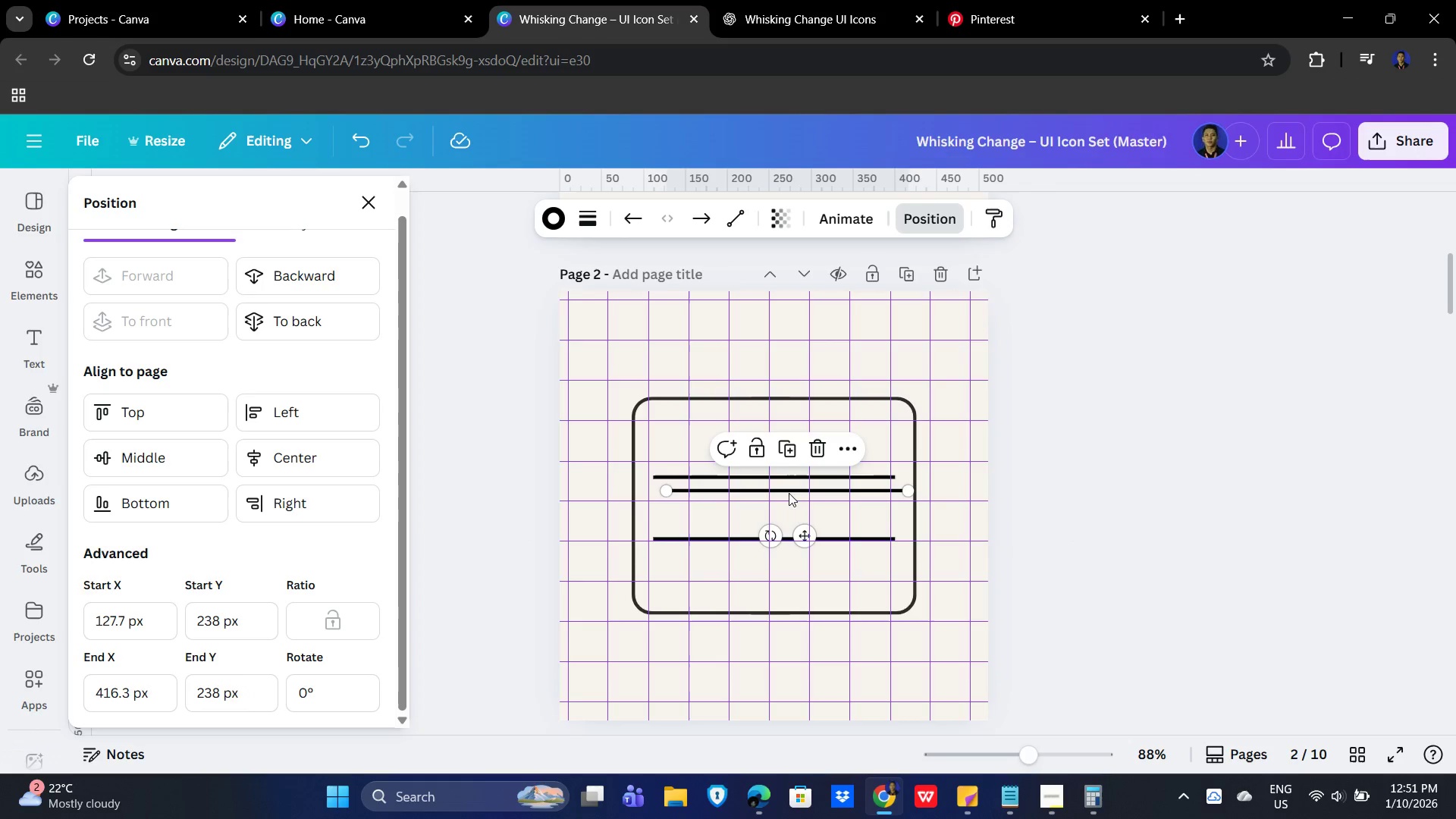 
left_click_drag(start_coordinate=[789, 489], to_coordinate=[776, 590])
 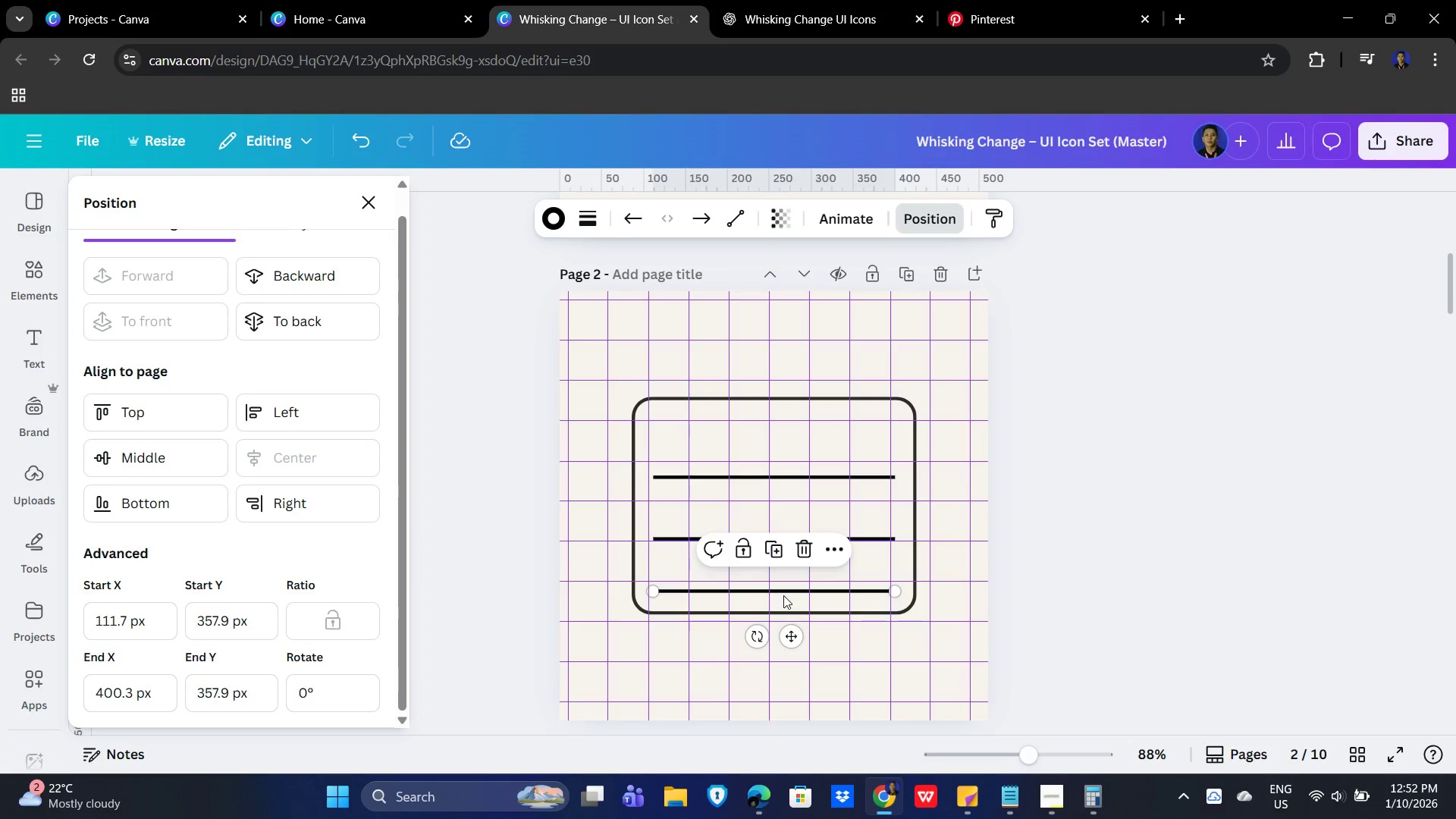 
hold_key(key=ShiftLeft, duration=1.34)
left_click([783, 589])
 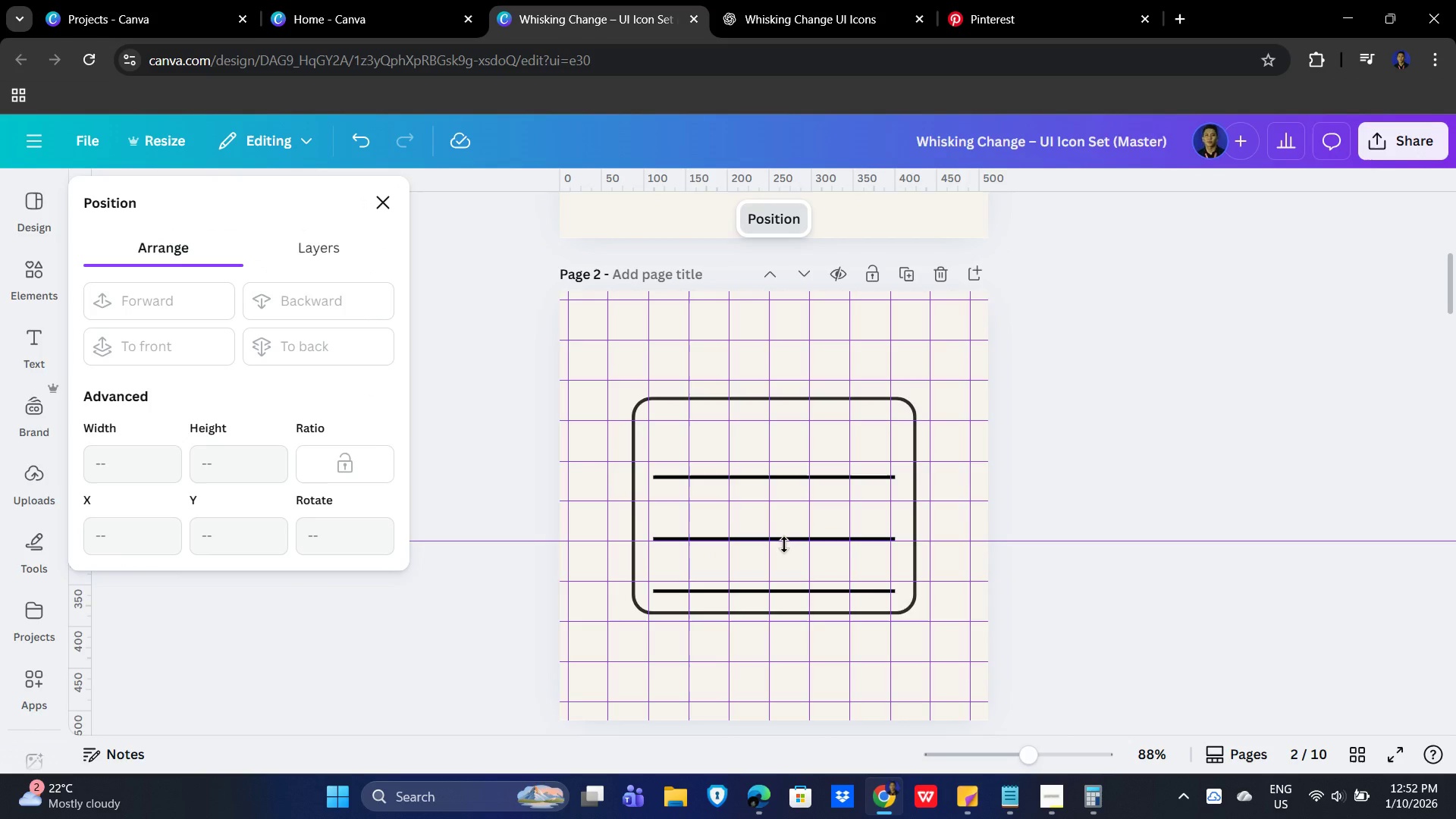 
left_click([784, 544])
 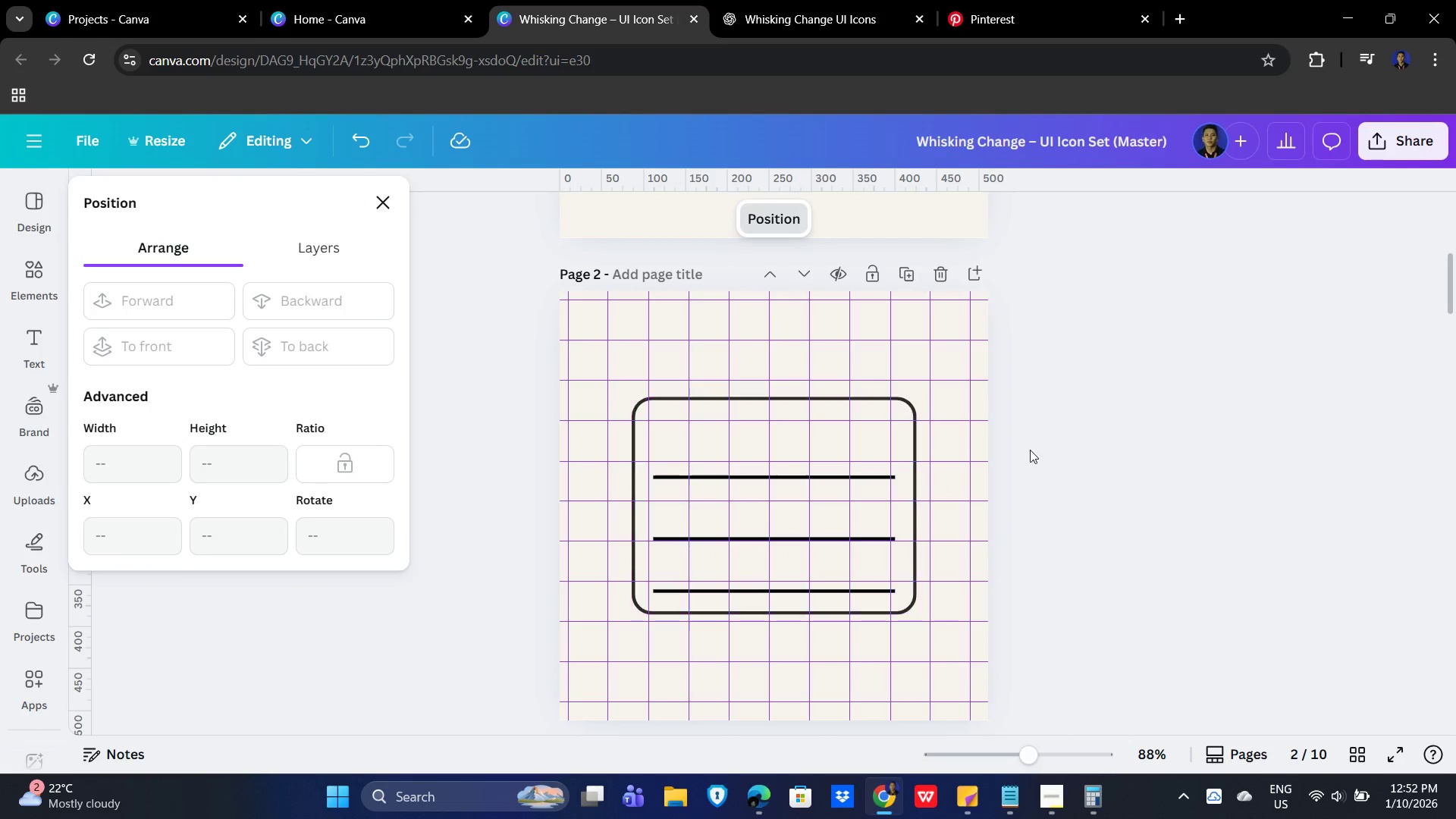 
left_click([1124, 427])
 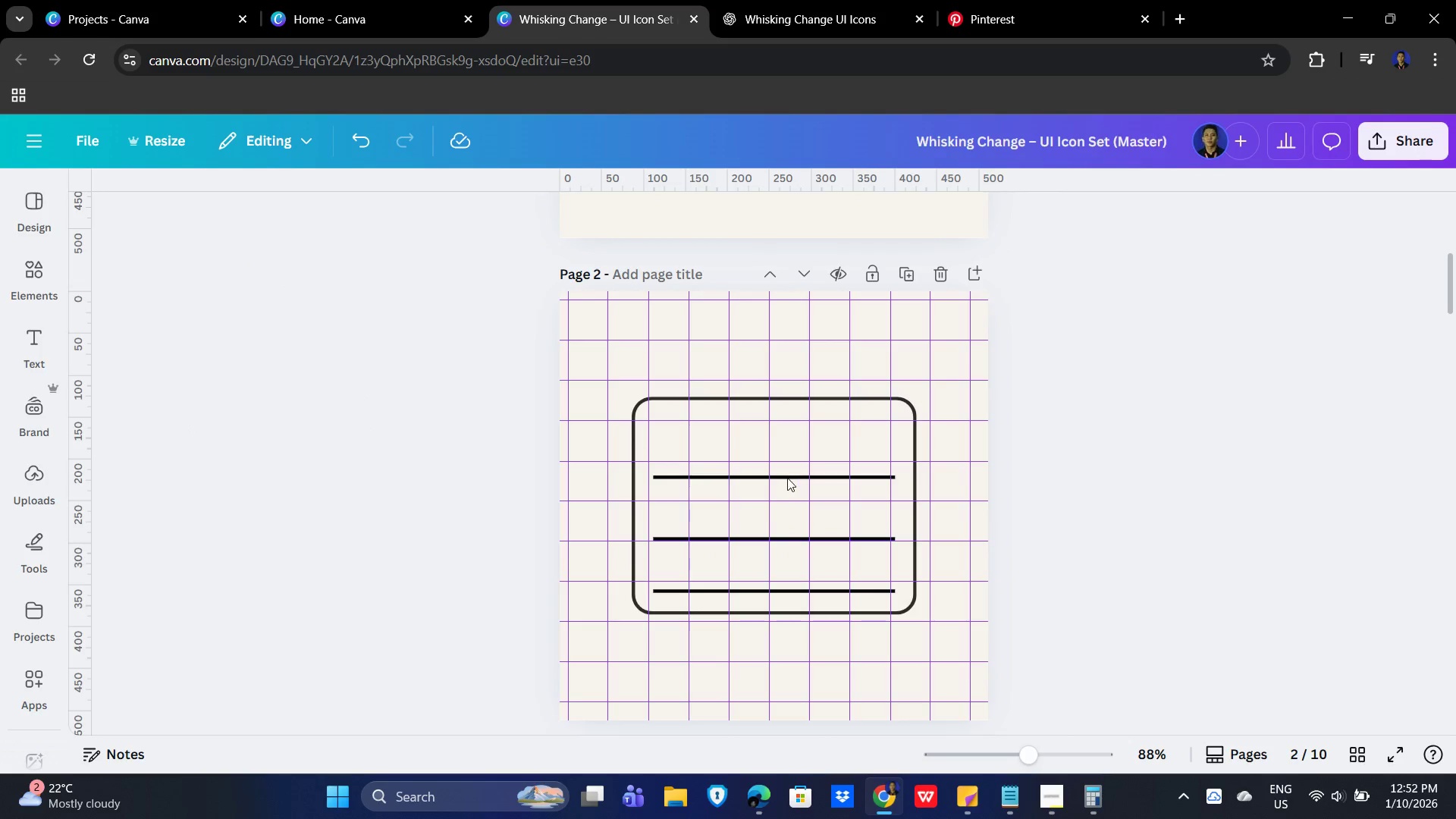 
left_click([786, 477])
 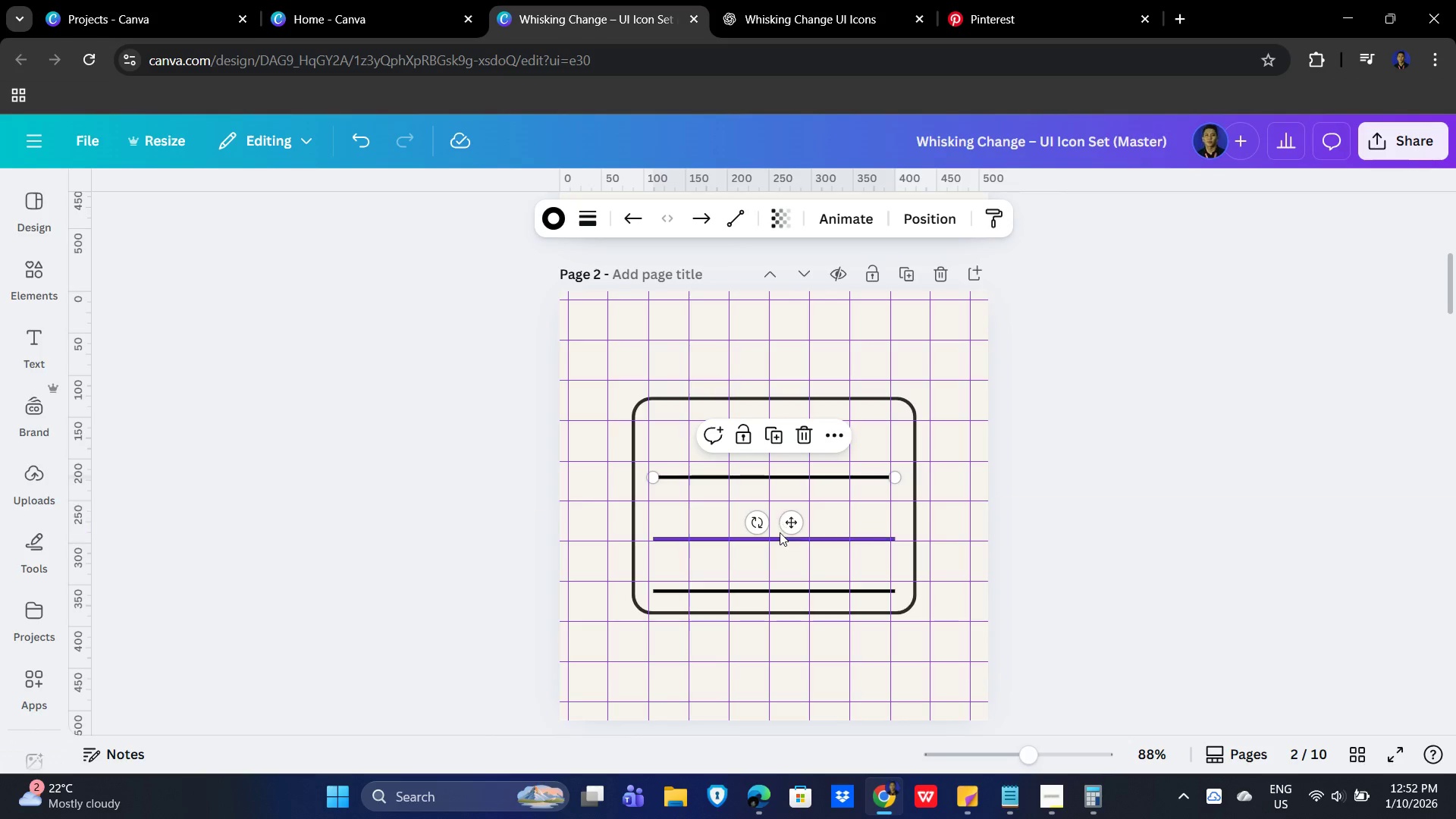 
hold_key(key=ShiftLeft, duration=1.52)
left_click([780, 534])
 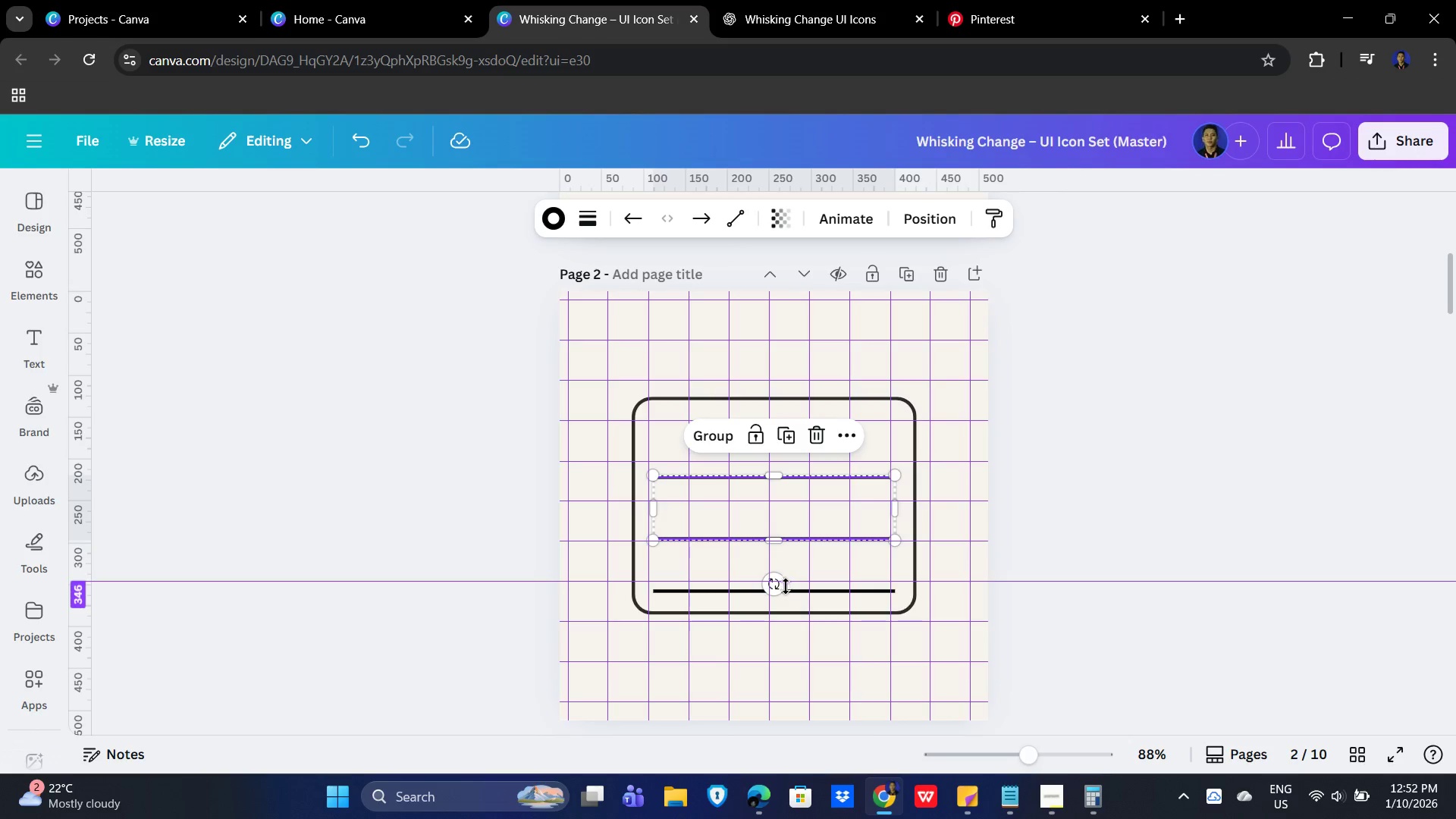 
hold_key(key=ShiftLeft, duration=1.51)
left_click([789, 590])
 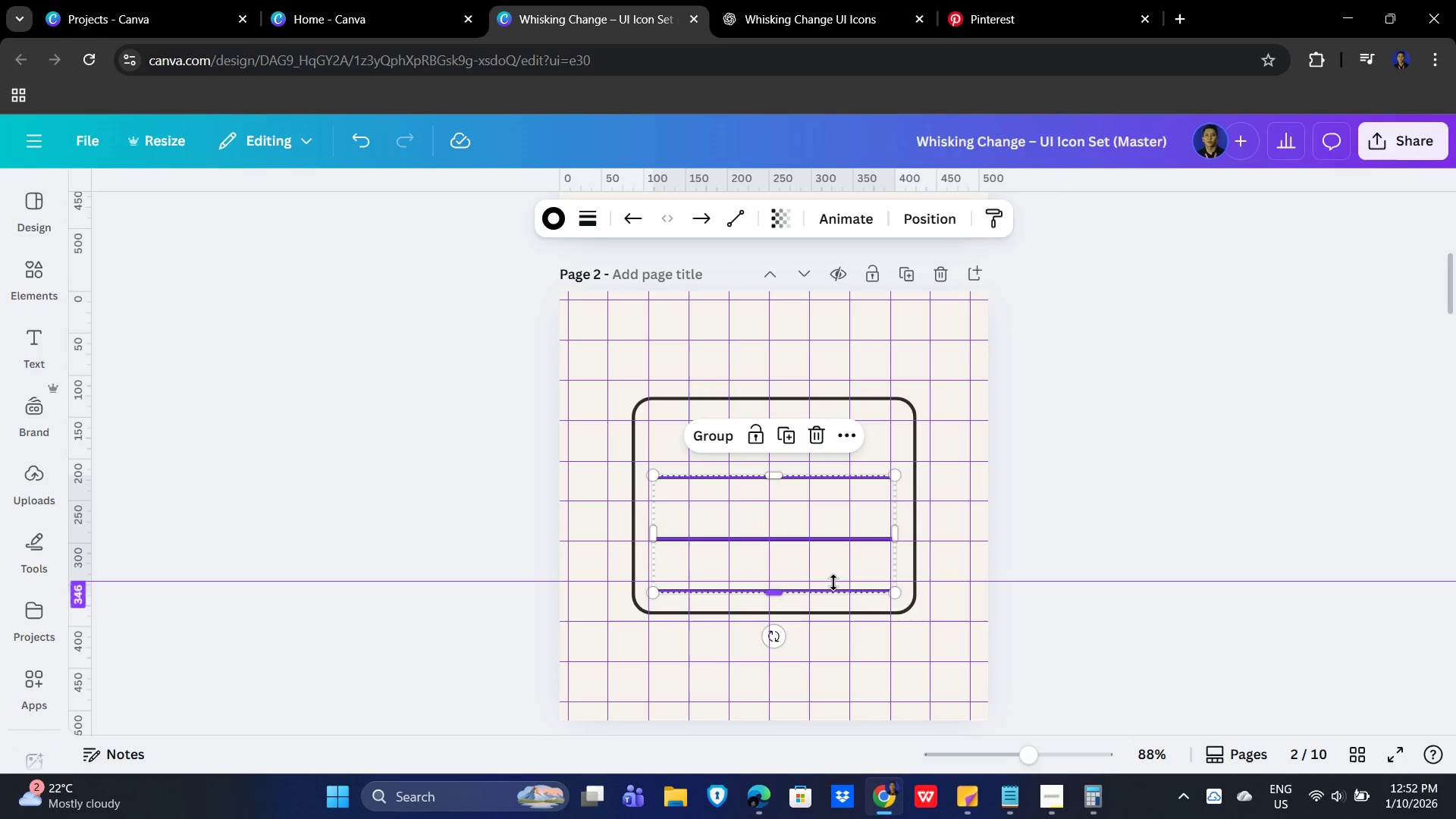 
hold_key(key=ShiftLeft, duration=0.34)
 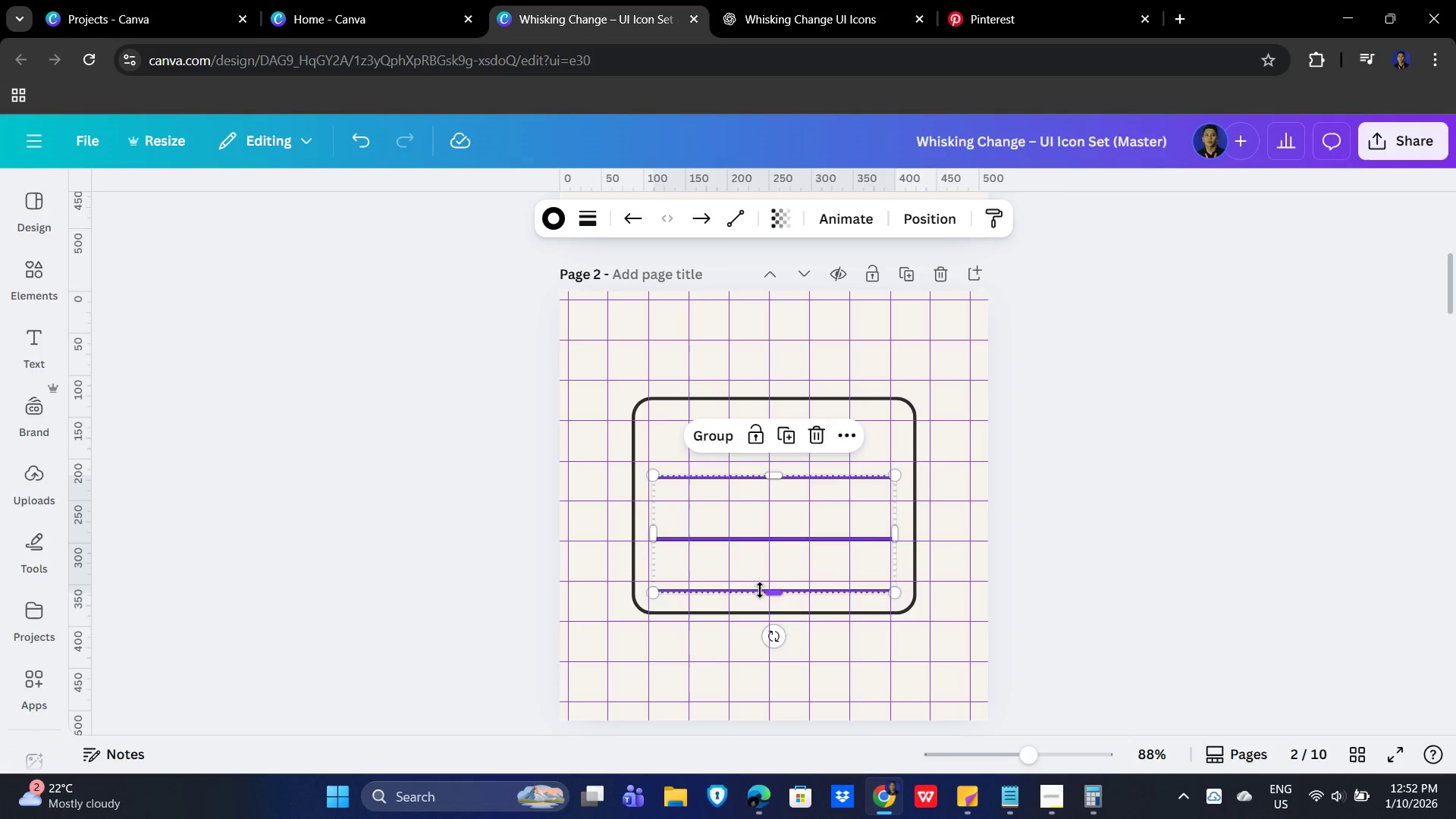 
hold_key(key=ArrowUp, duration=1.14)
 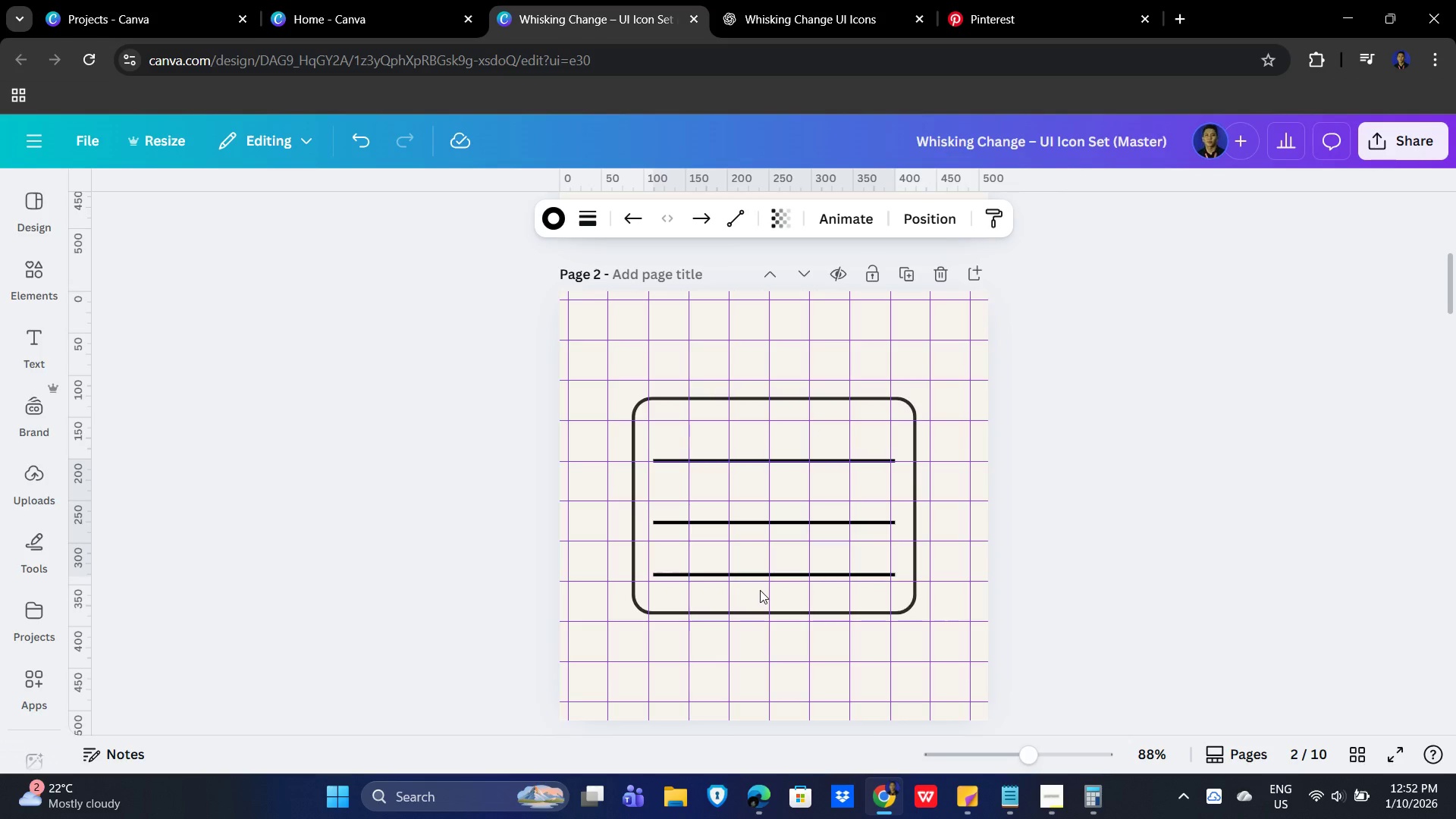 
key(ArrowUp)
 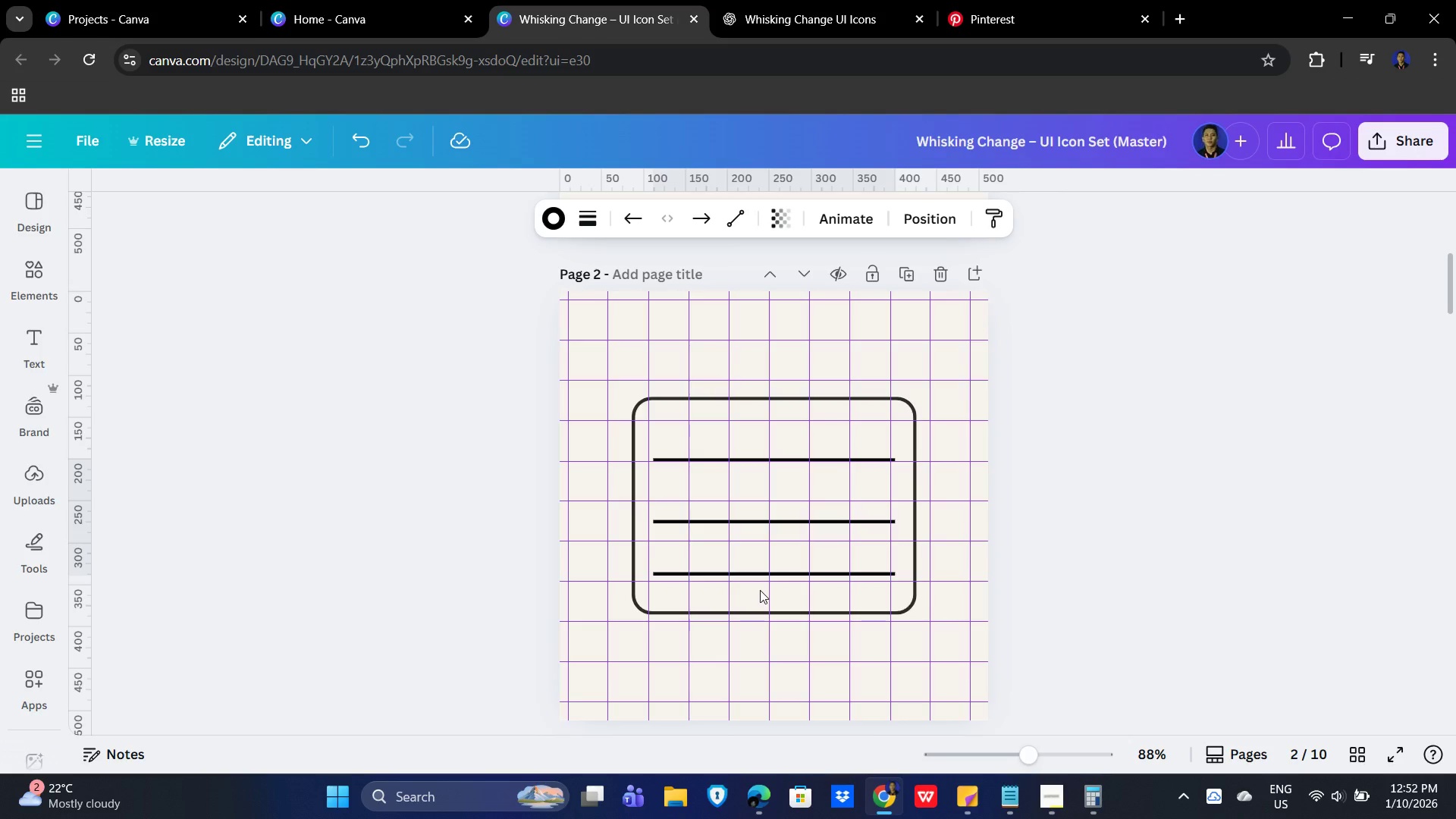 
key(ArrowUp)
 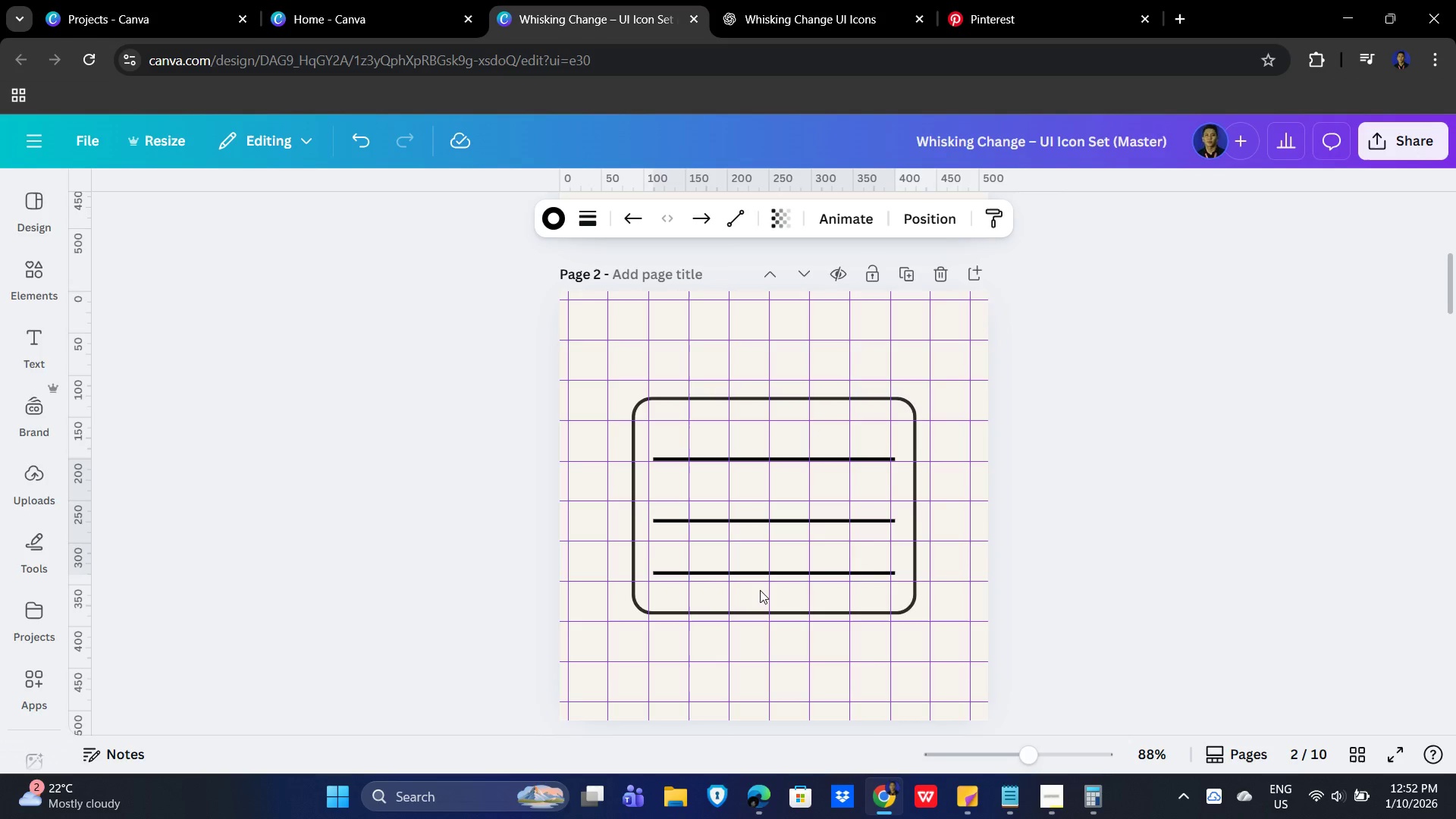 
key(ArrowUp)
 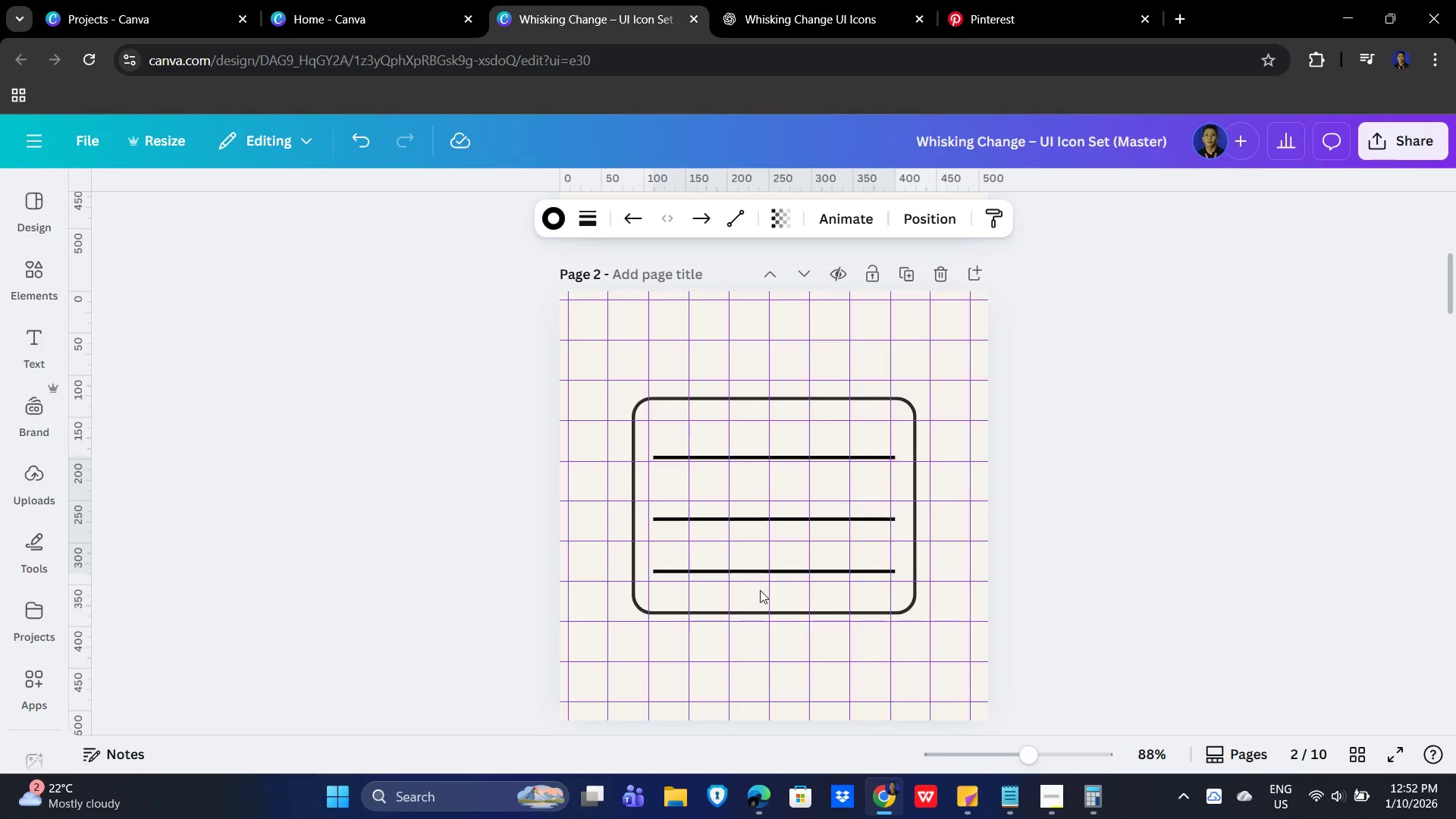 
key(ArrowUp)
 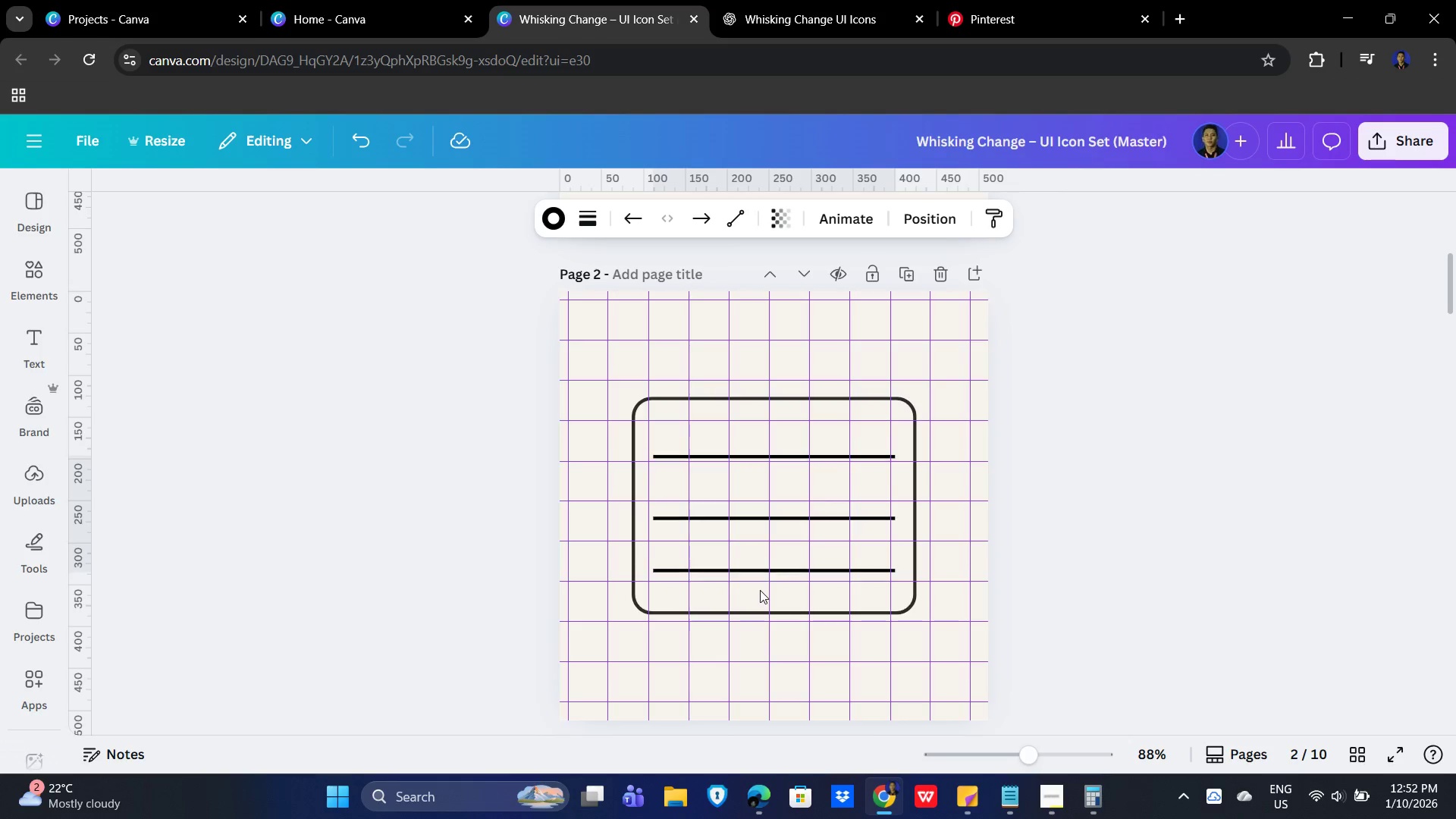 
key(ArrowUp)
 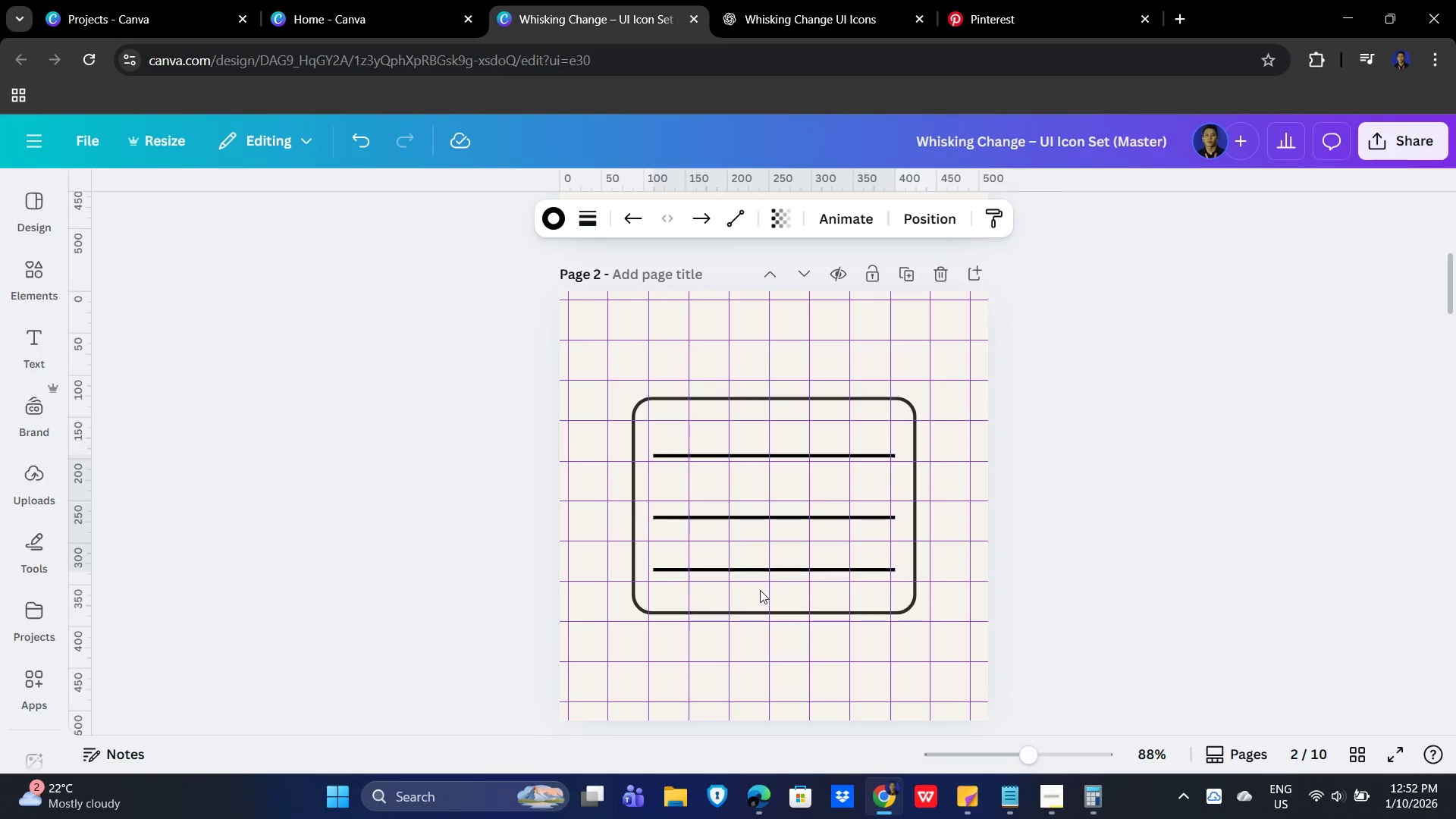 
key(ArrowUp)
 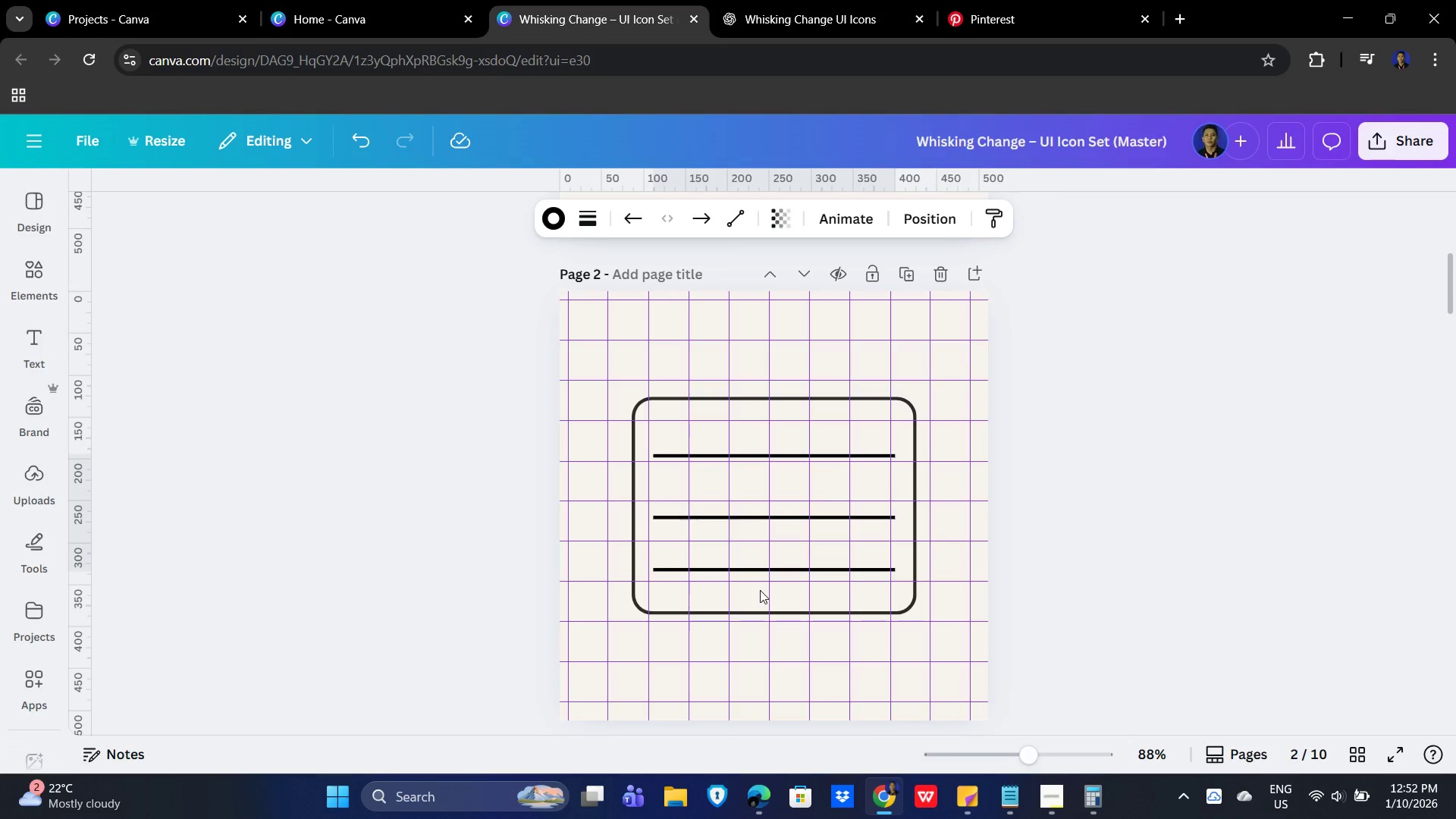 
key(ArrowUp)
 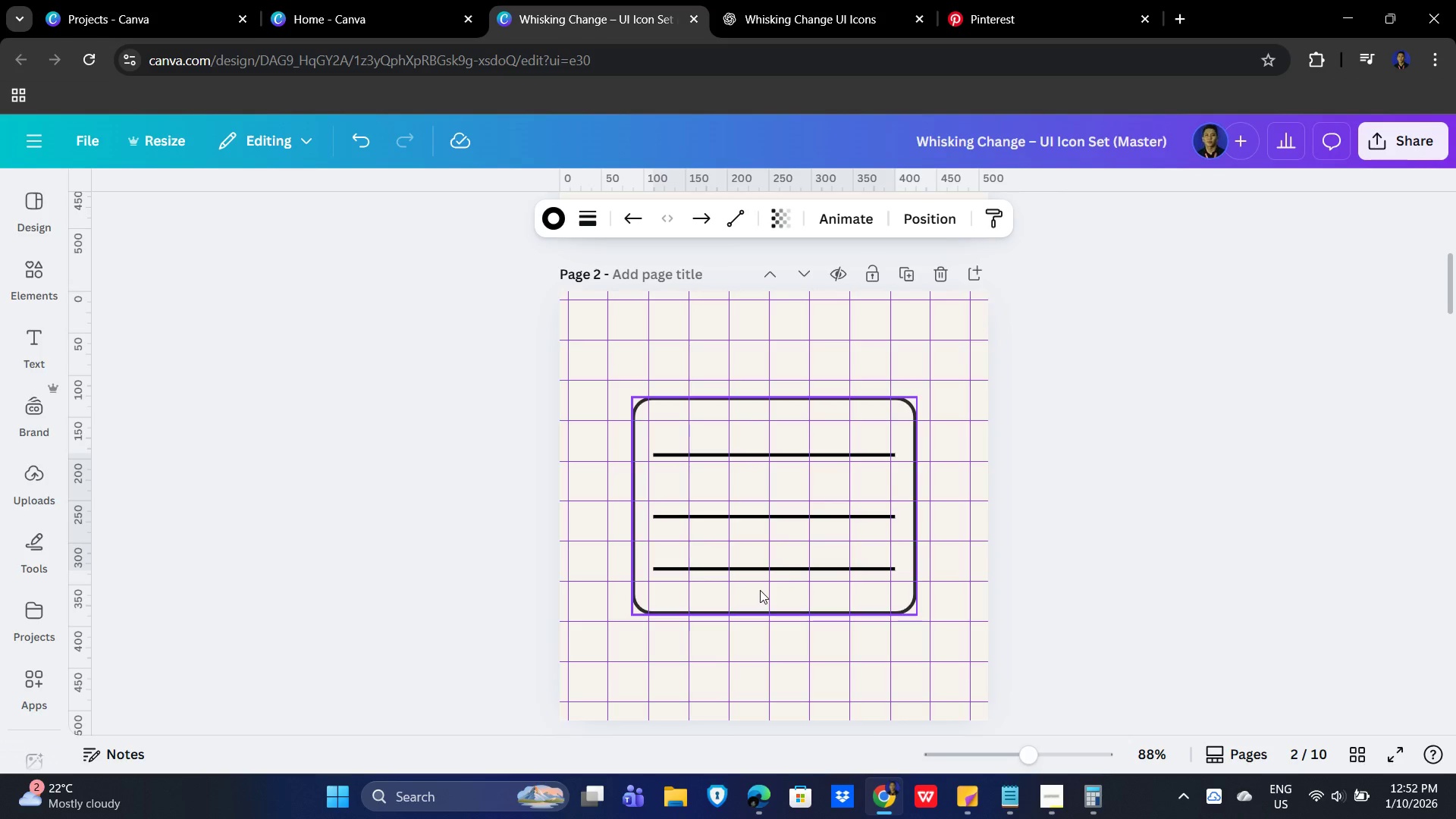 
key(ArrowUp)
 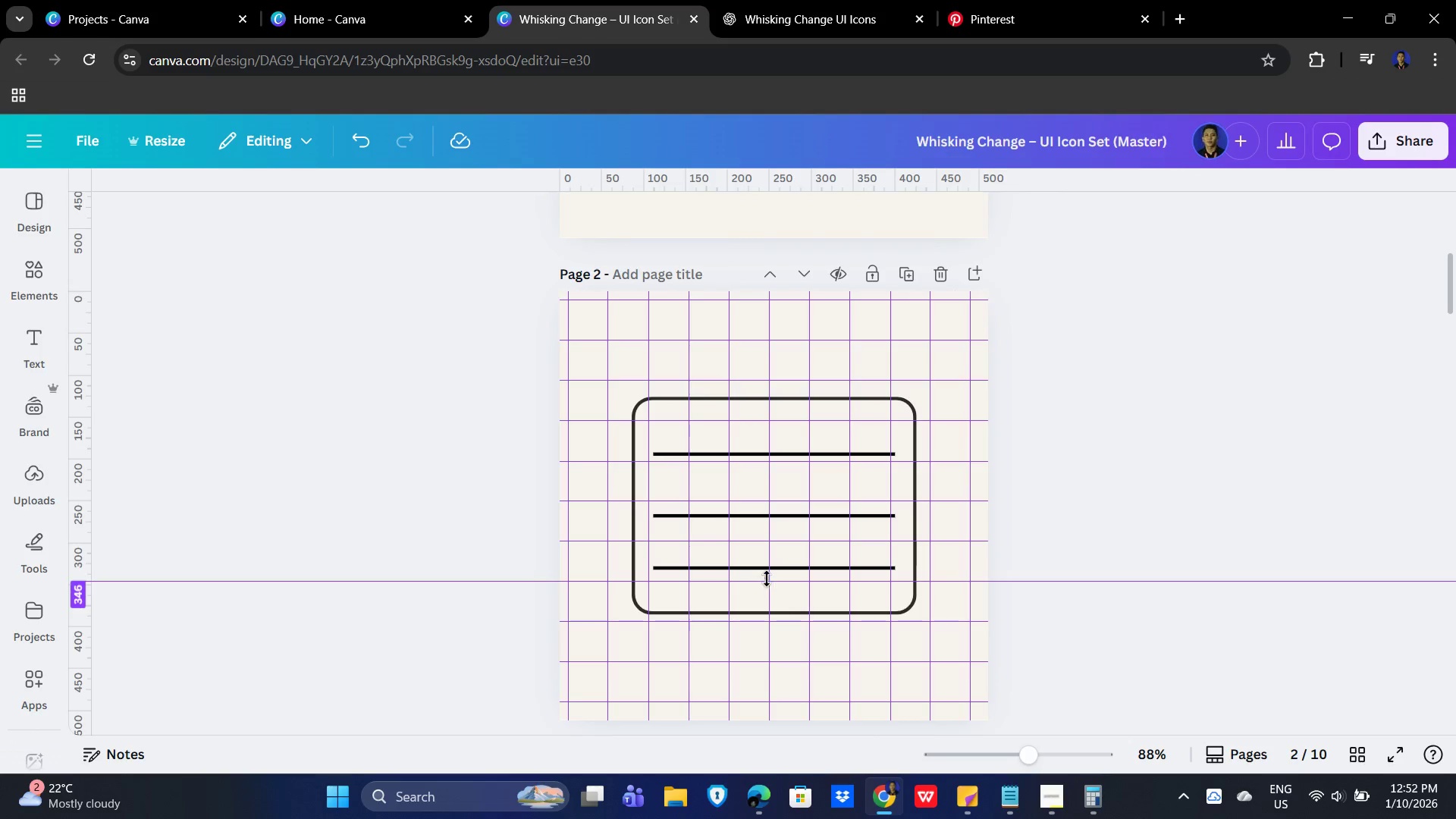 
left_click([792, 568])
 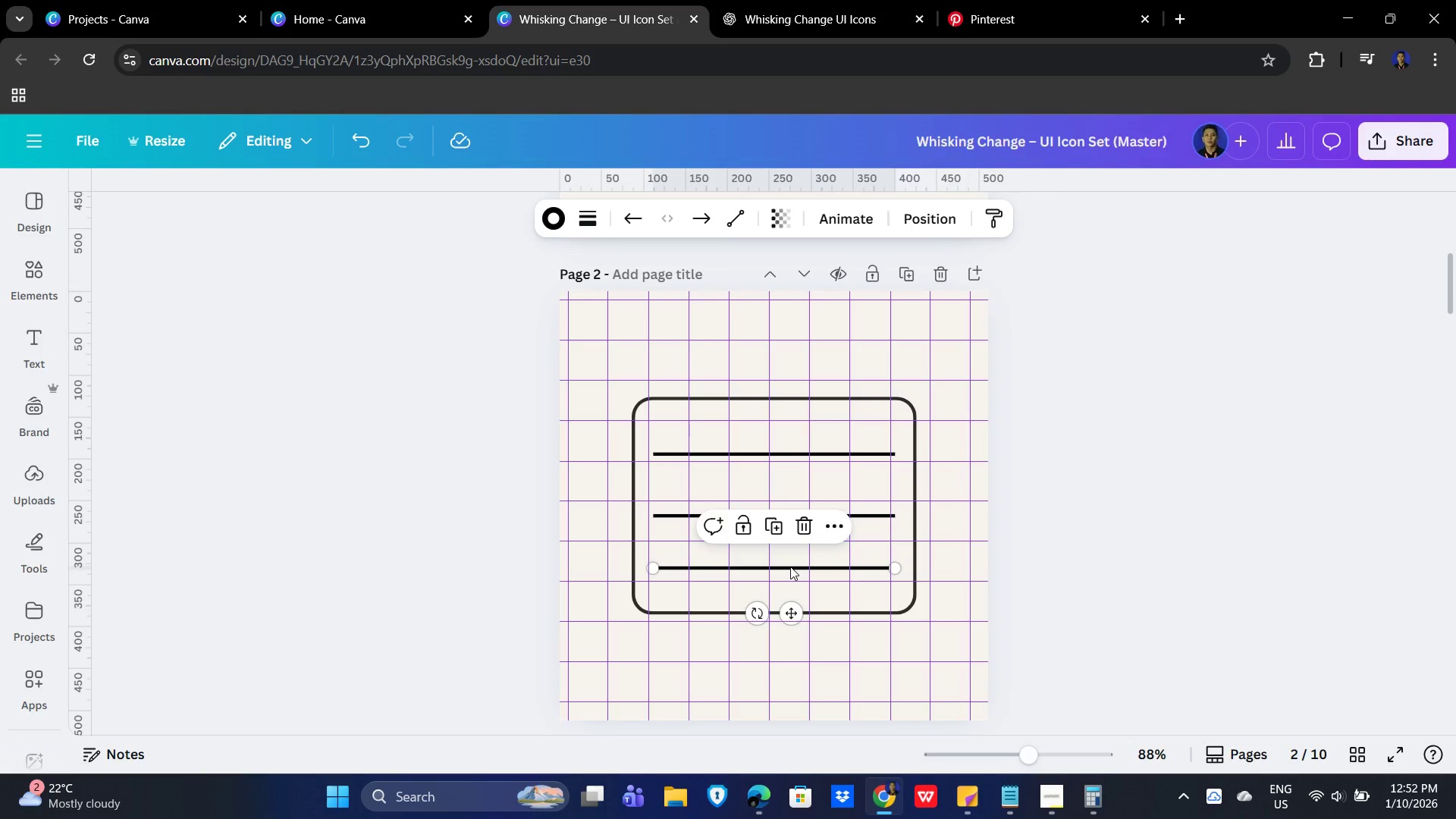 
left_click_drag(start_coordinate=[790, 566], to_coordinate=[792, 573])
 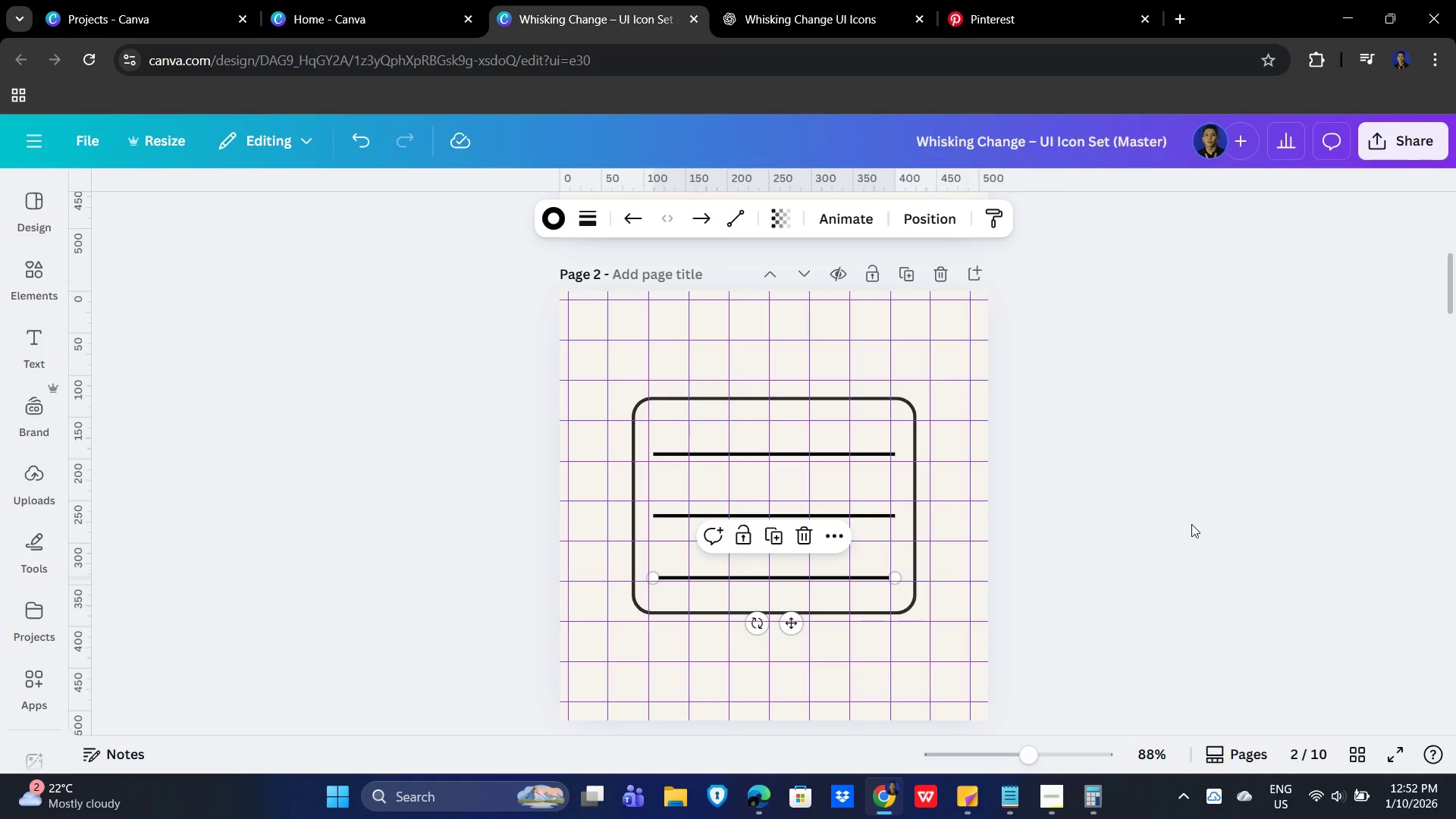 
left_click([1216, 522])
 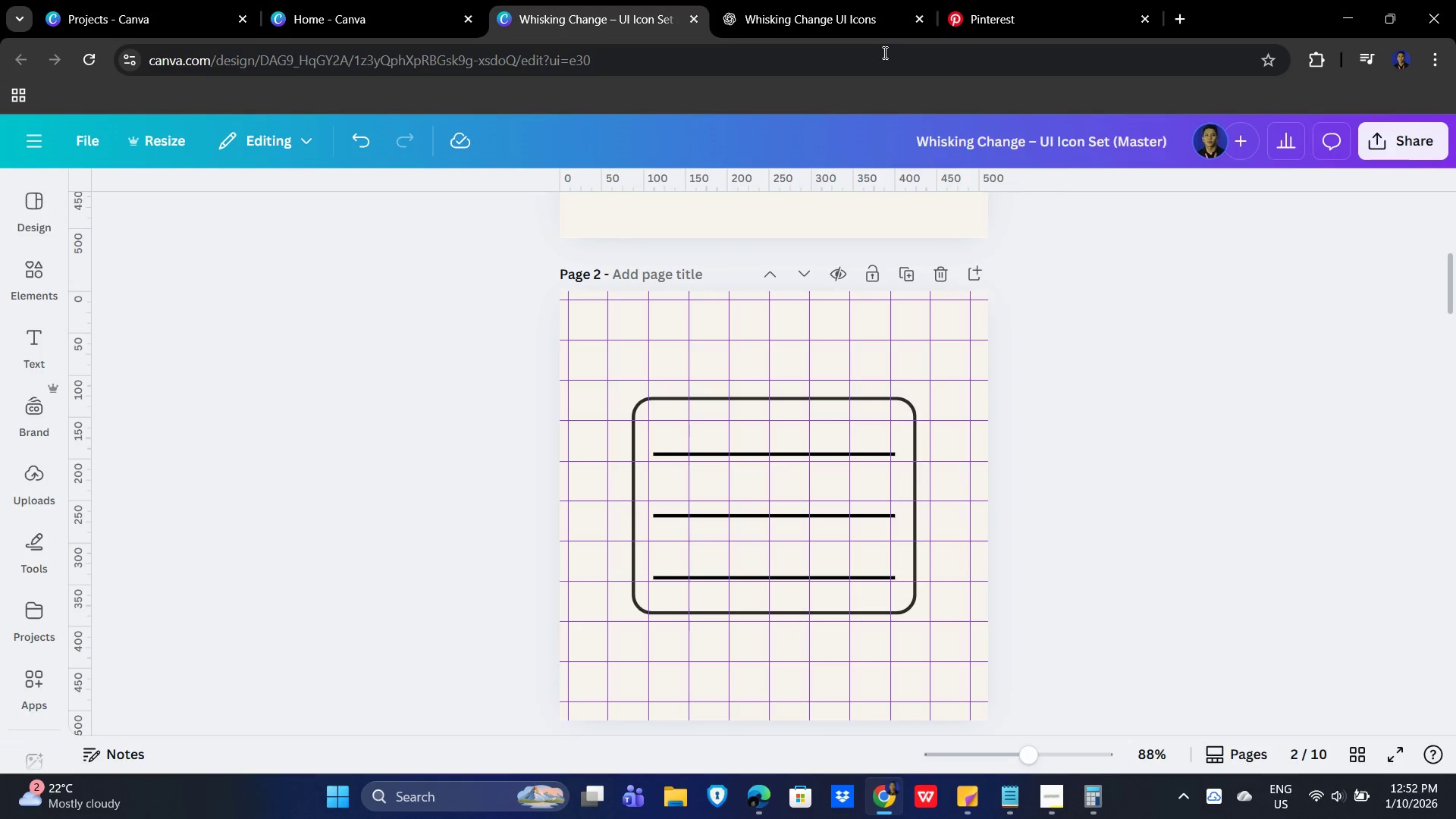 
left_click([802, 3])
 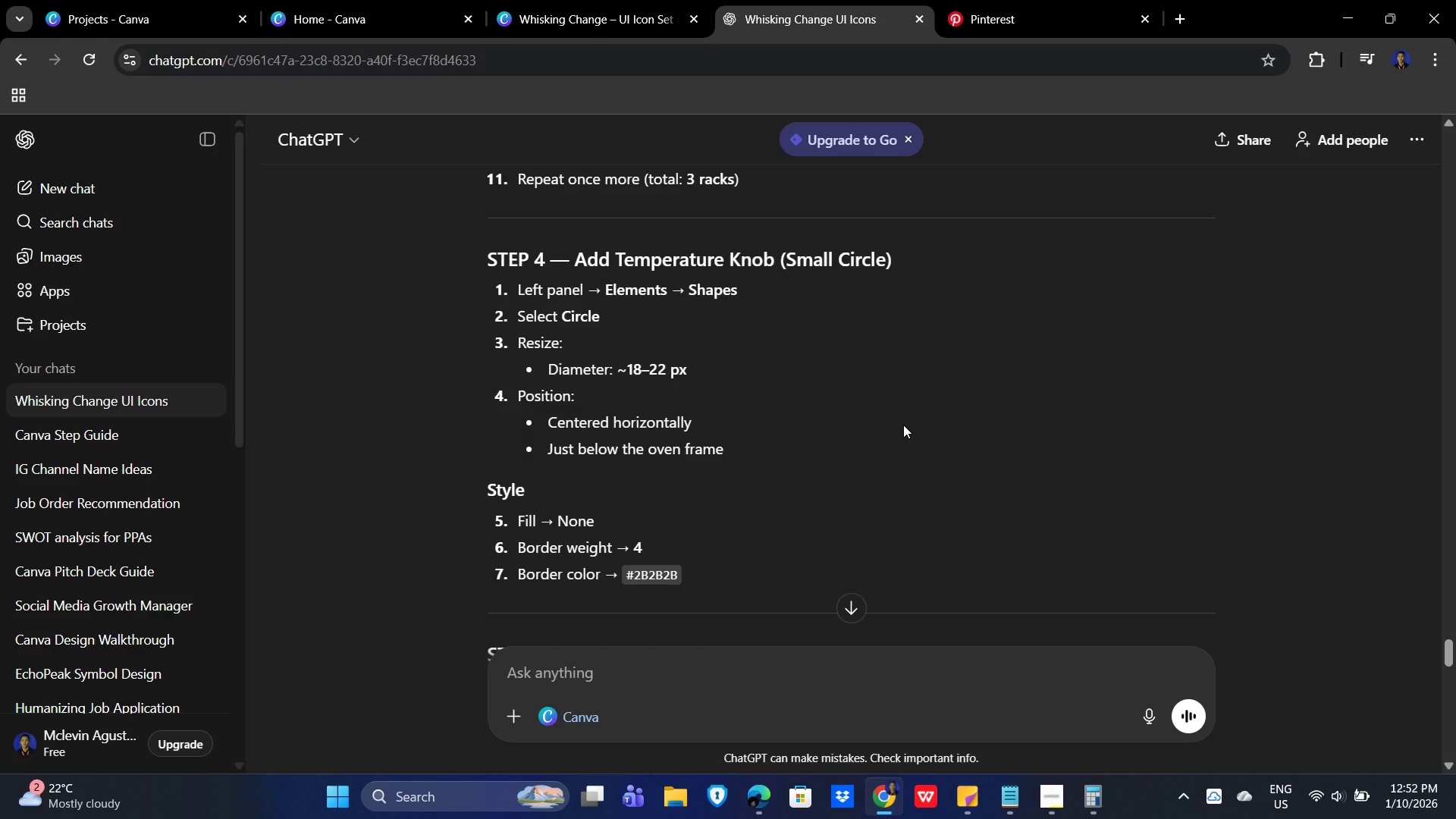 
wait(8.22)
 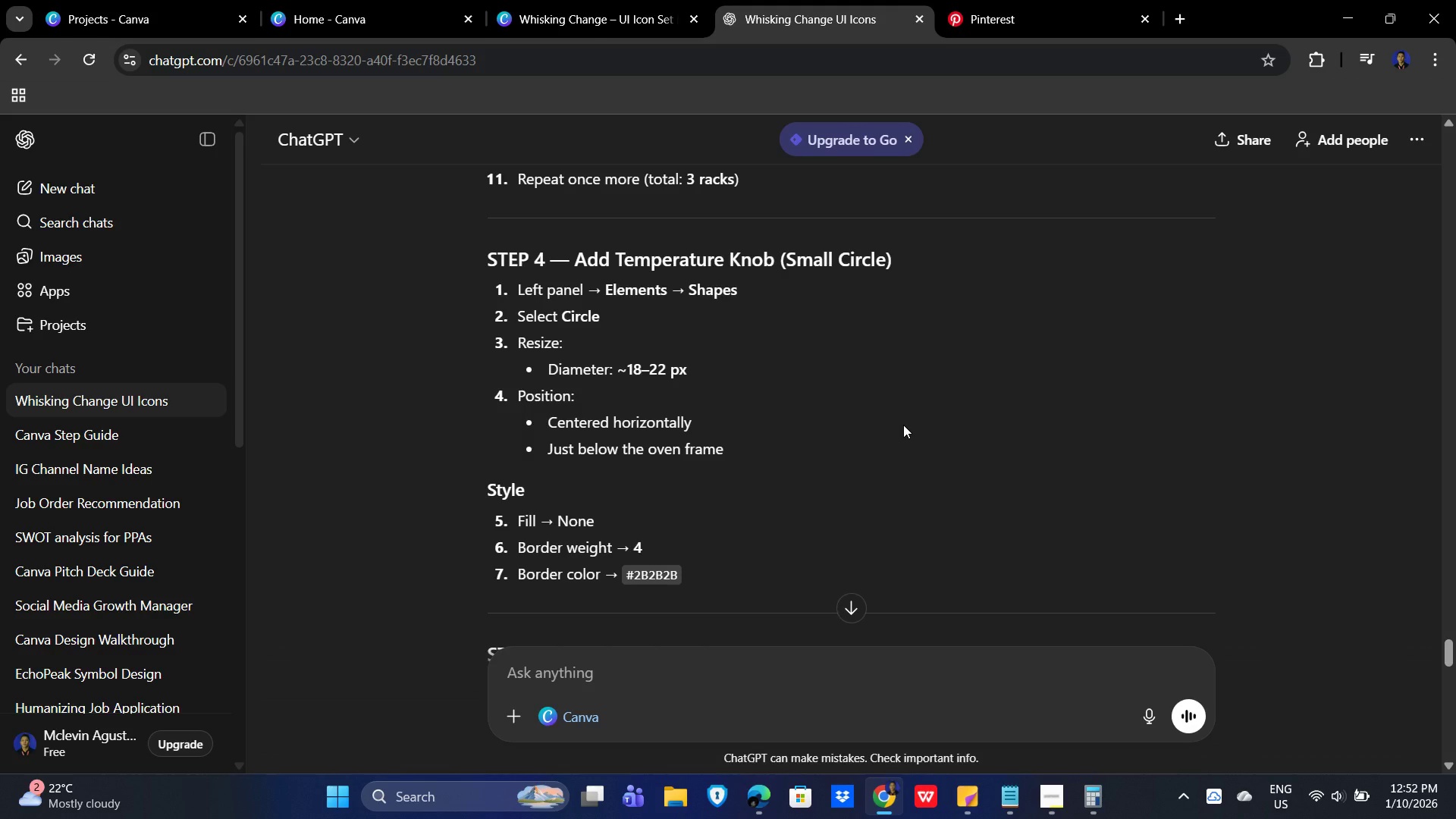 
scroll: coordinate [905, 425], scroll_direction: down, amount: 2.0
 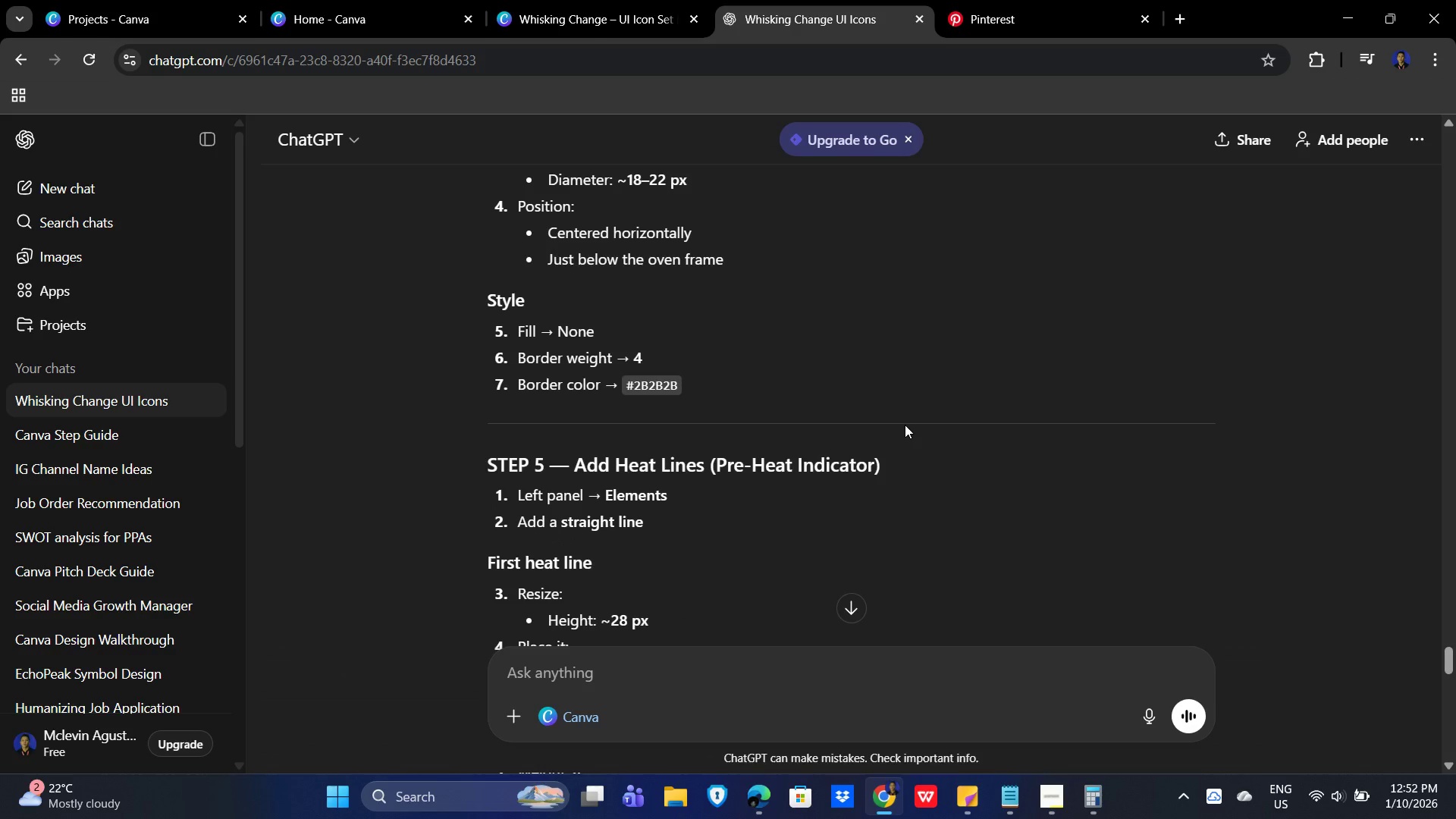 
scroll: coordinate [906, 427], scroll_direction: up, amount: 7.0
 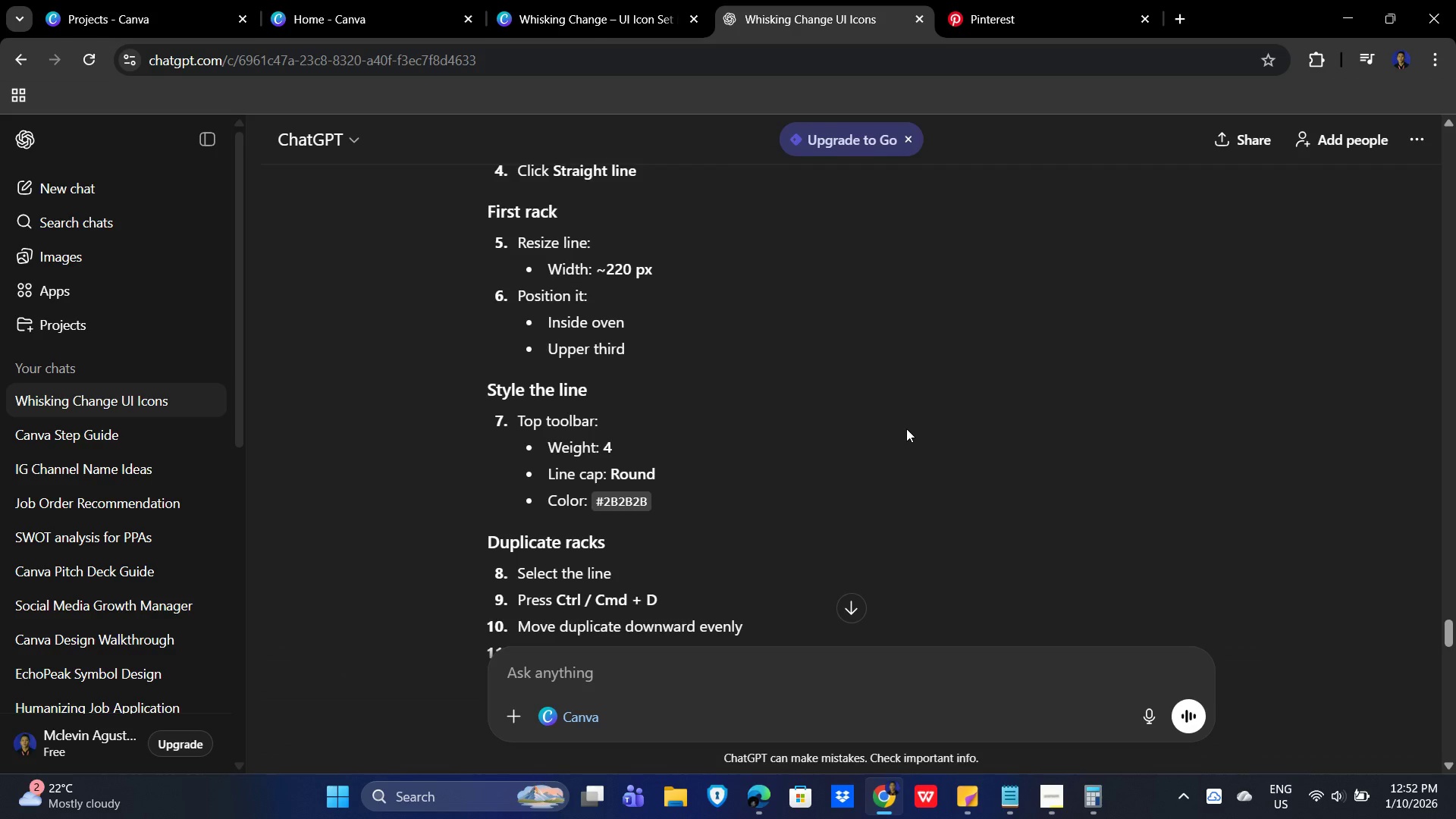 
scroll: coordinate [906, 428], scroll_direction: down, amount: 3.0
 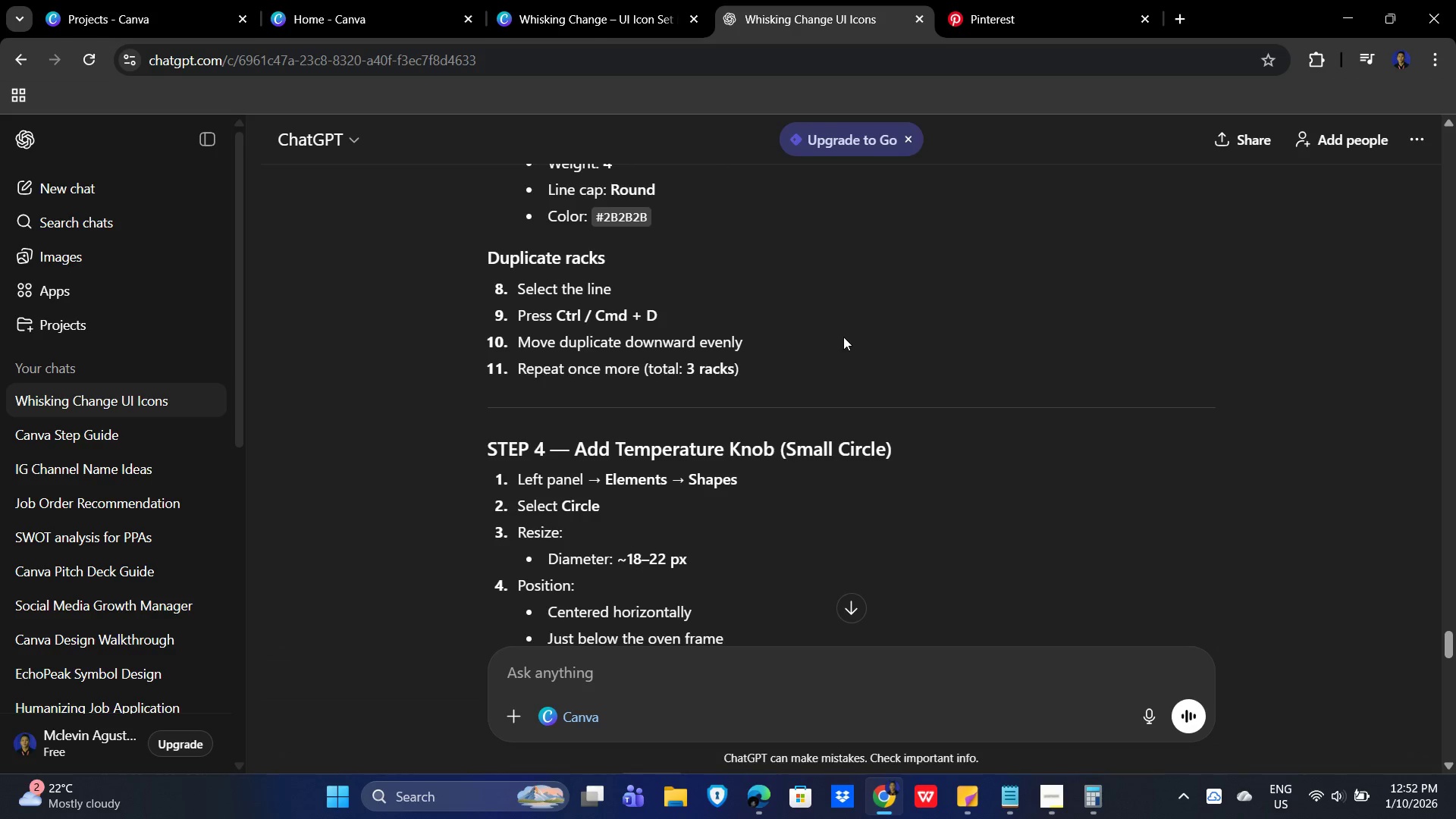 
scroll: coordinate [843, 337], scroll_direction: up, amount: 2.0
 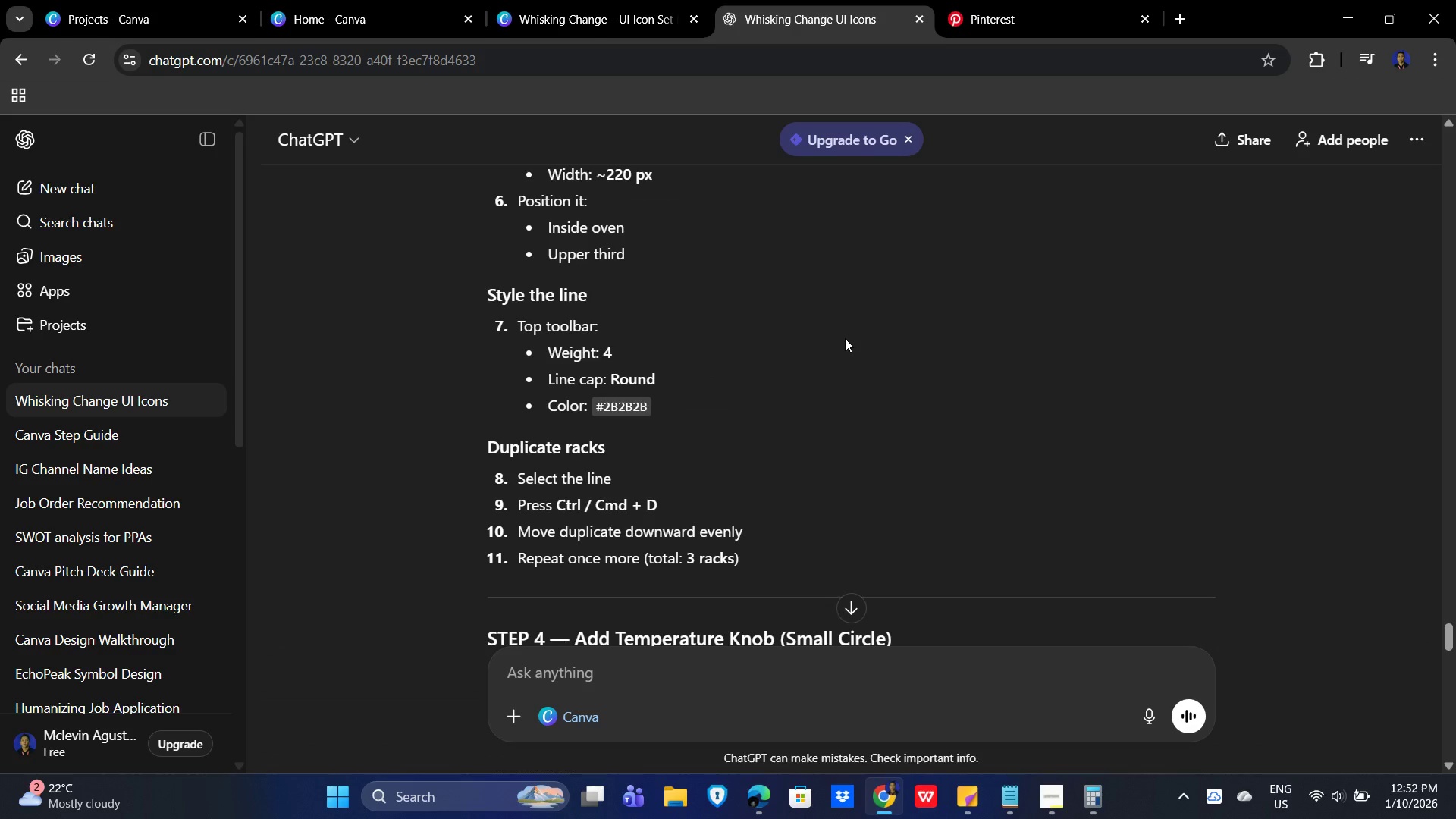 
wait(9.3)
 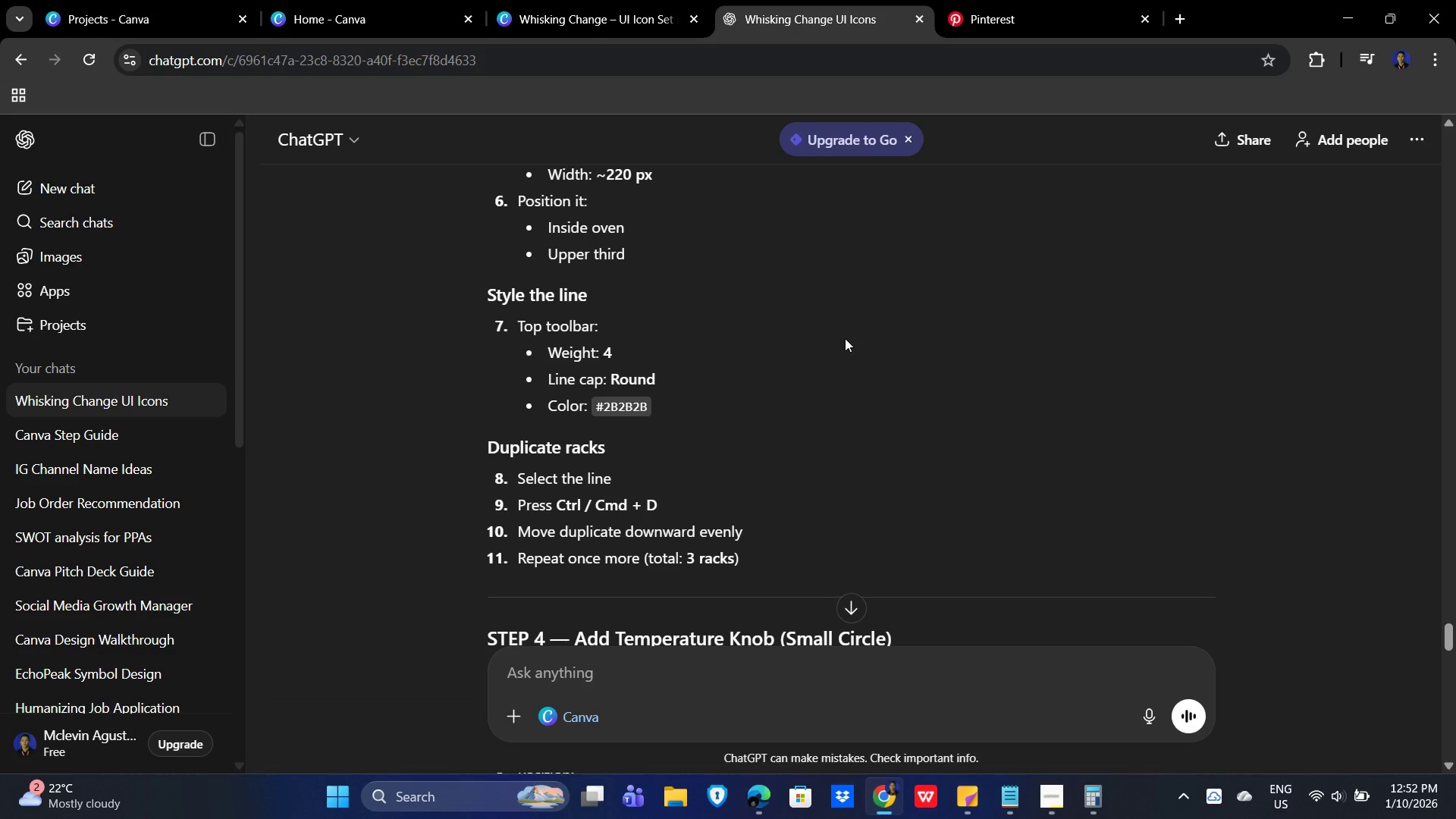 
left_click([1124, 546])
 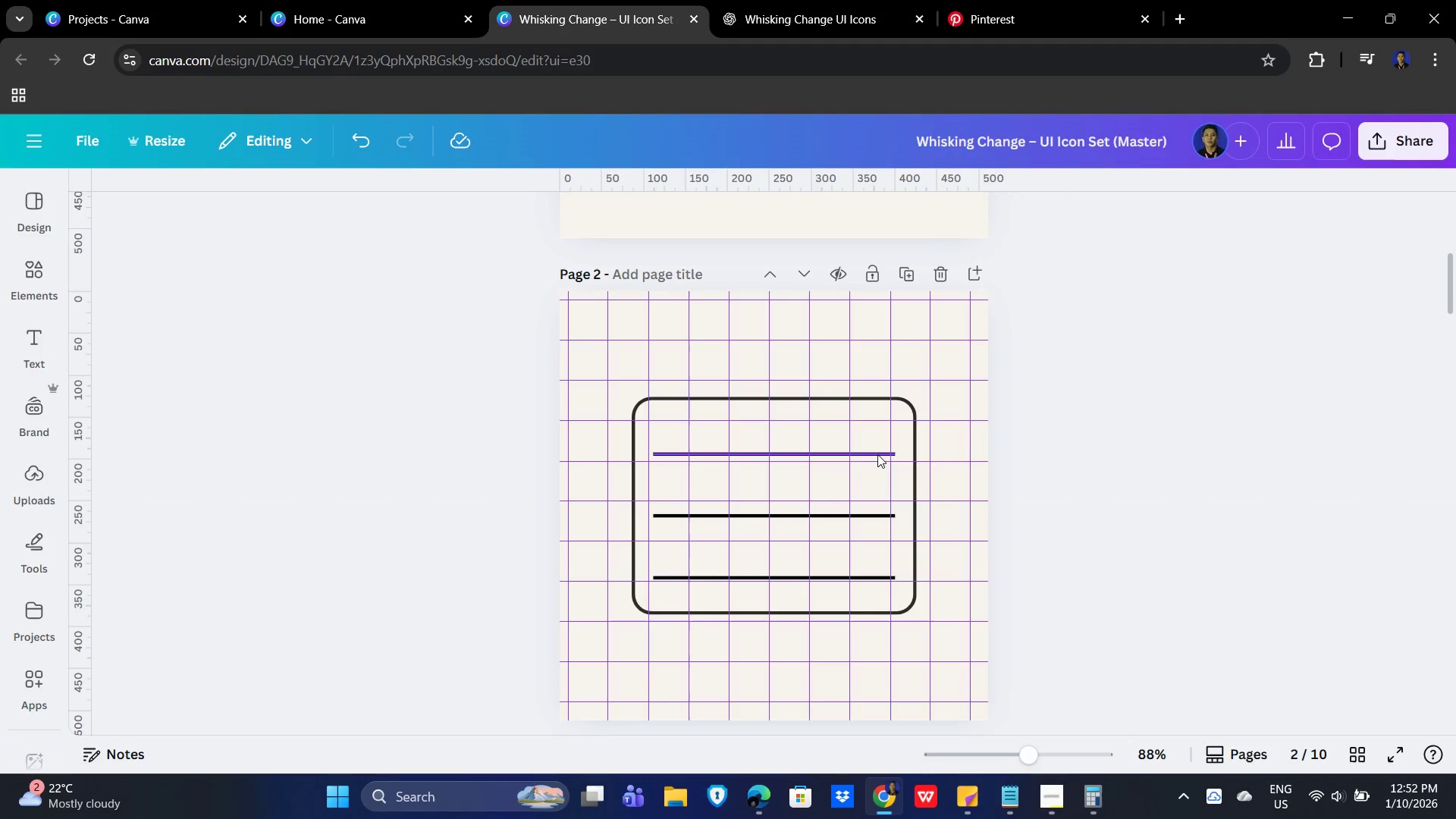 
left_click([870, 454])
 